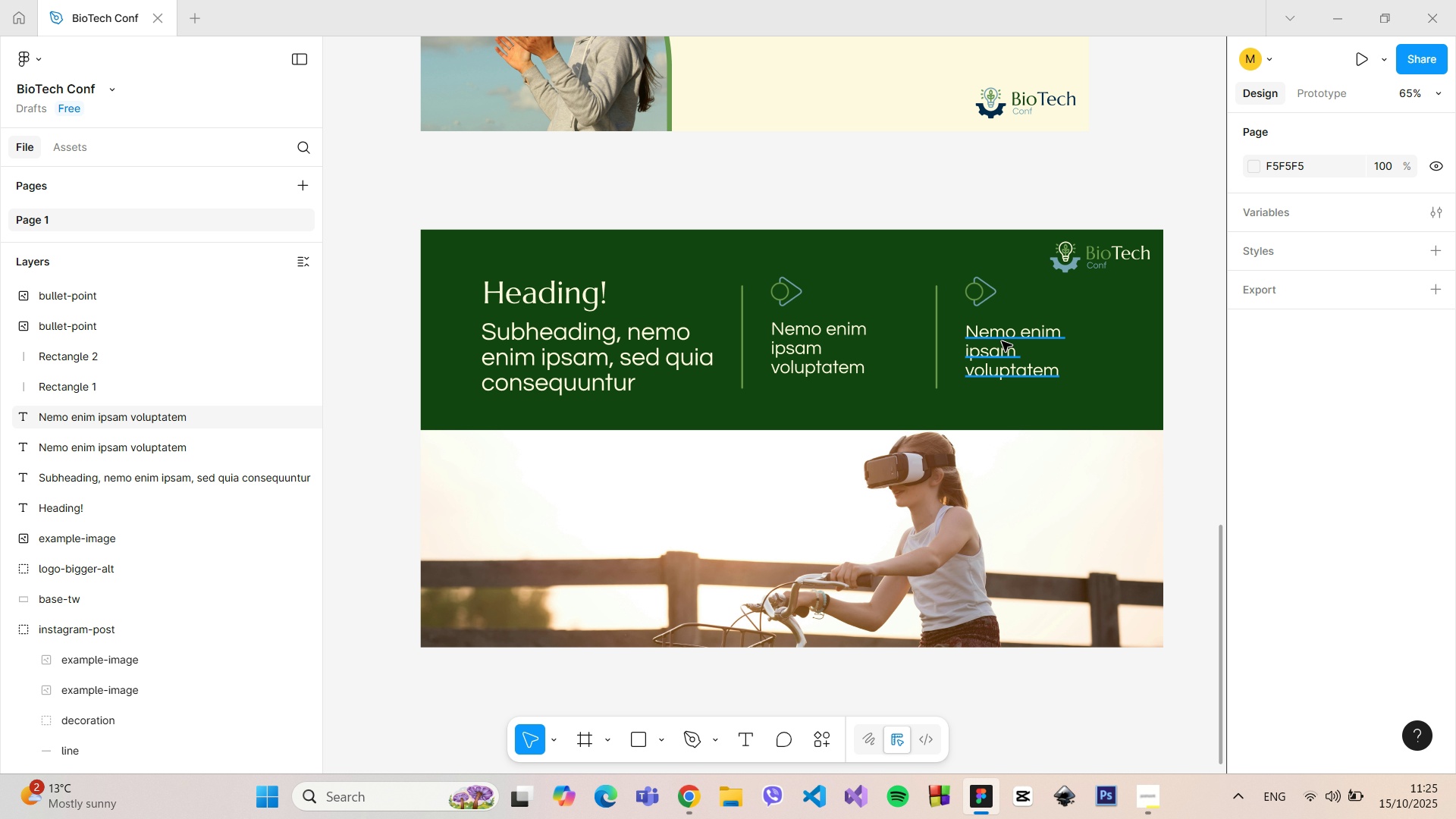 
double_click([1000, 341])
 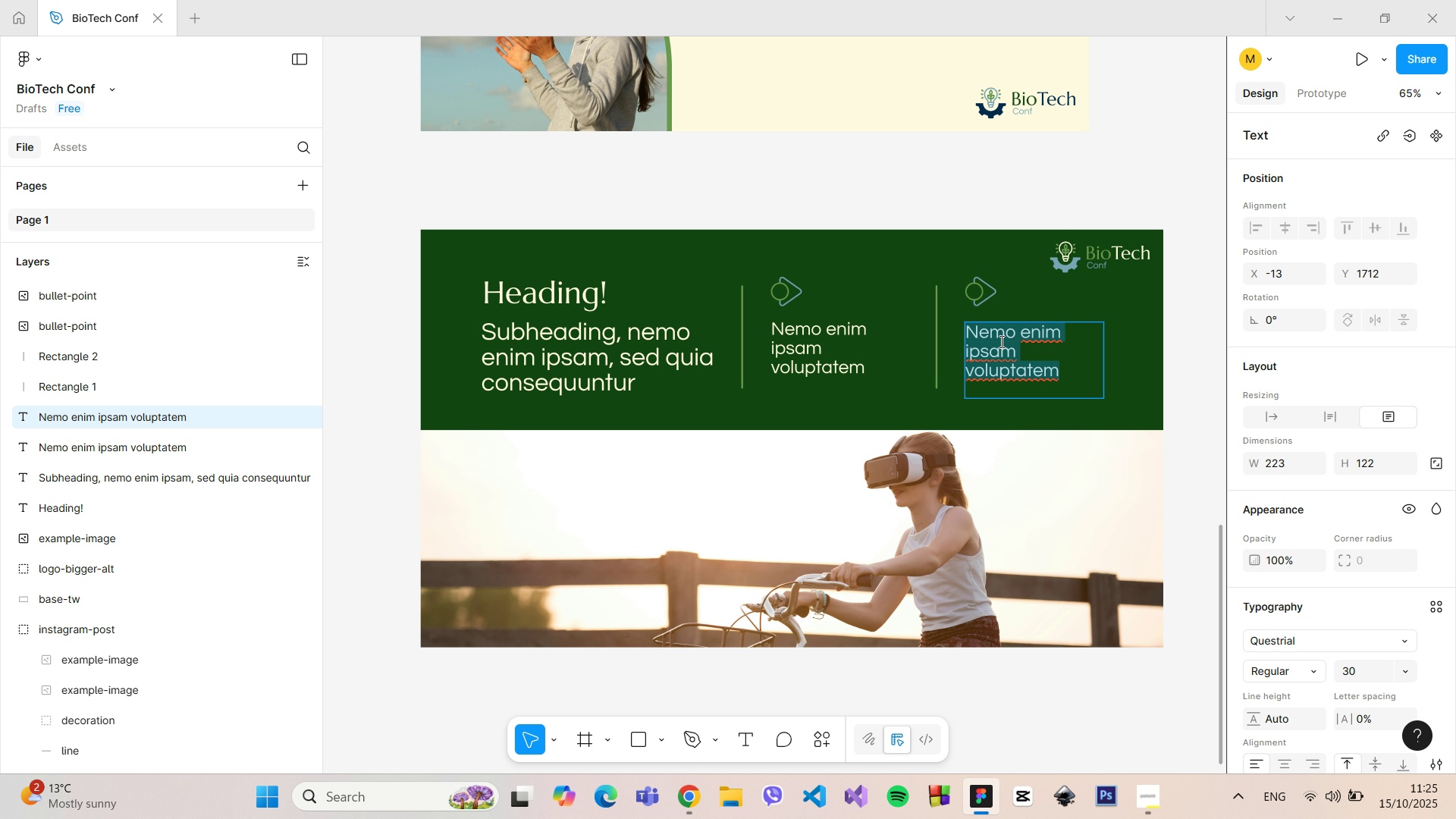 
key(Control+V)
 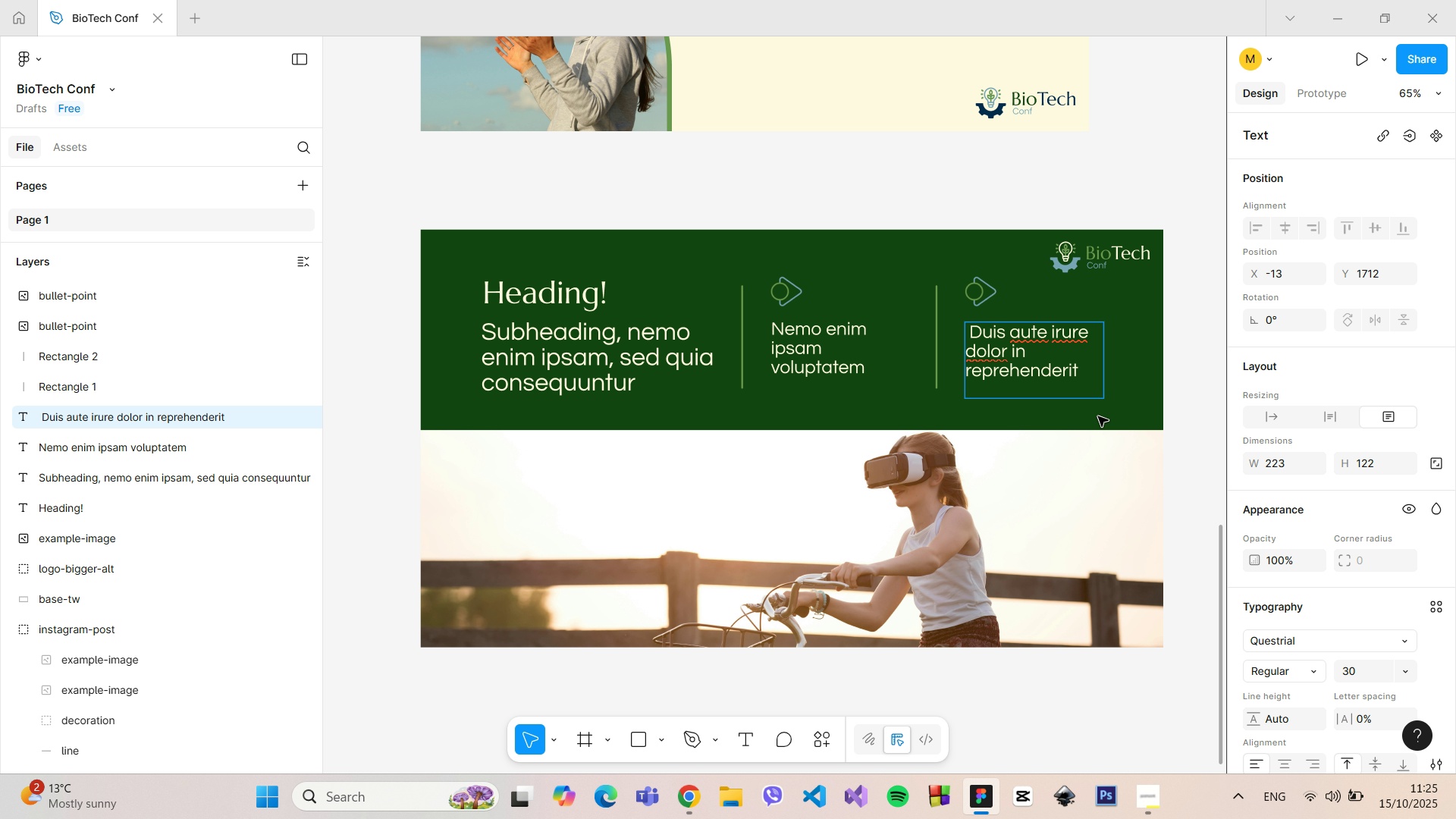 
left_click([1098, 416])
 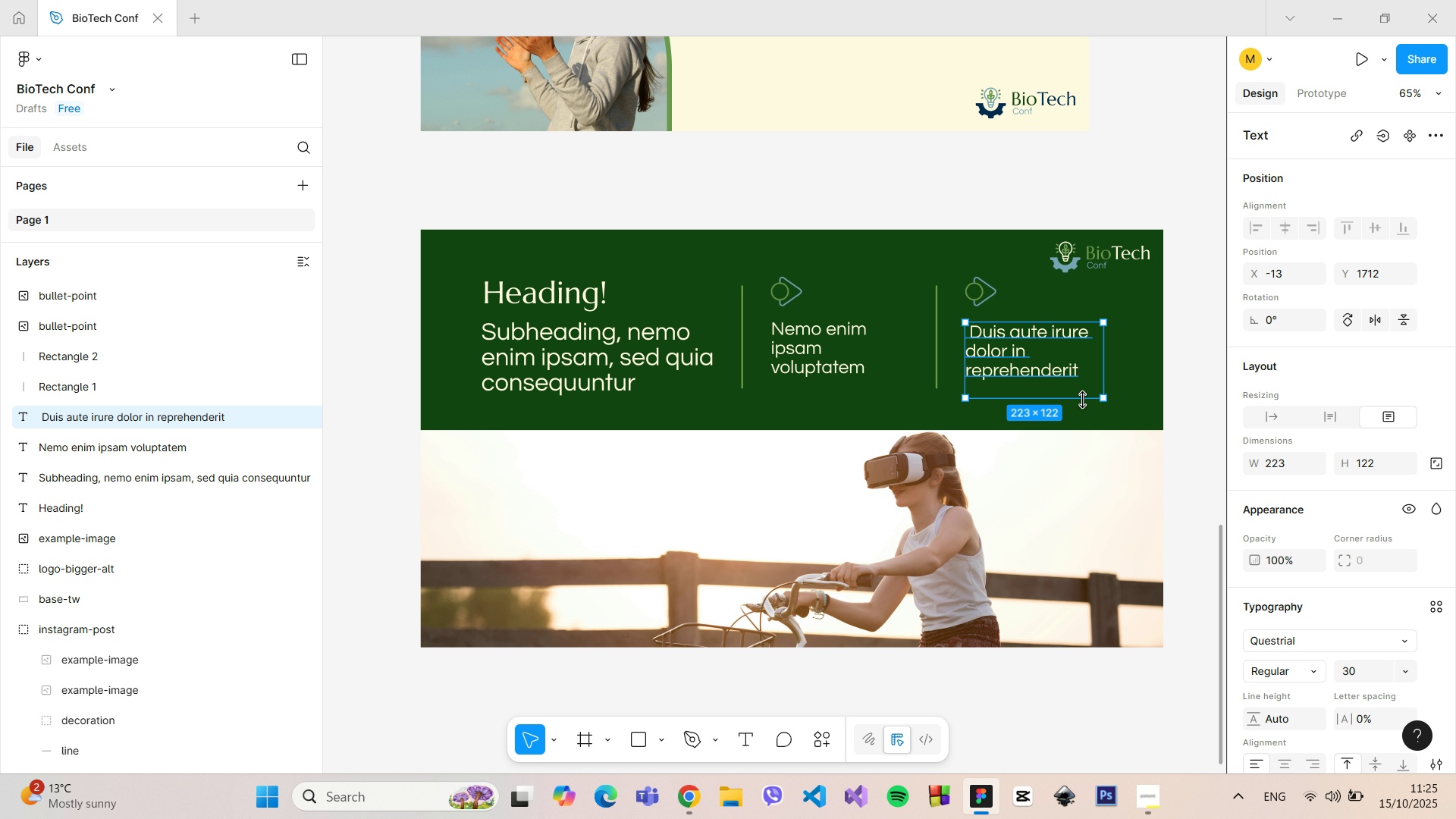 
hold_key(key=ControlLeft, duration=1.51)
left_click_drag(start_coordinate=[1082, 400], to_coordinate=[1083, 382])
 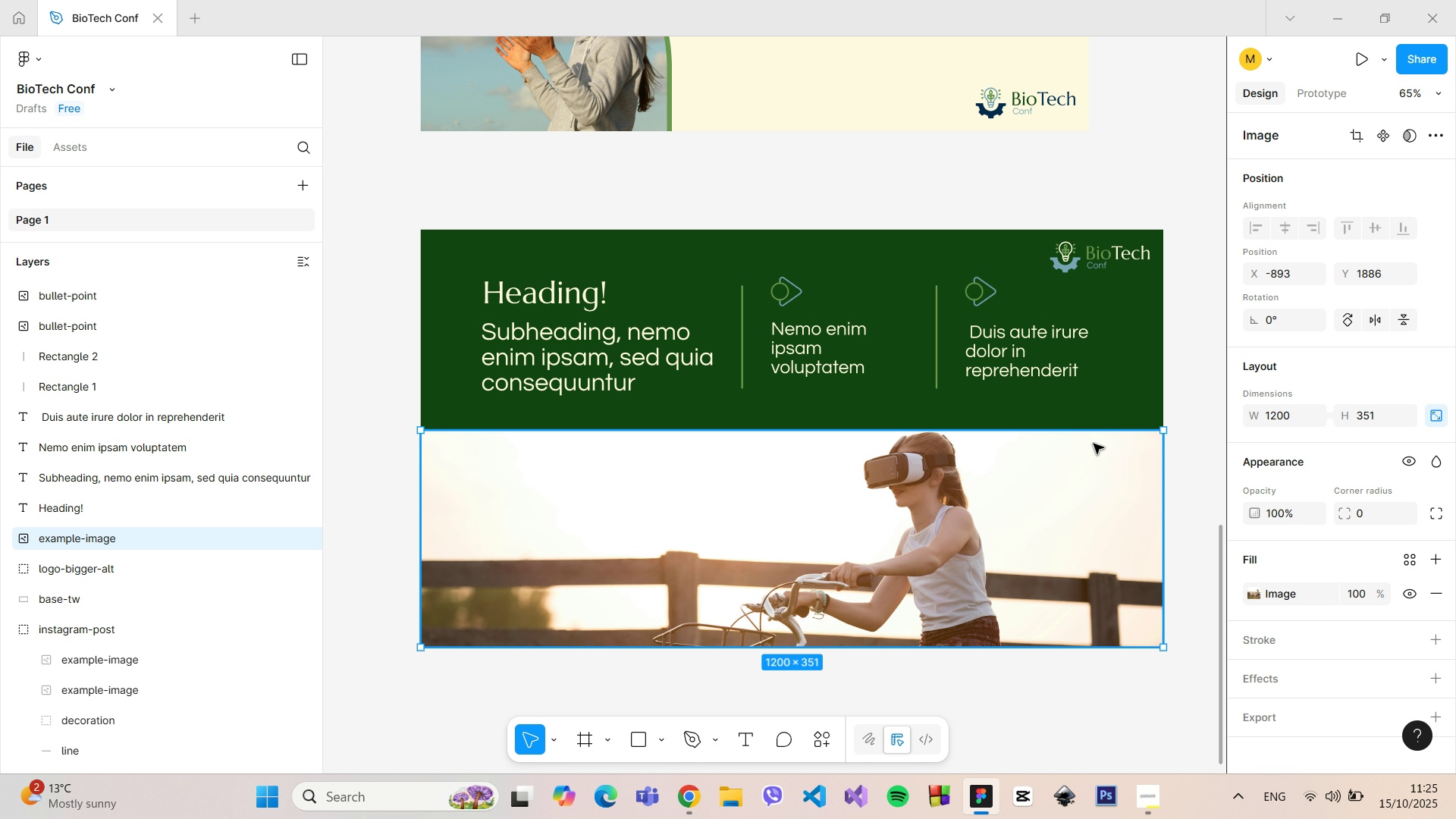 
key(Control+ControlLeft)
 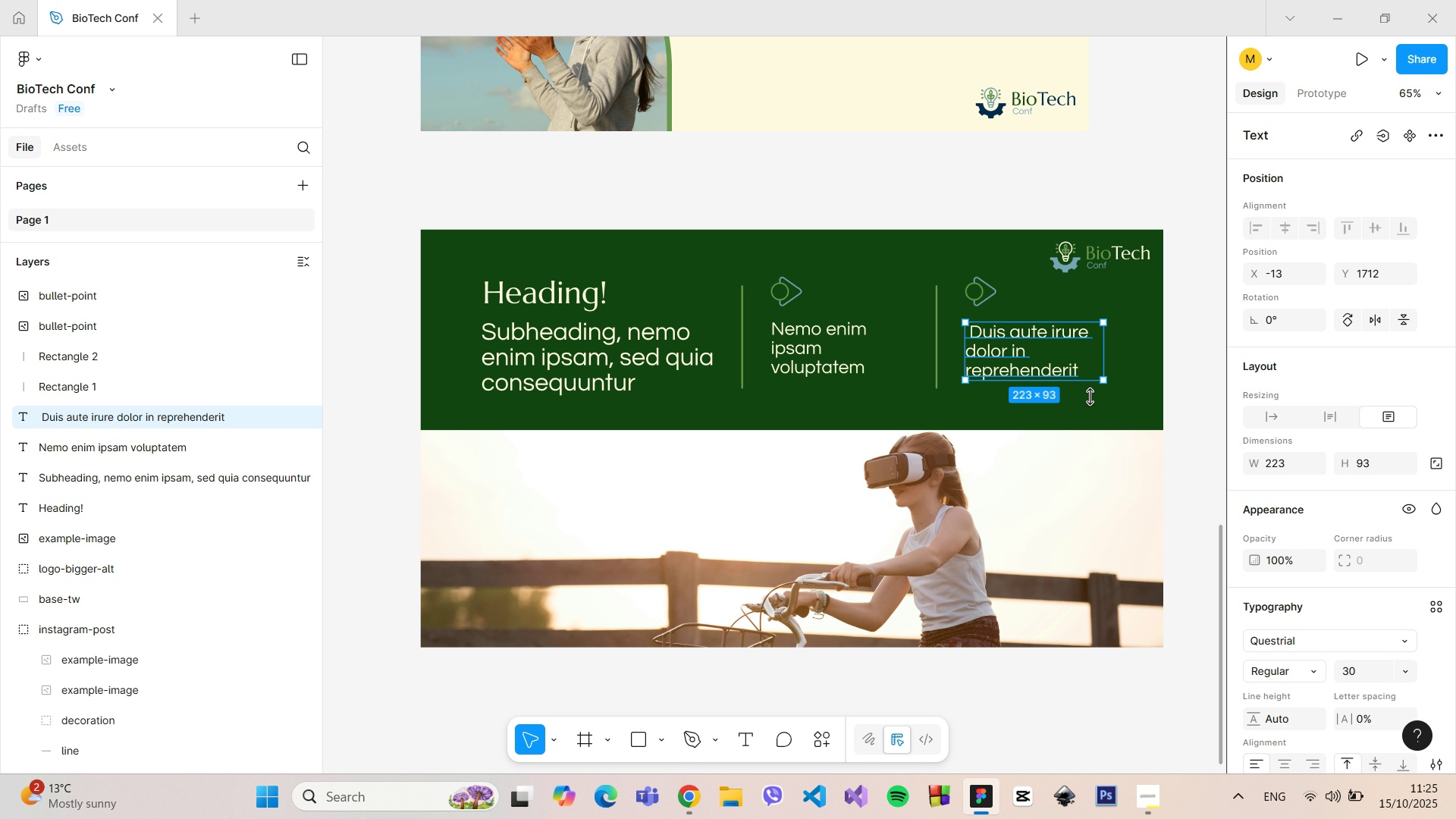 
key(Control+ControlLeft)
 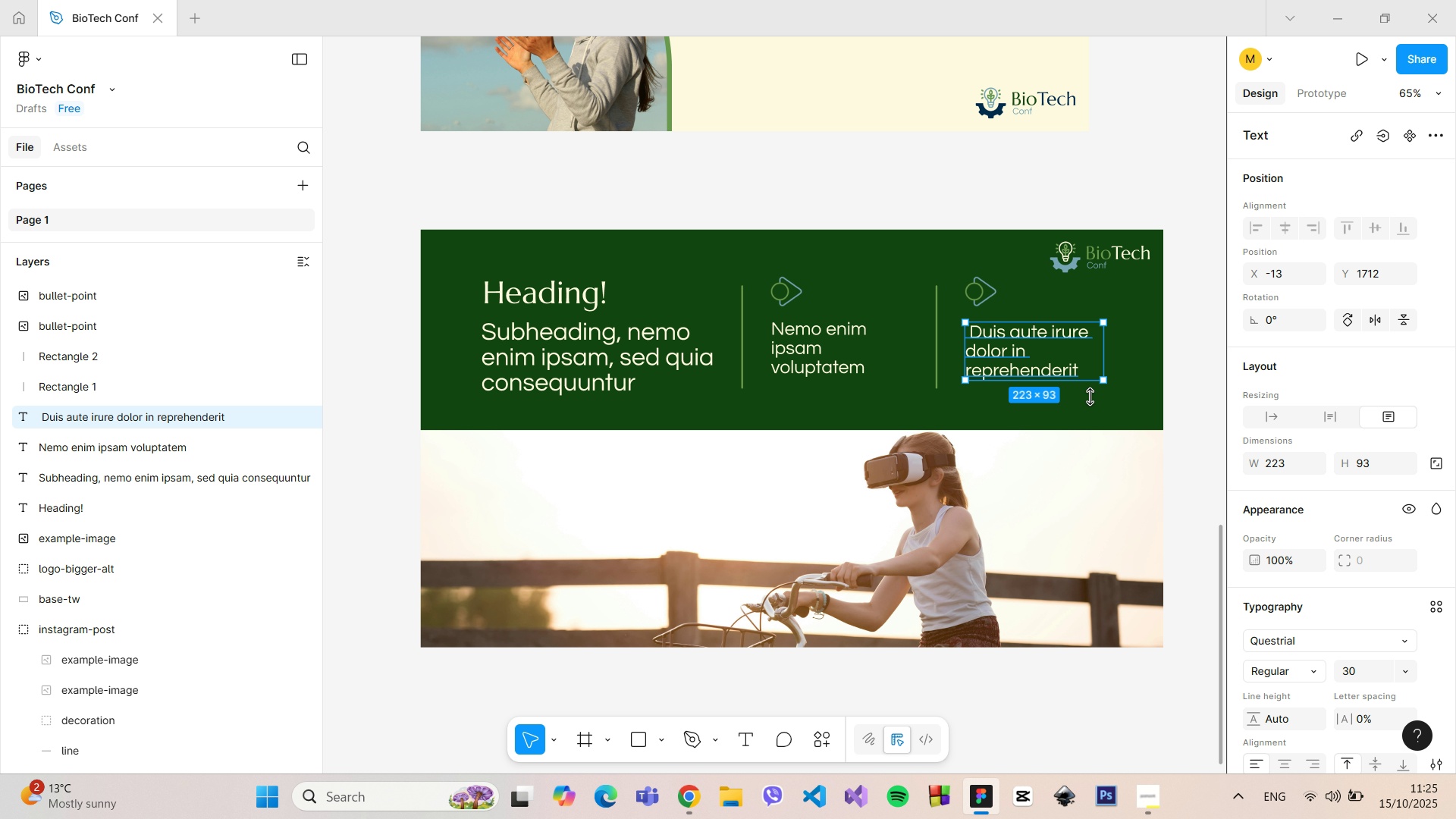 
key(Control+ControlLeft)
 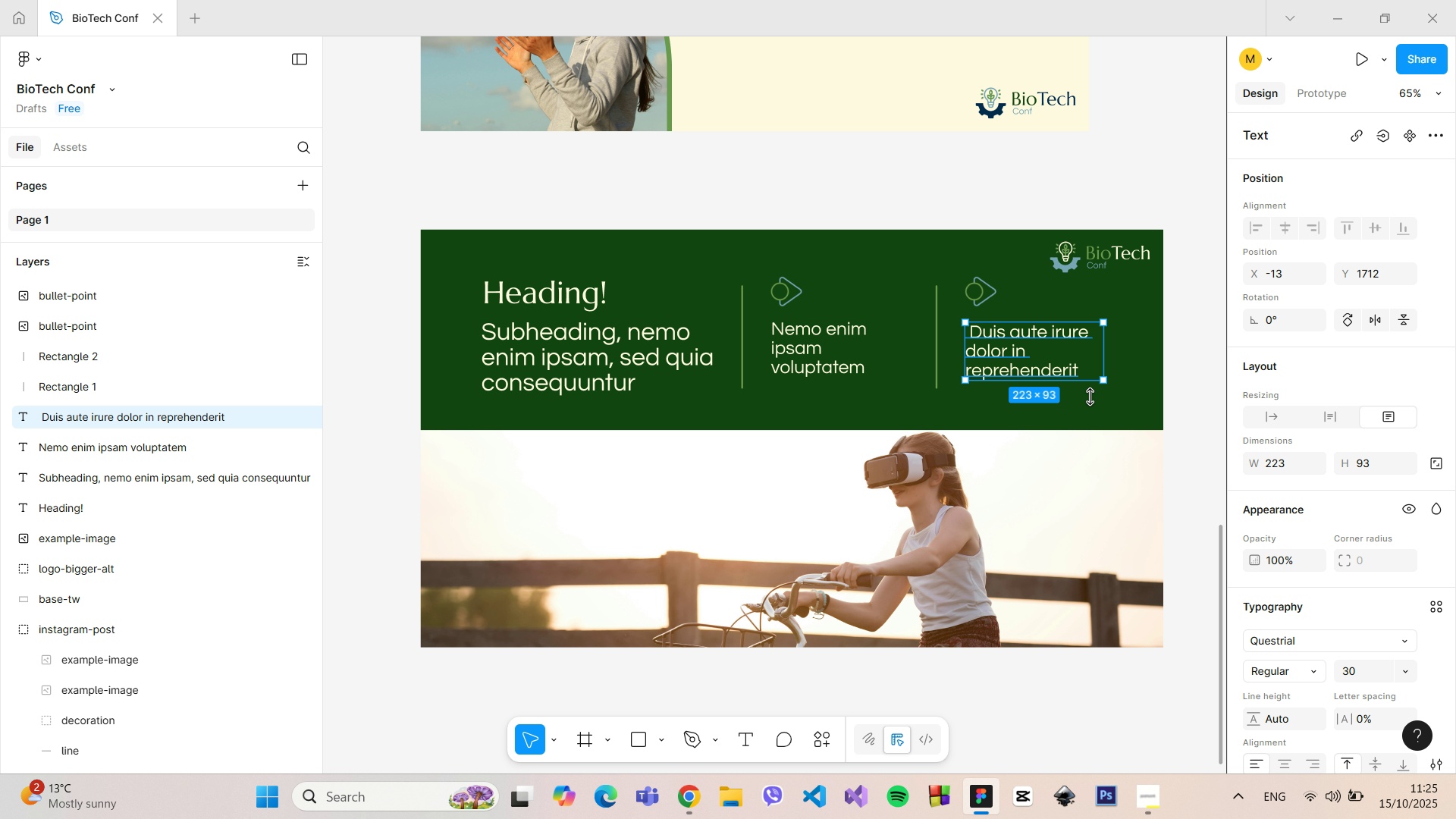 
key(Control+ControlLeft)
 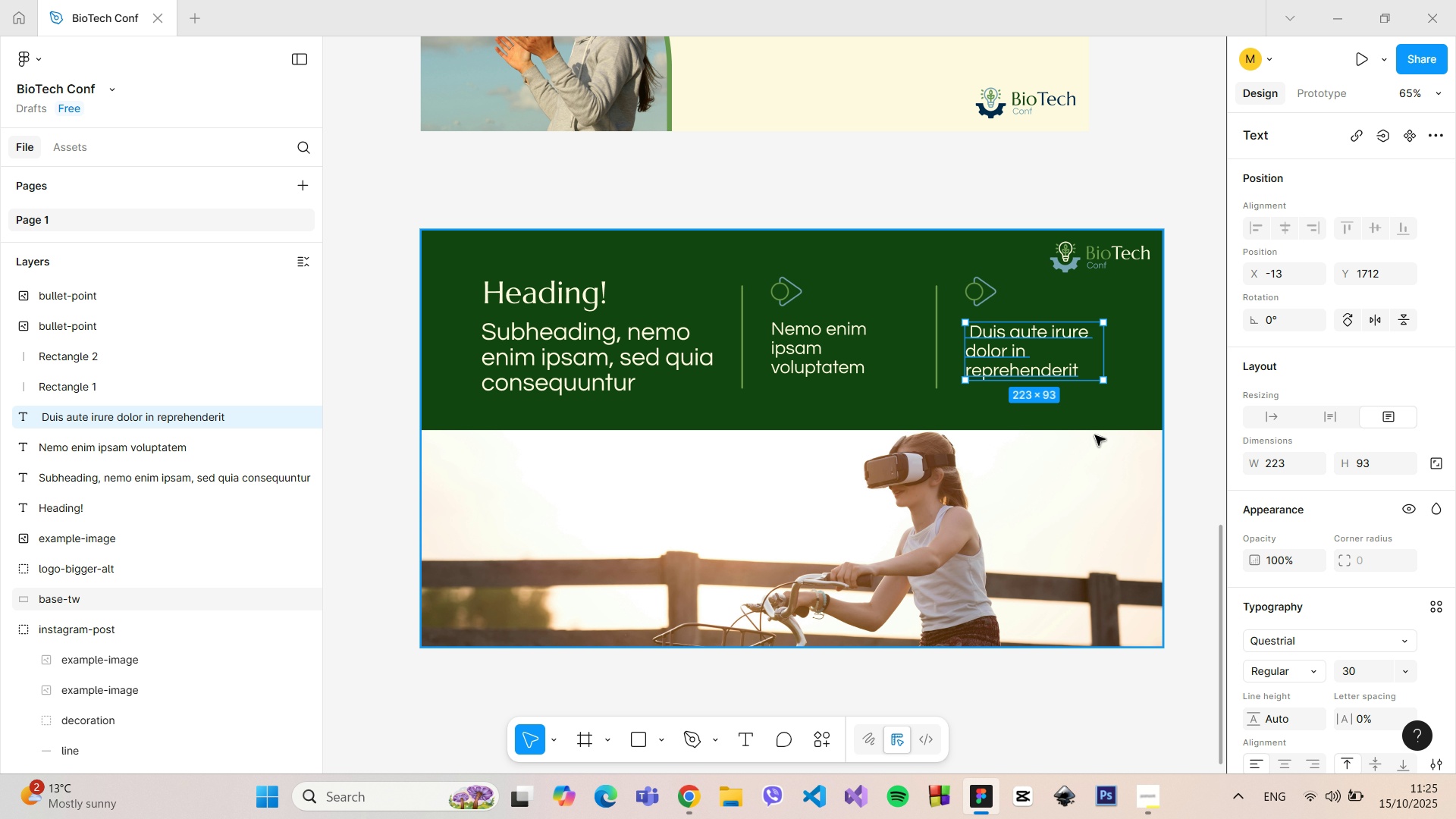 
key(Control+ControlLeft)
 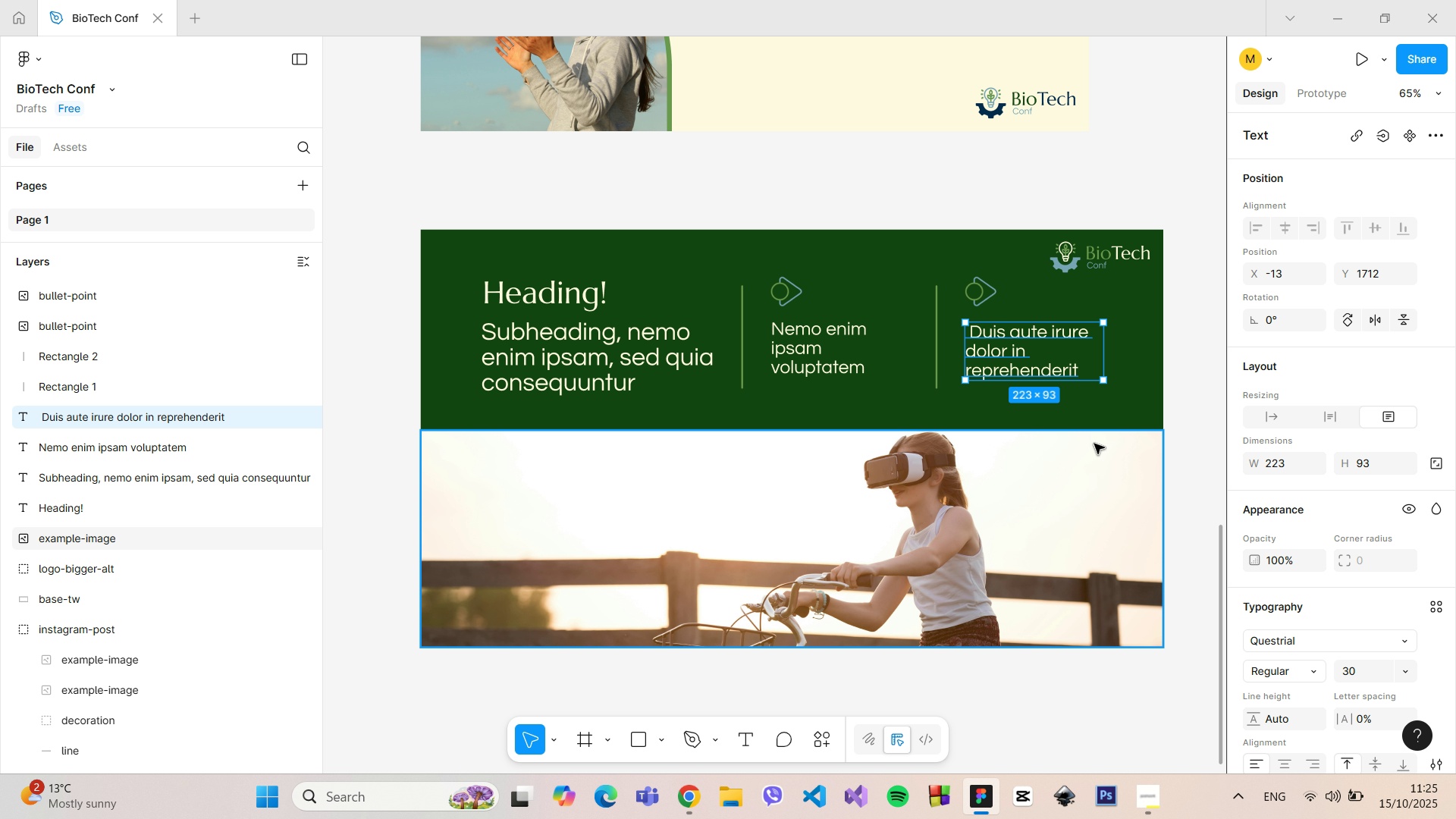 
left_click([1094, 444])
 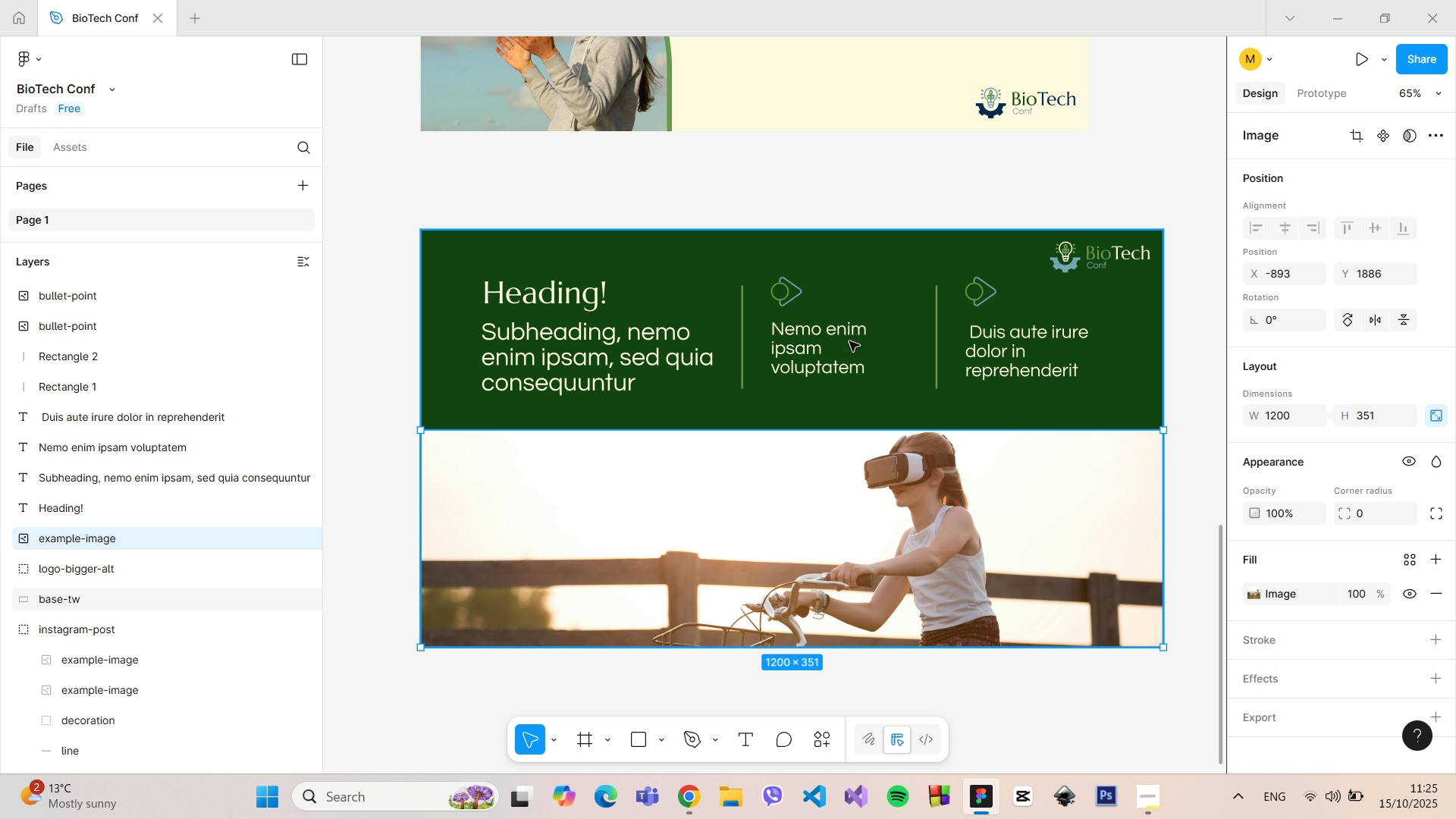 
left_click([834, 334])
 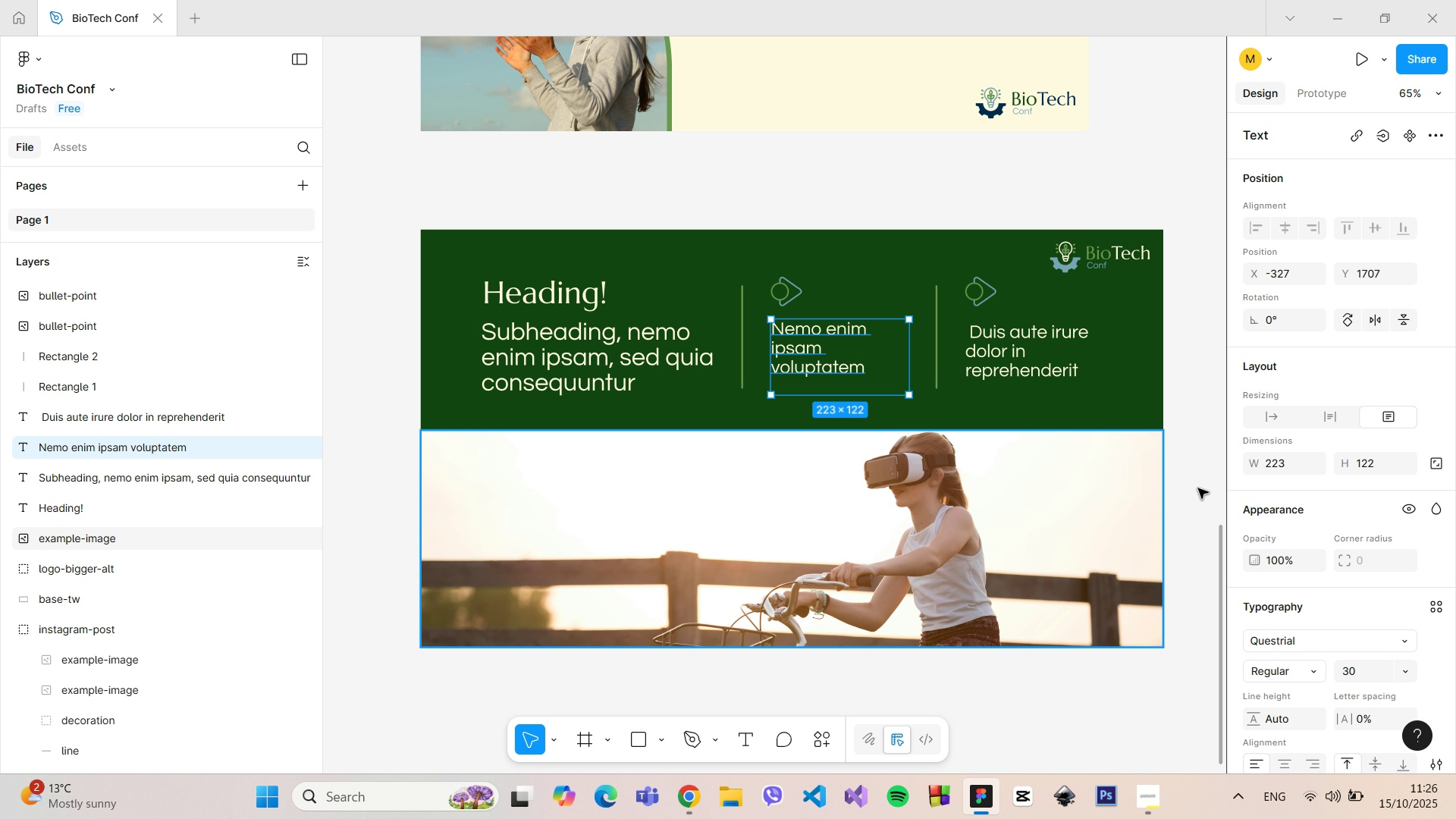 
left_click([1062, 361])
 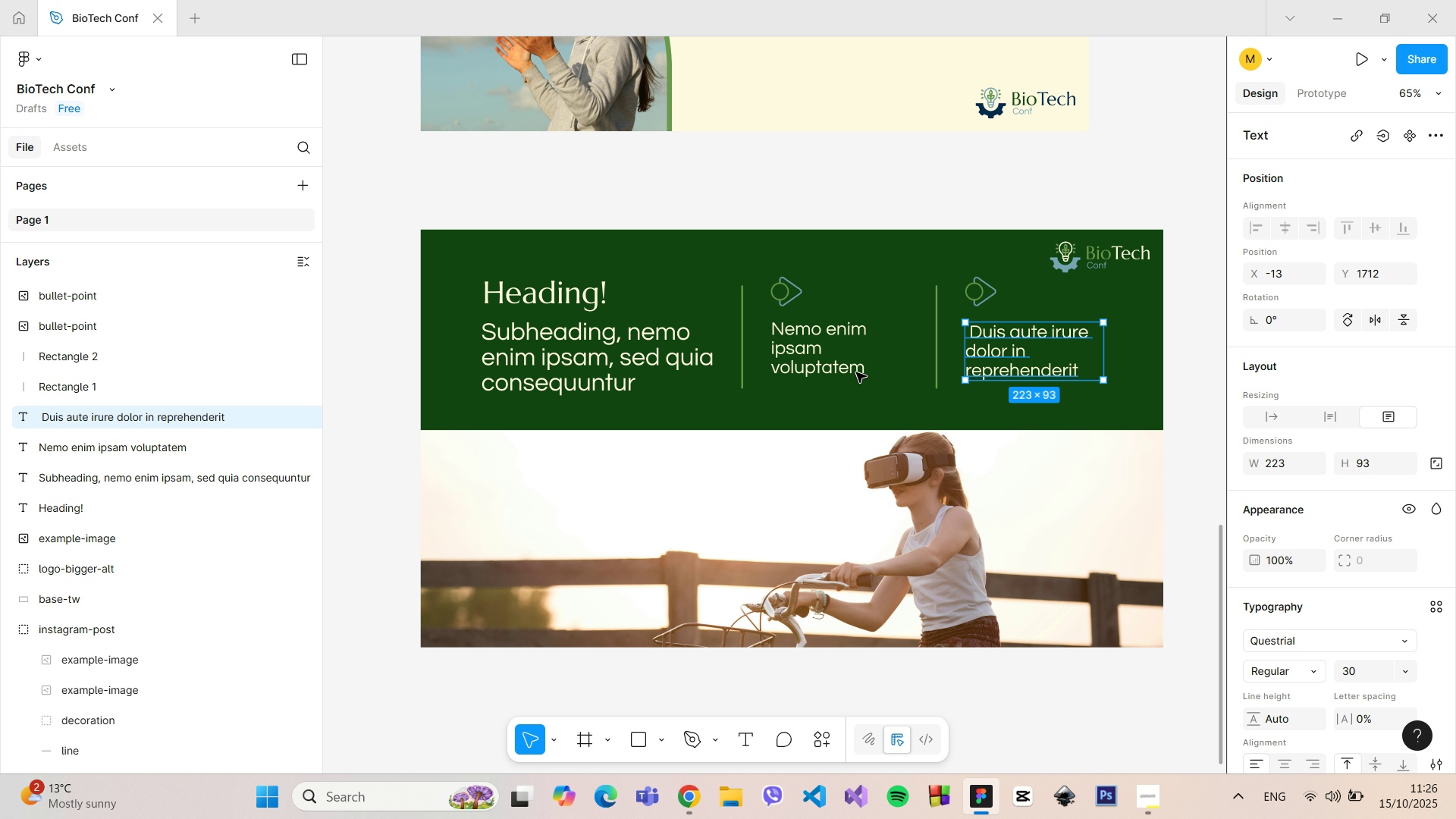 
left_click([814, 363])
 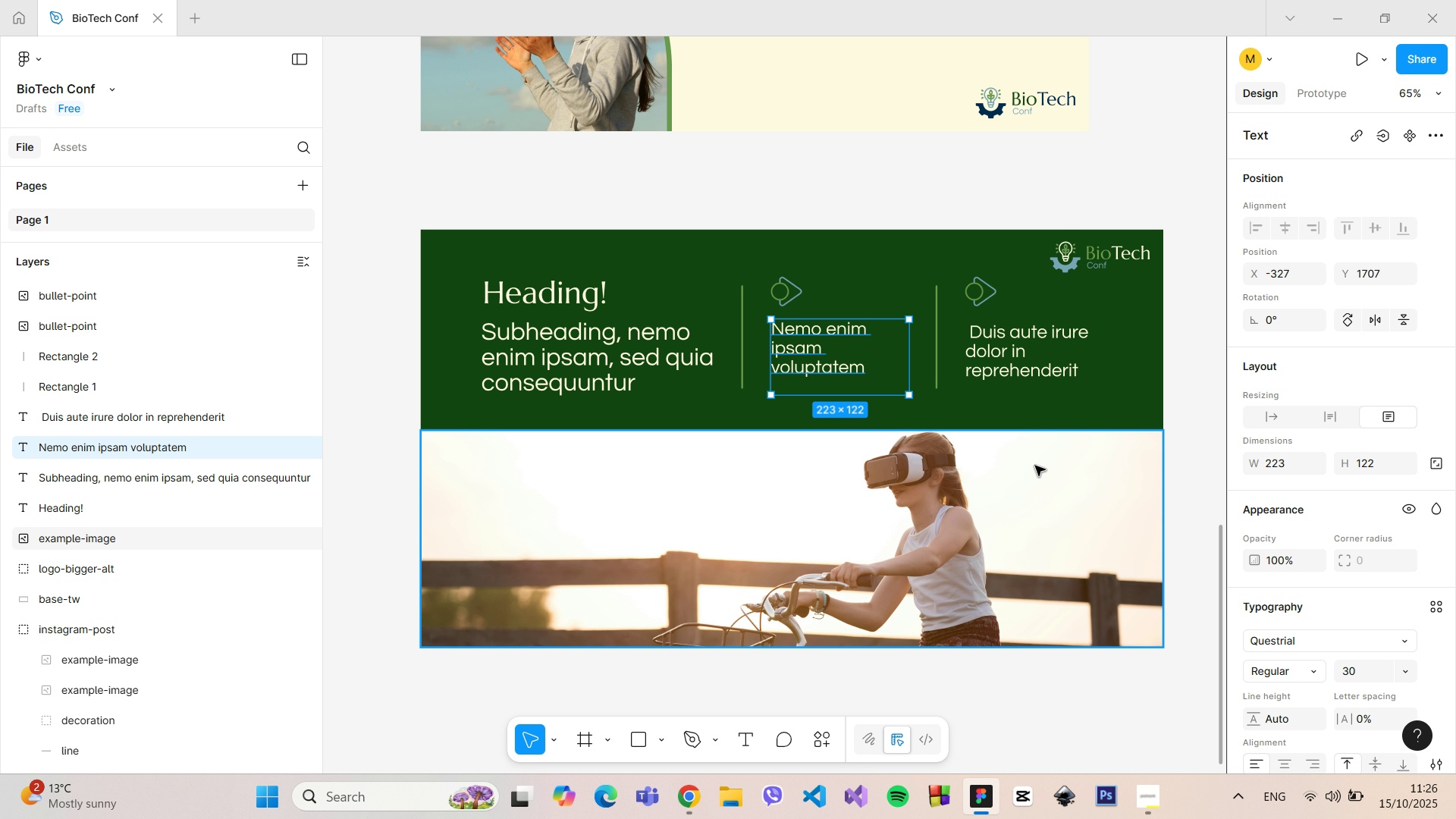 
left_click([1035, 466])
 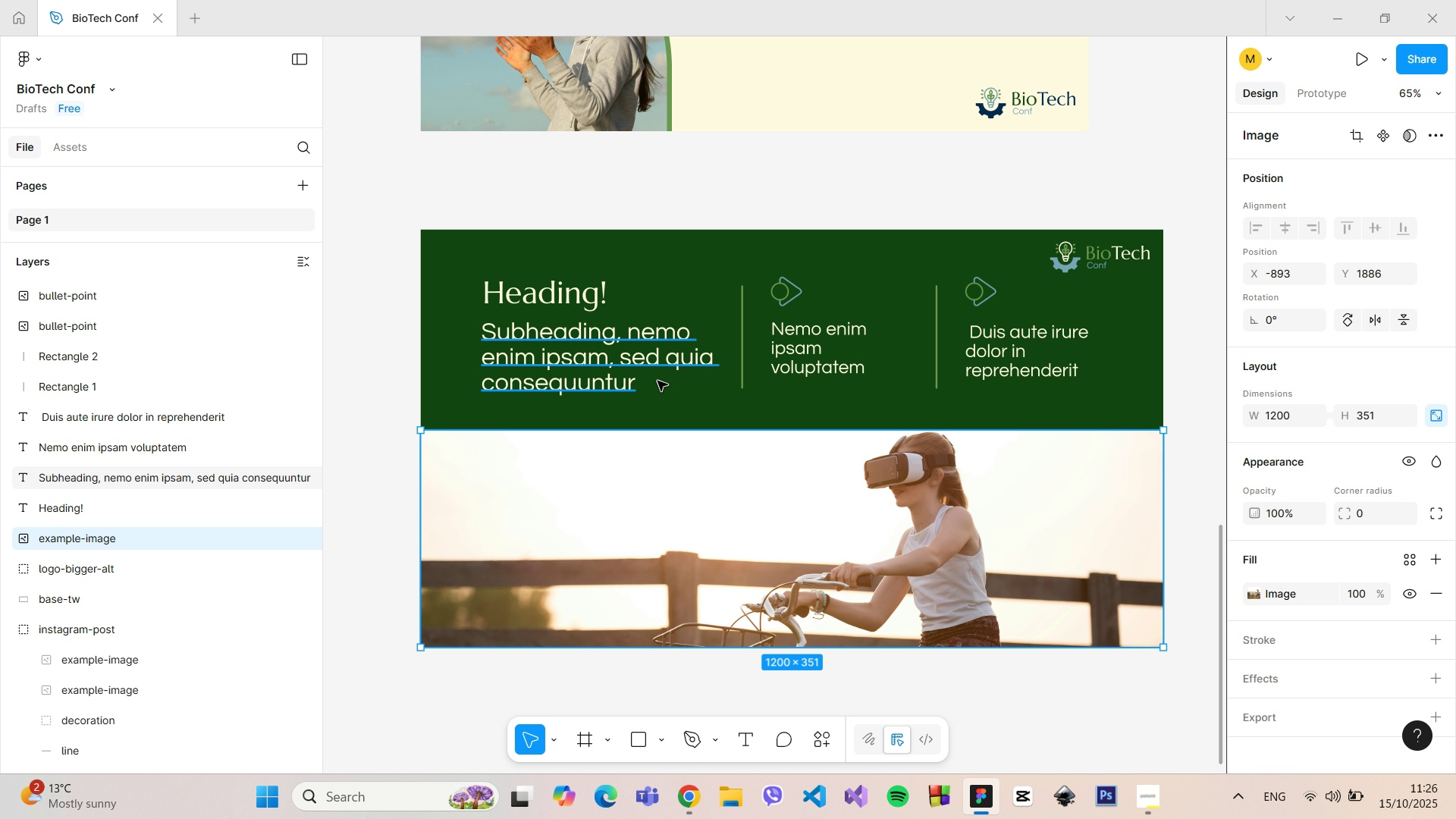 
wait(7.38)
 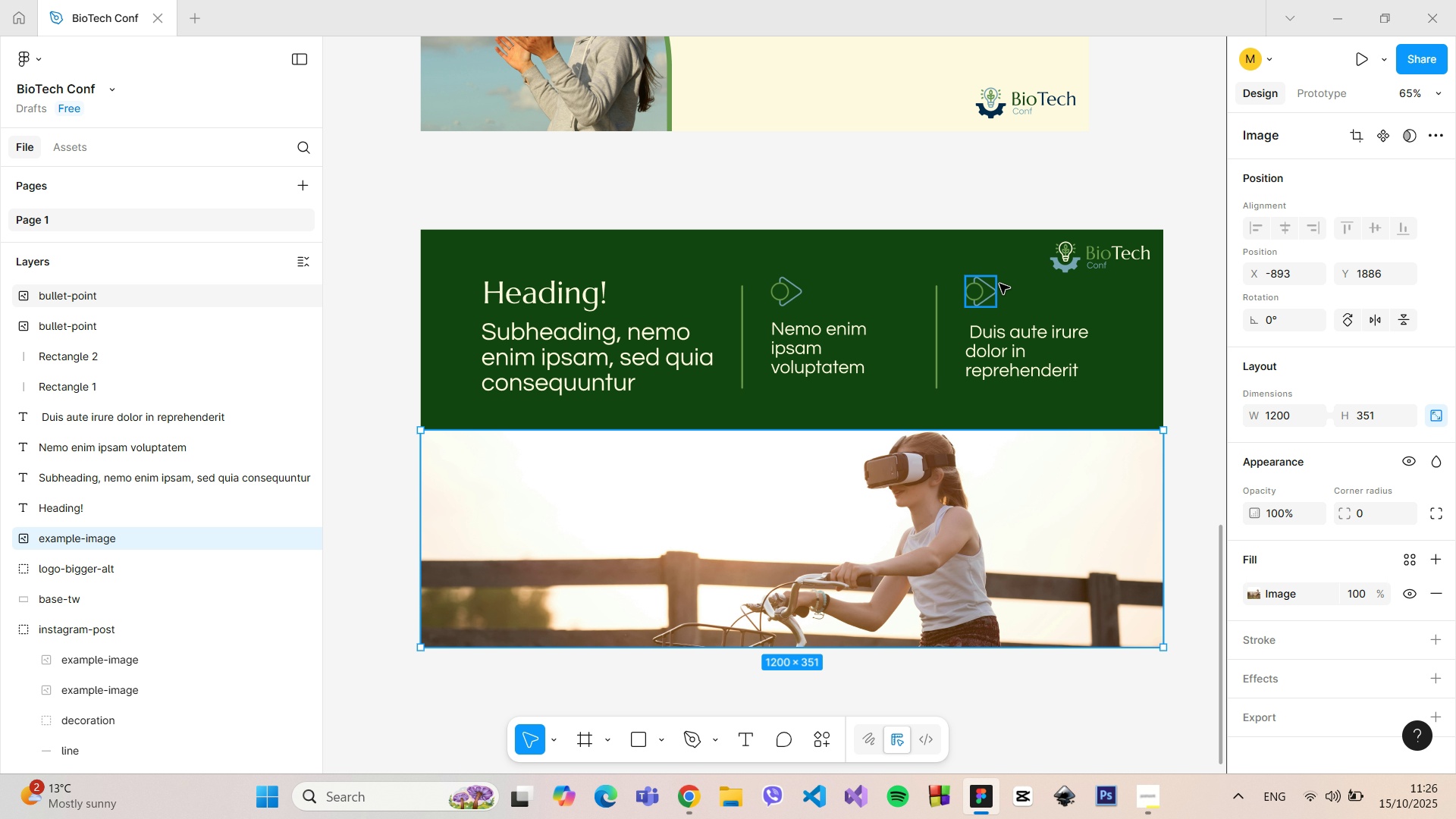 
left_click([830, 361])
 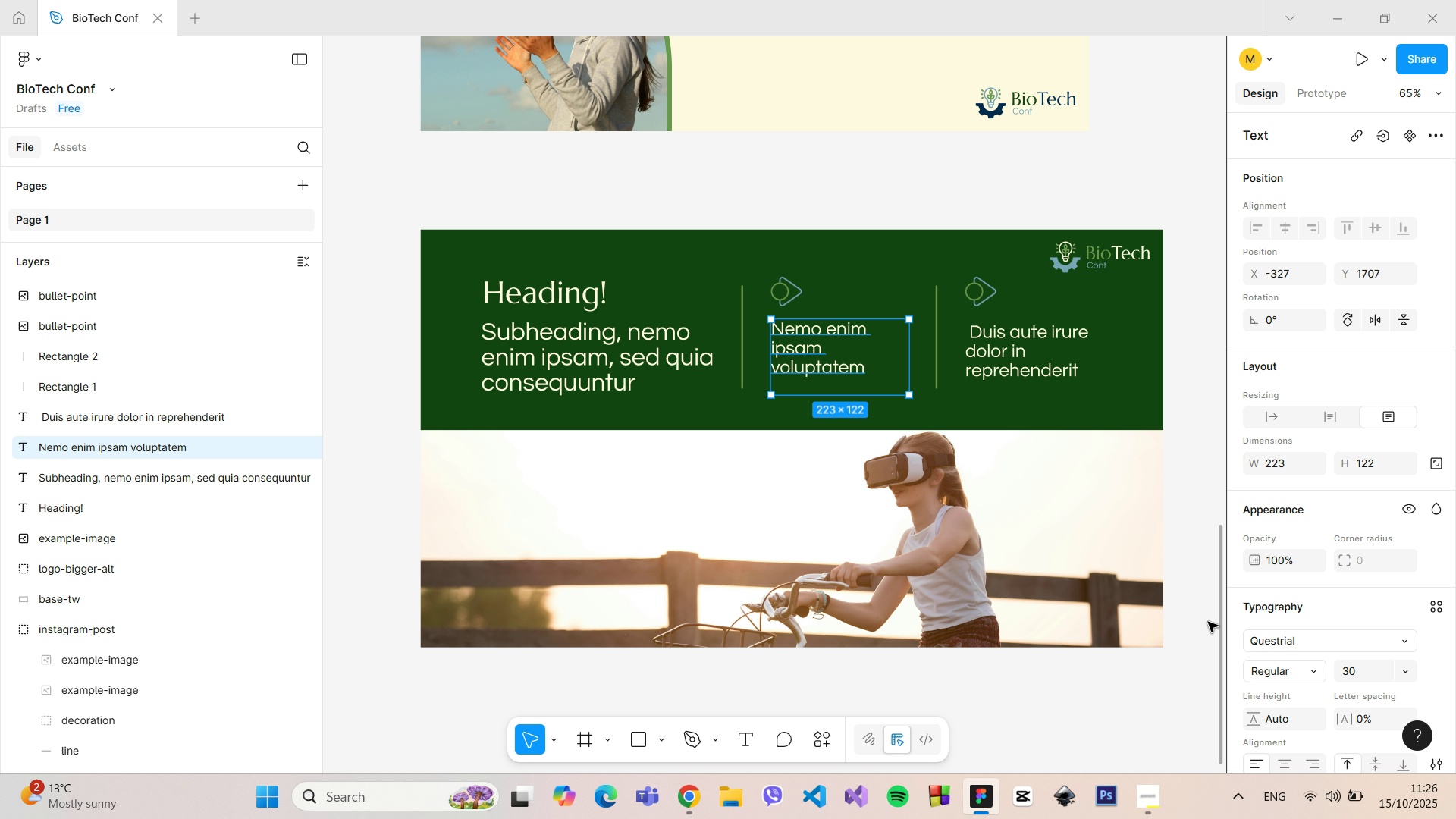 
scroll: coordinate [1304, 692], scroll_direction: down, amount: 4.0
 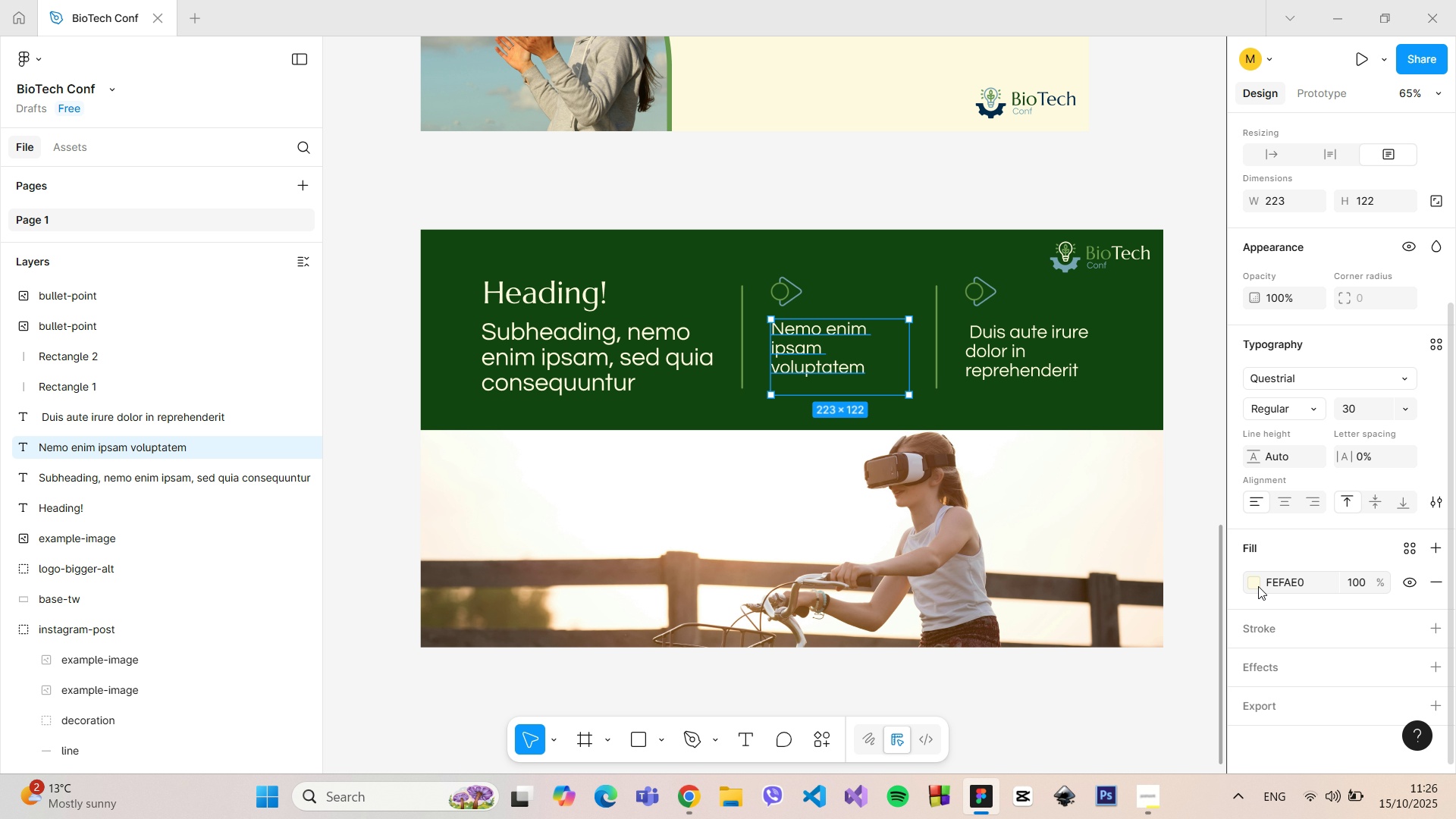 
left_click([1258, 586])
 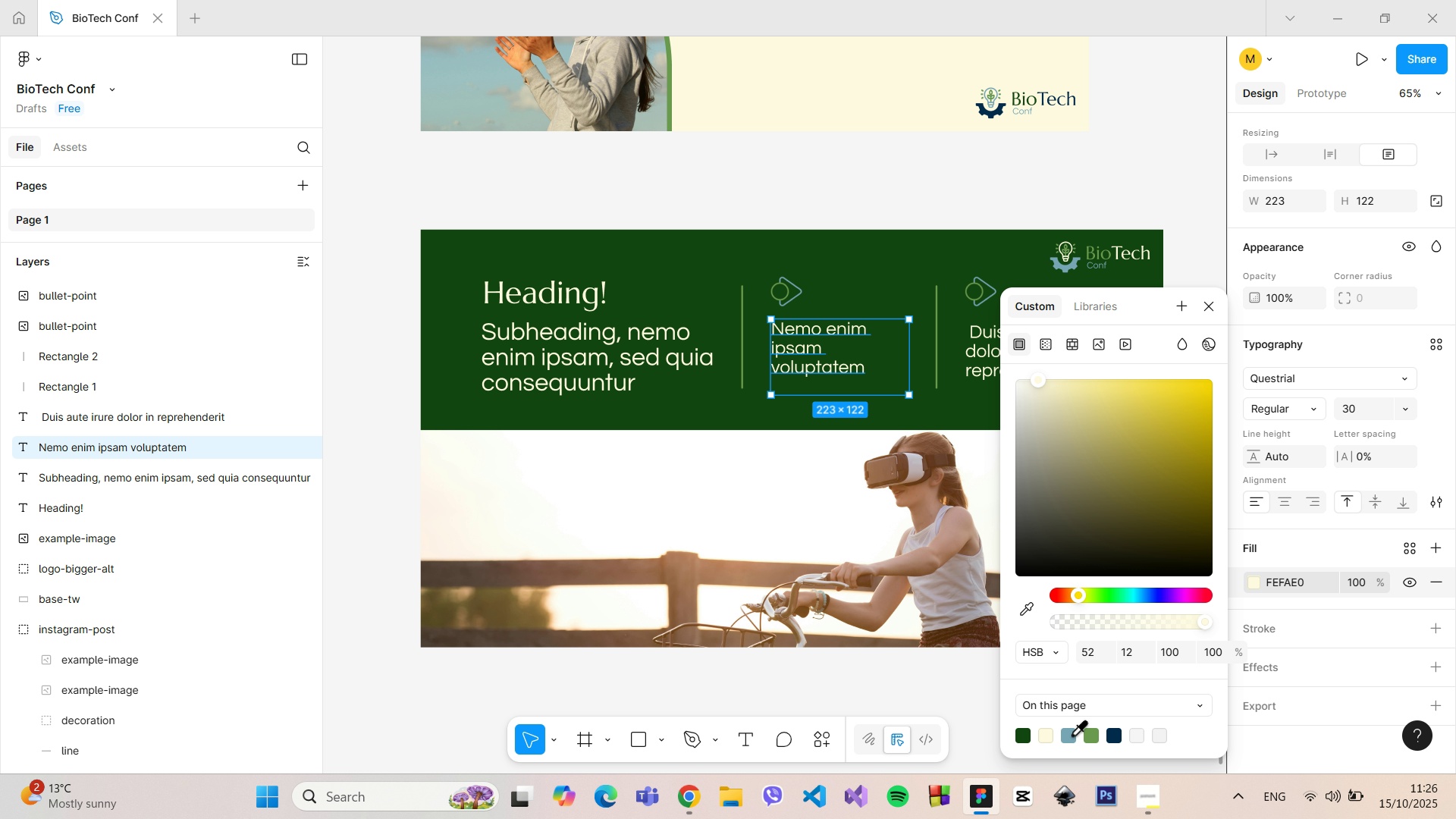 
left_click([1071, 735])
 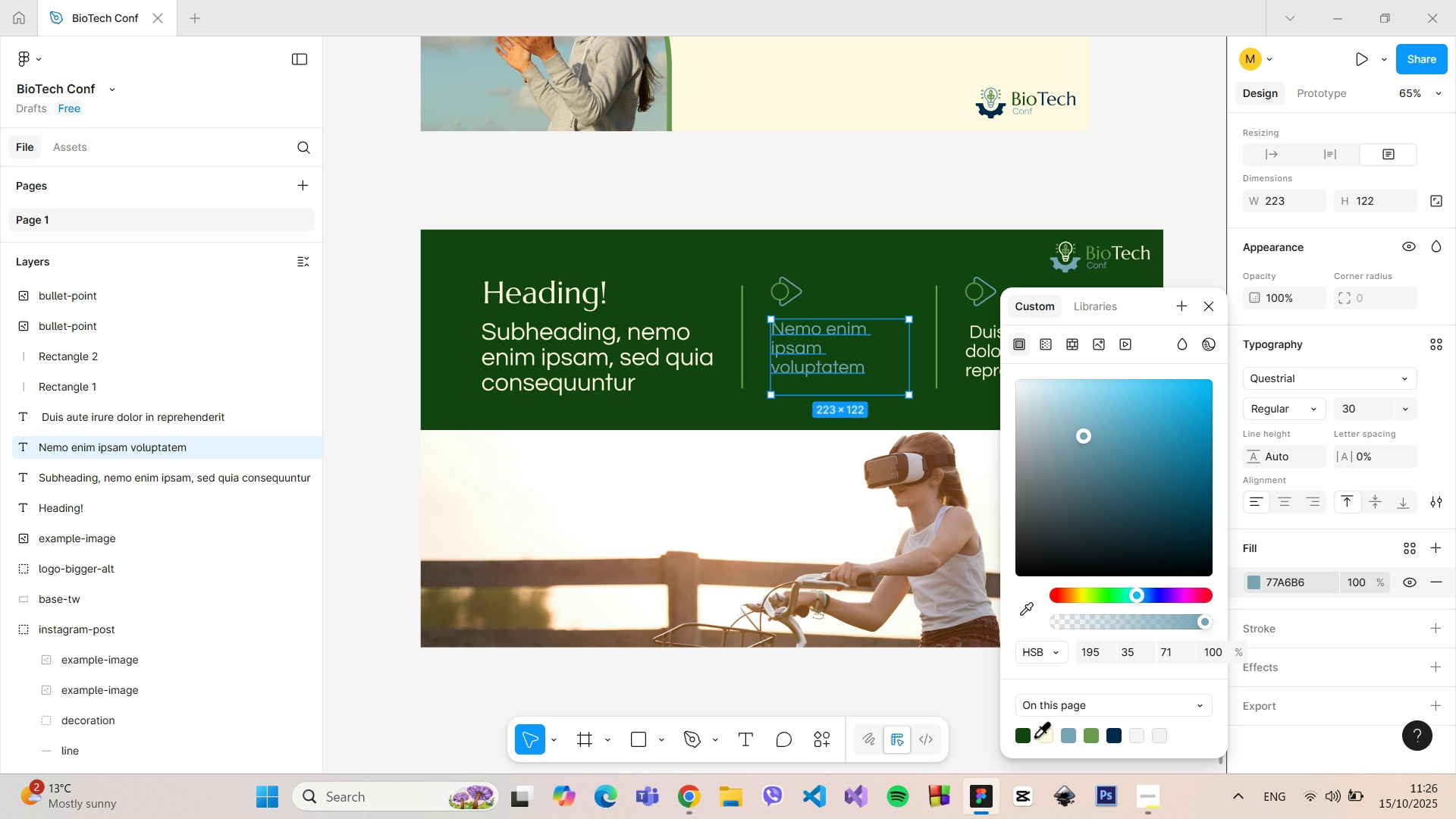 
double_click([1093, 734])
 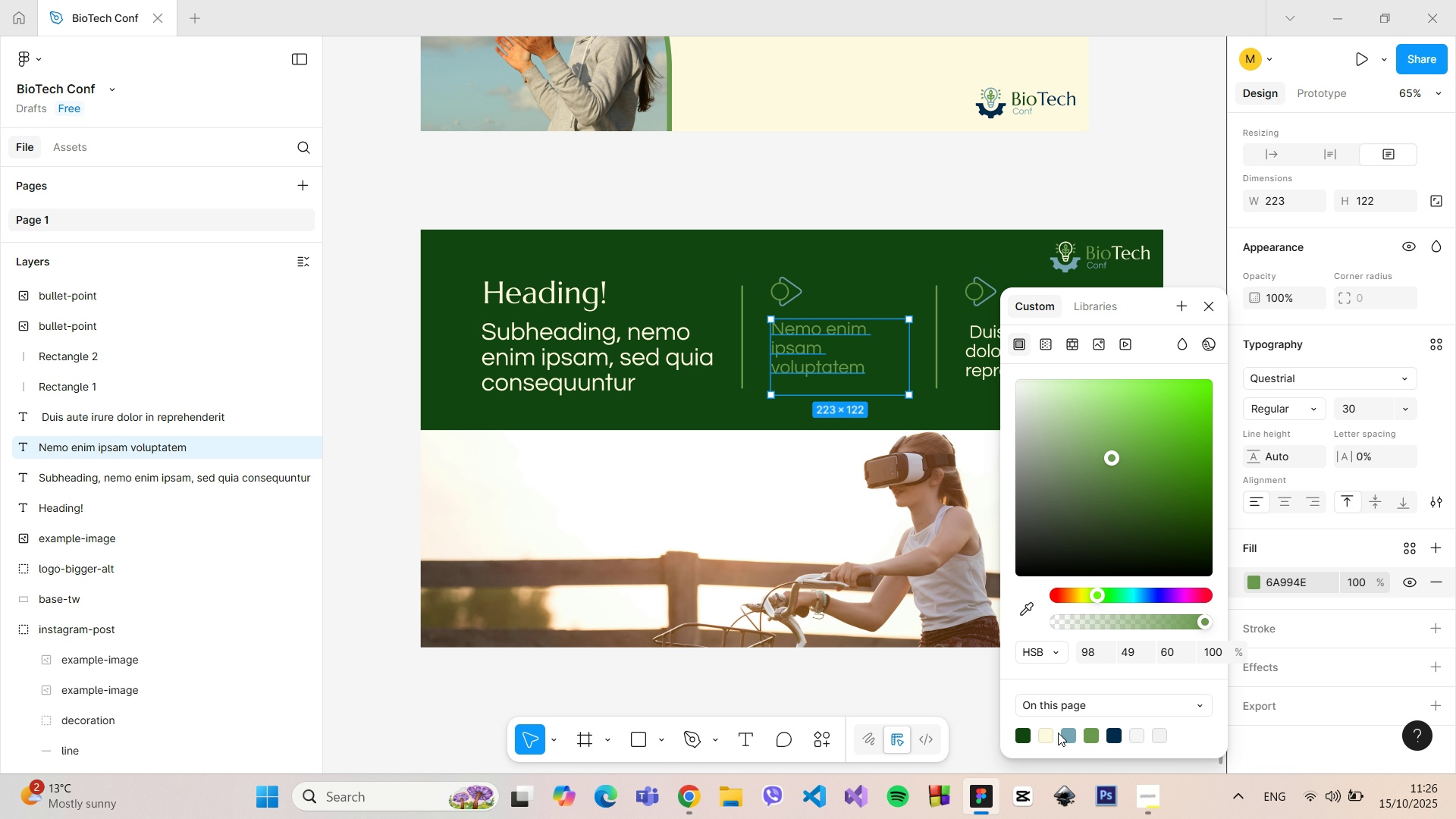 
left_click([1050, 730])
 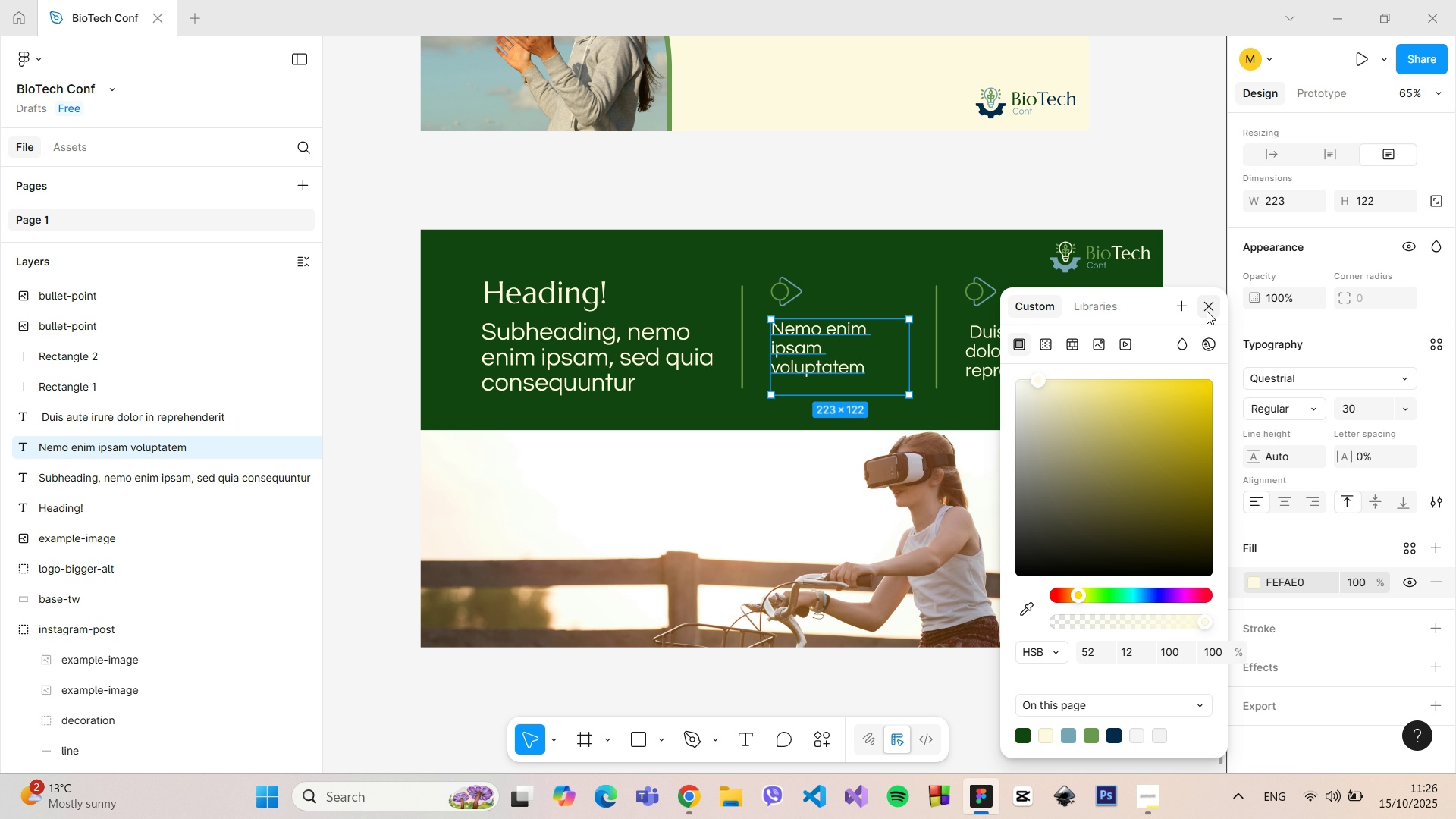 
left_click([1207, 311])
 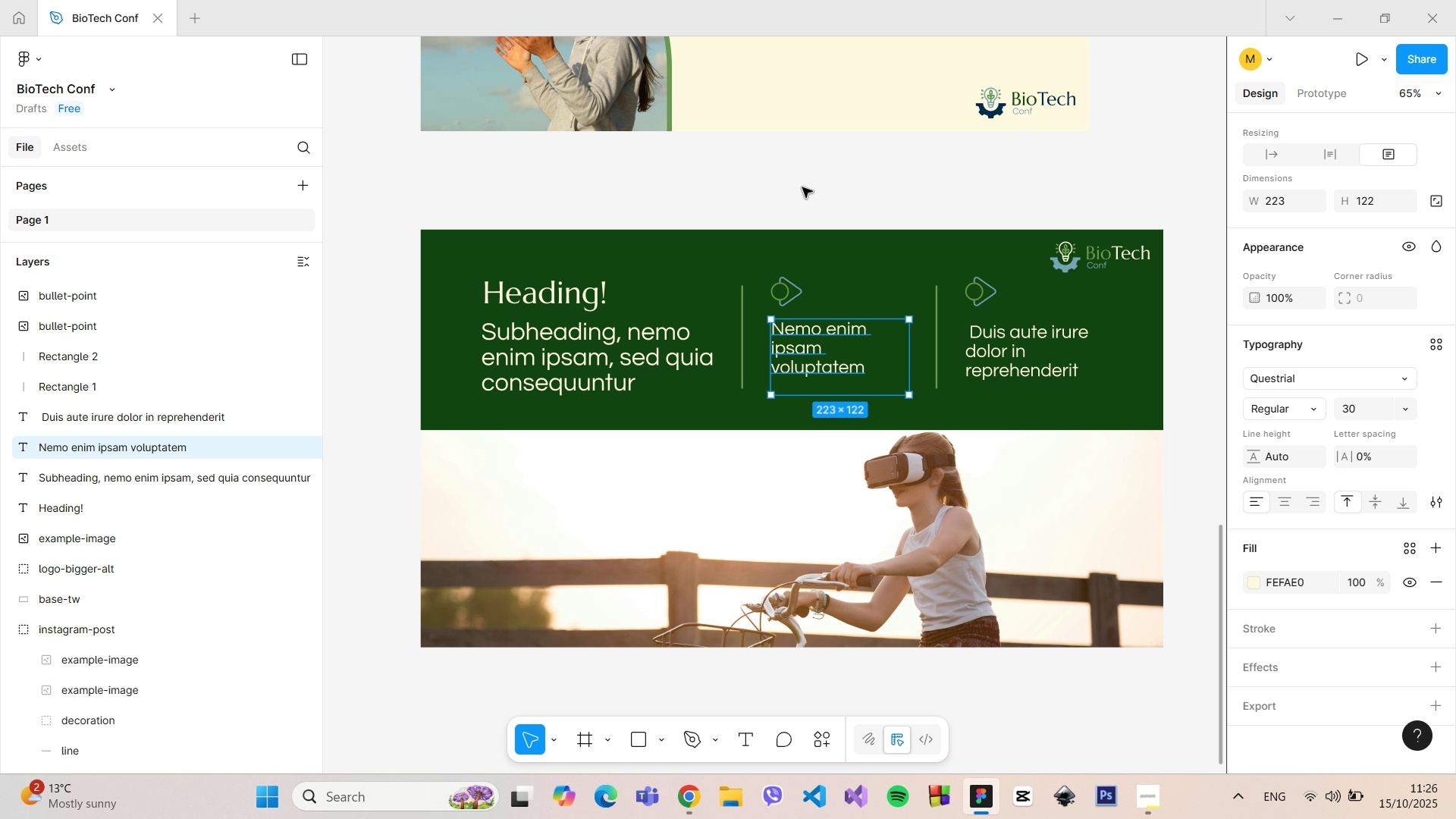 
left_click([803, 183])
 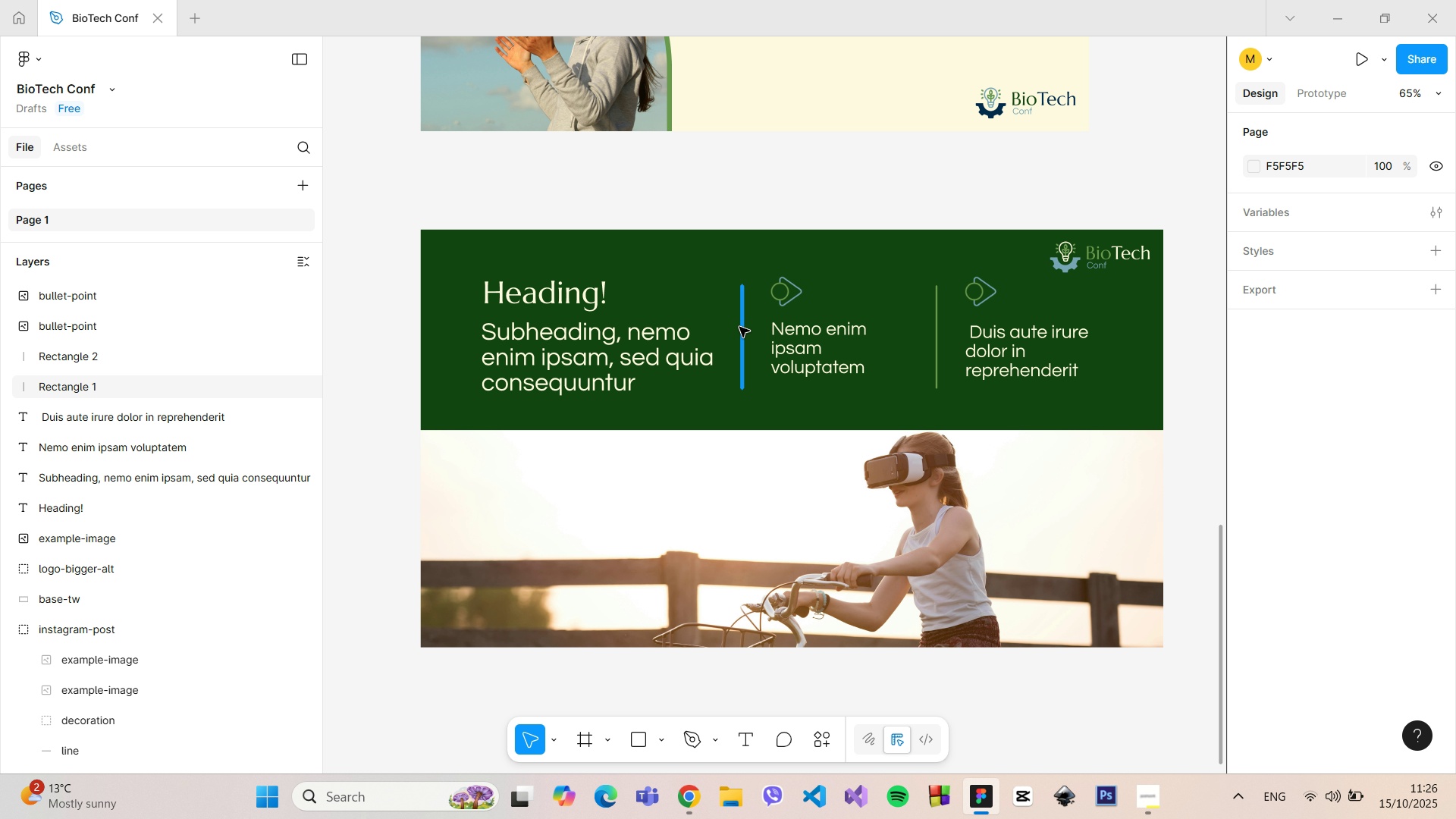 
left_click([740, 327])
 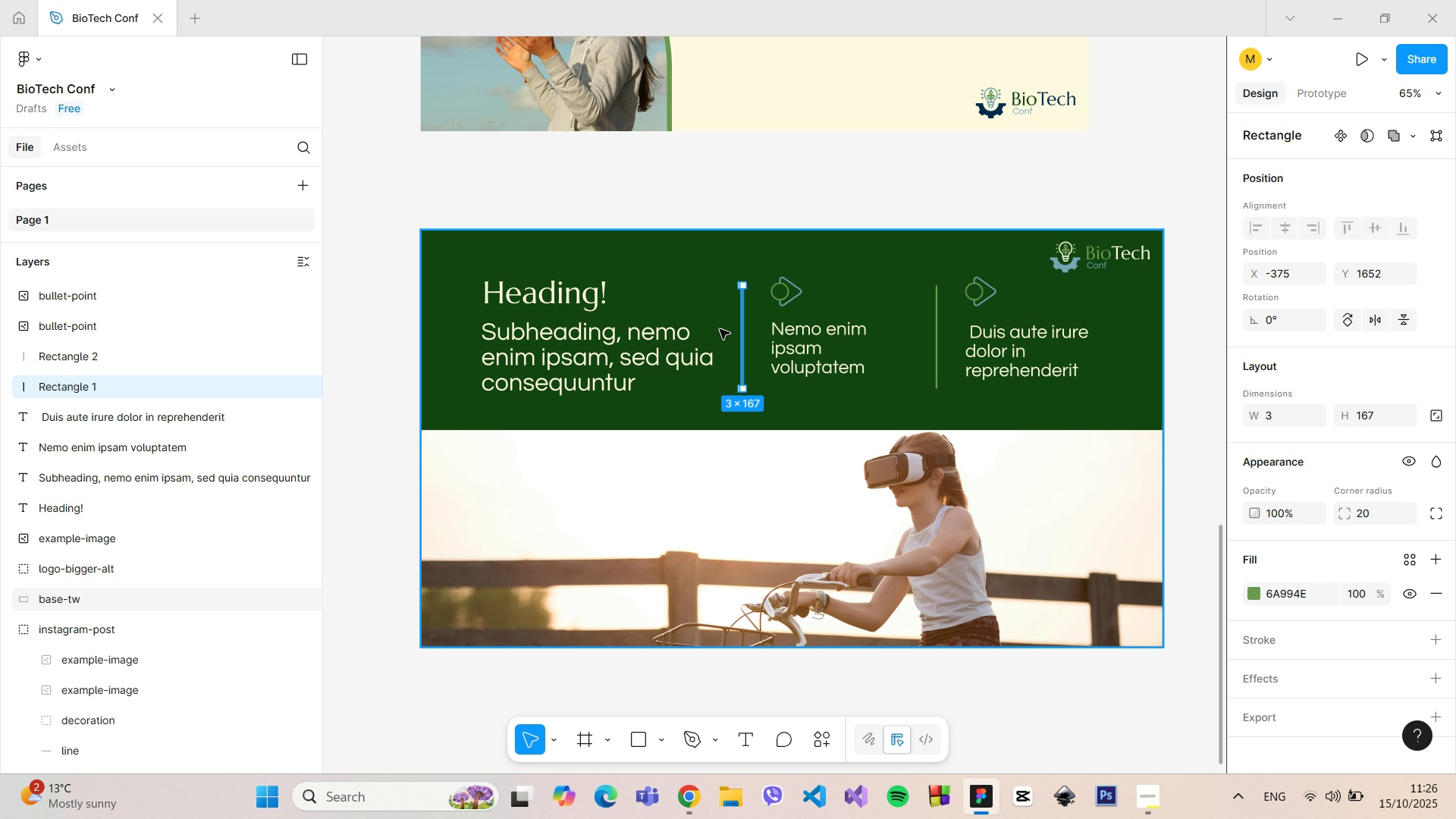 
hold_key(key=AltLeft, duration=1.51)
 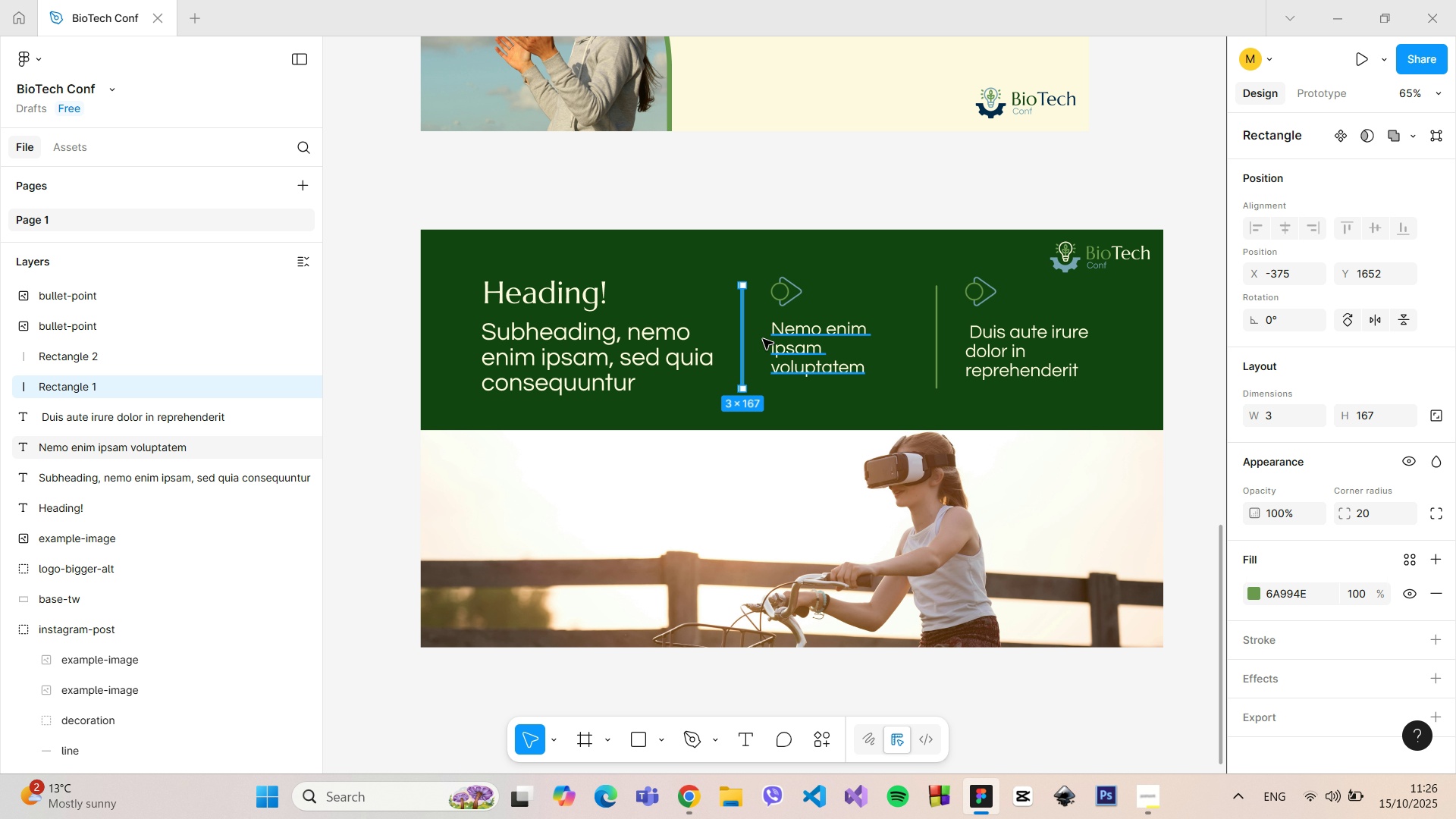 
hold_key(key=AltLeft, duration=0.45)
 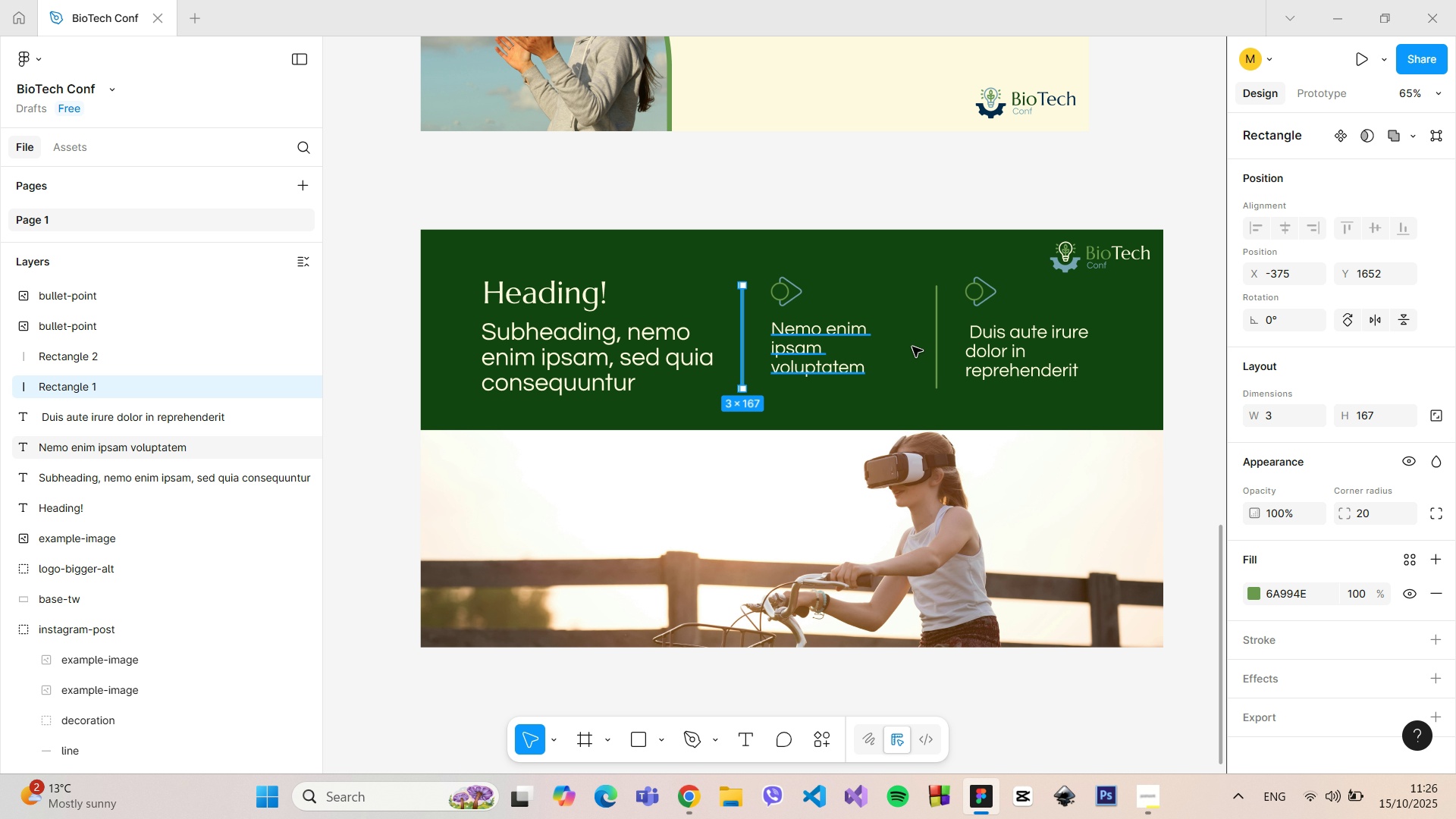 
left_click([939, 340])
 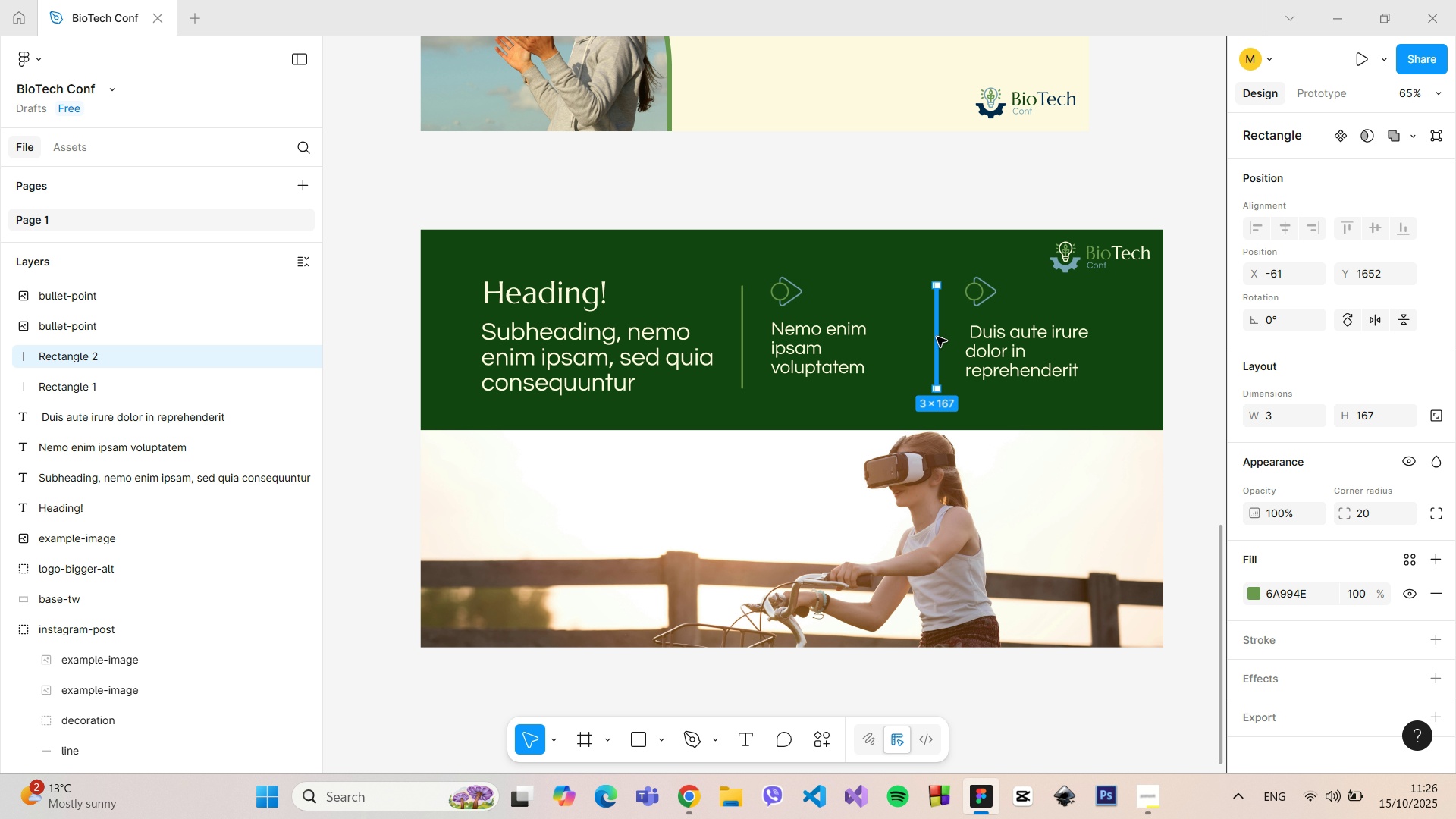 
left_click_drag(start_coordinate=[937, 337], to_coordinate=[893, 336])
 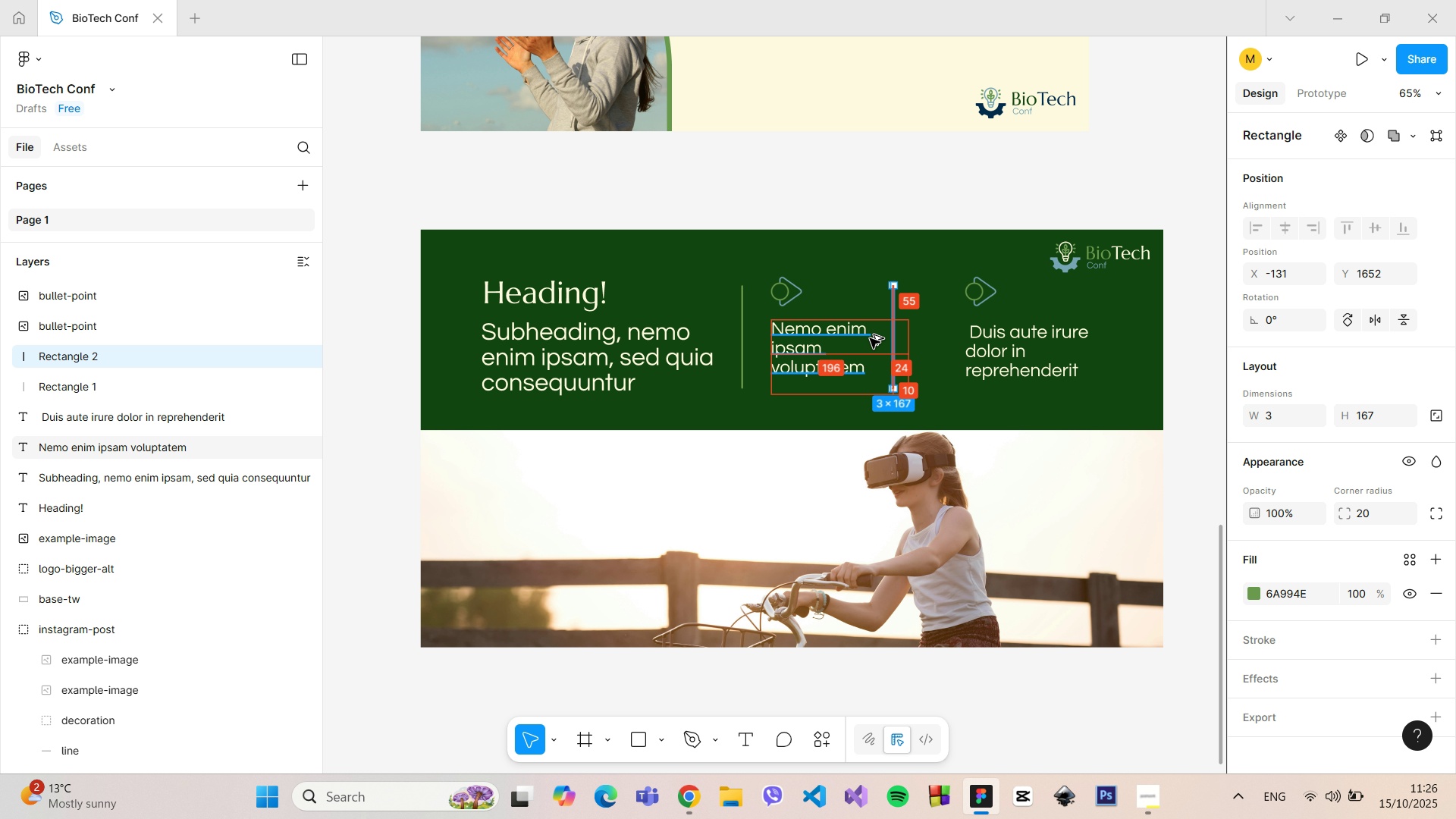 
hold_key(key=AltLeft, duration=0.65)
 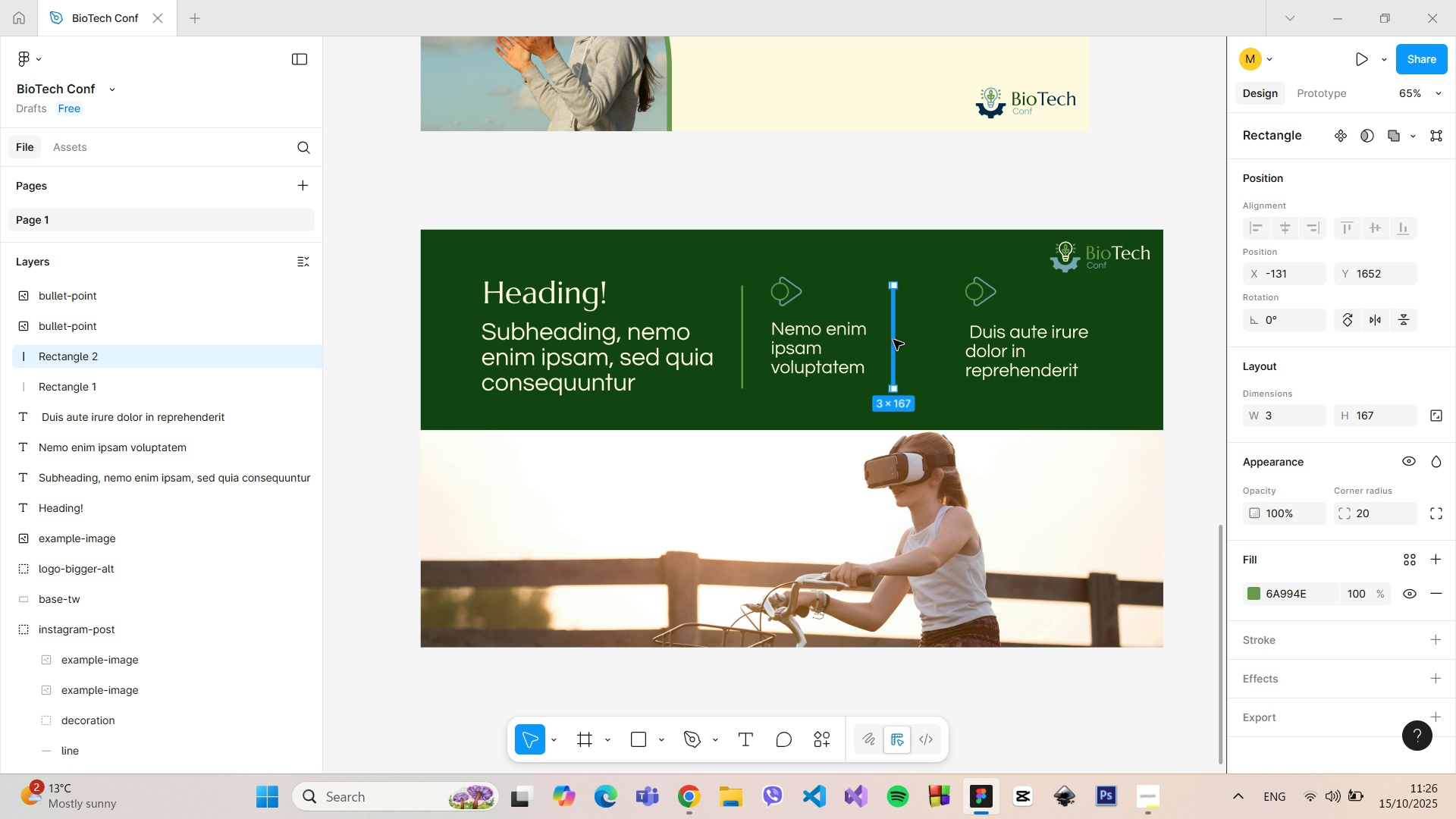 
left_click_drag(start_coordinate=[893, 340], to_coordinate=[898, 340])
 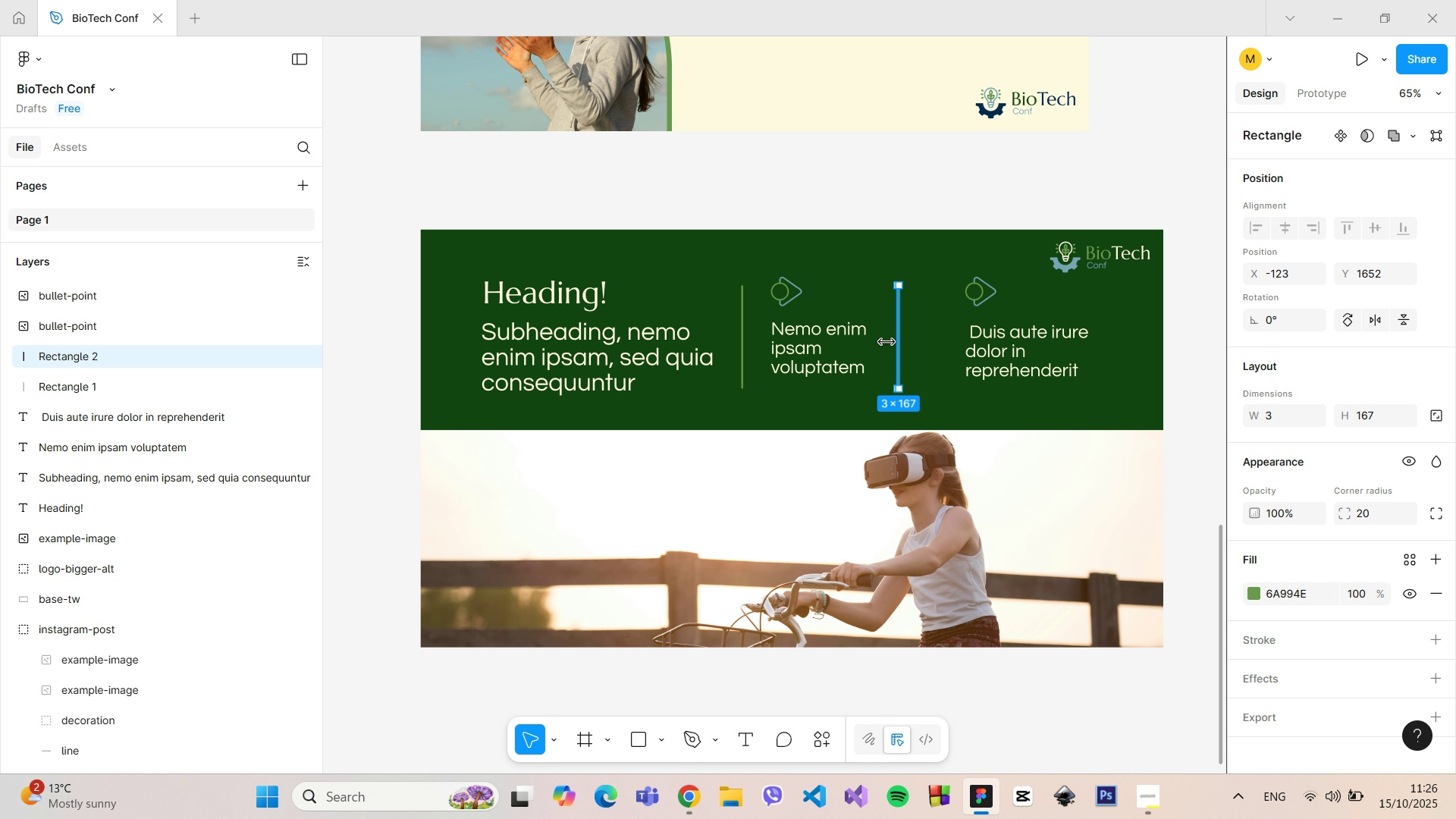 
hold_key(key=AltLeft, duration=1.51)
 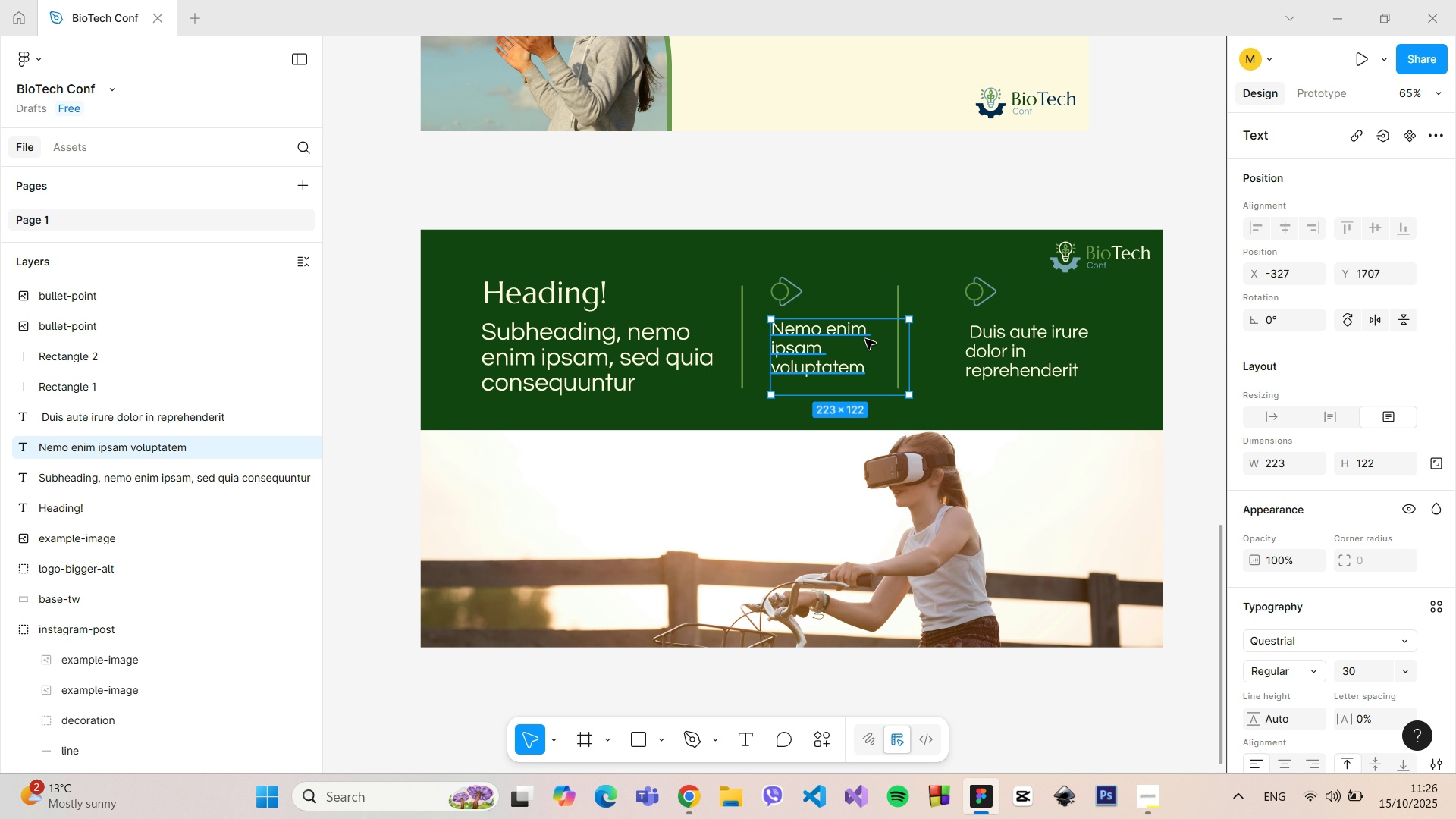 
left_click([865, 339])
 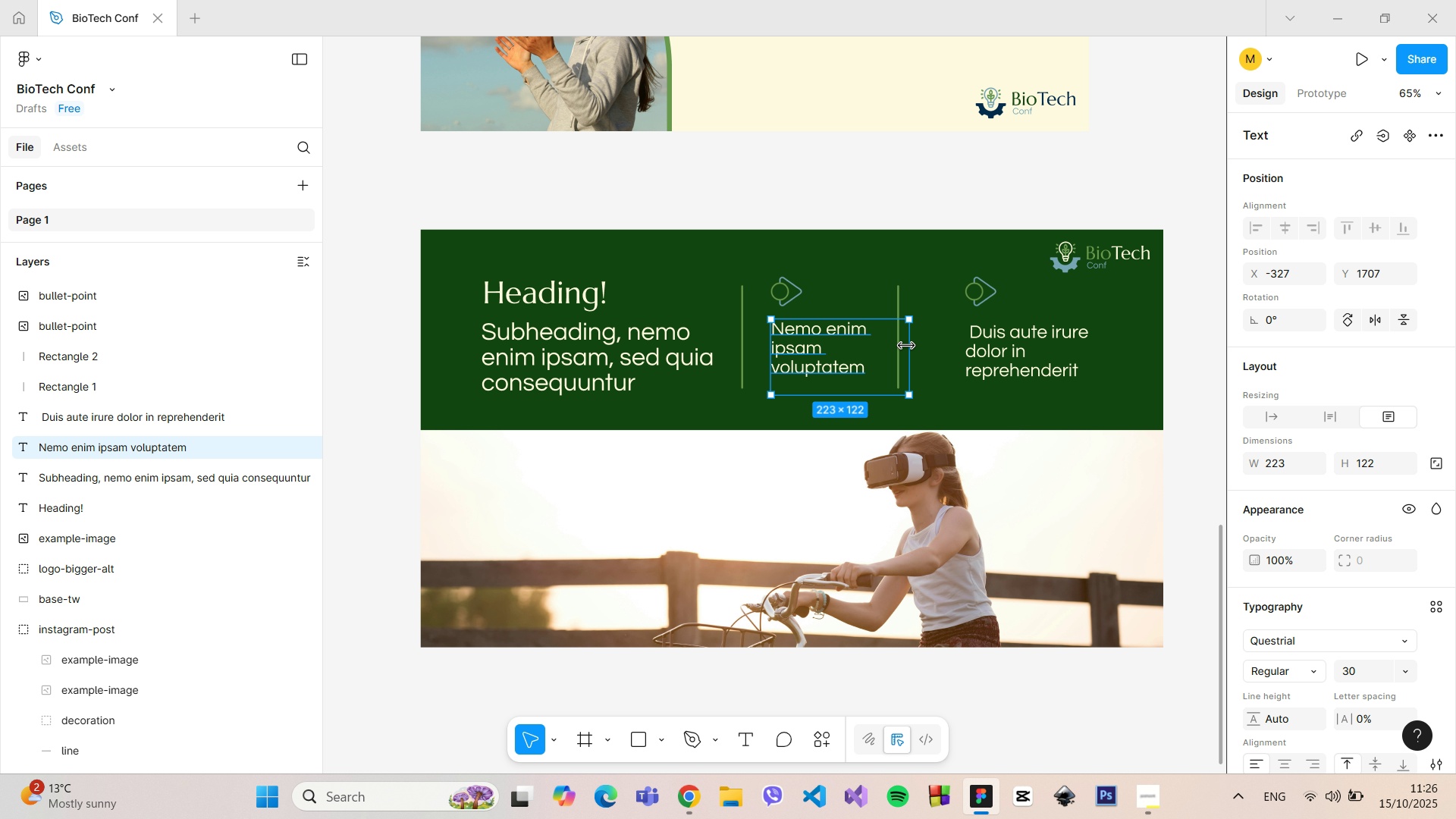 
hold_key(key=ControlLeft, duration=1.42)
left_click_drag(start_coordinate=[911, 347], to_coordinate=[875, 348])
 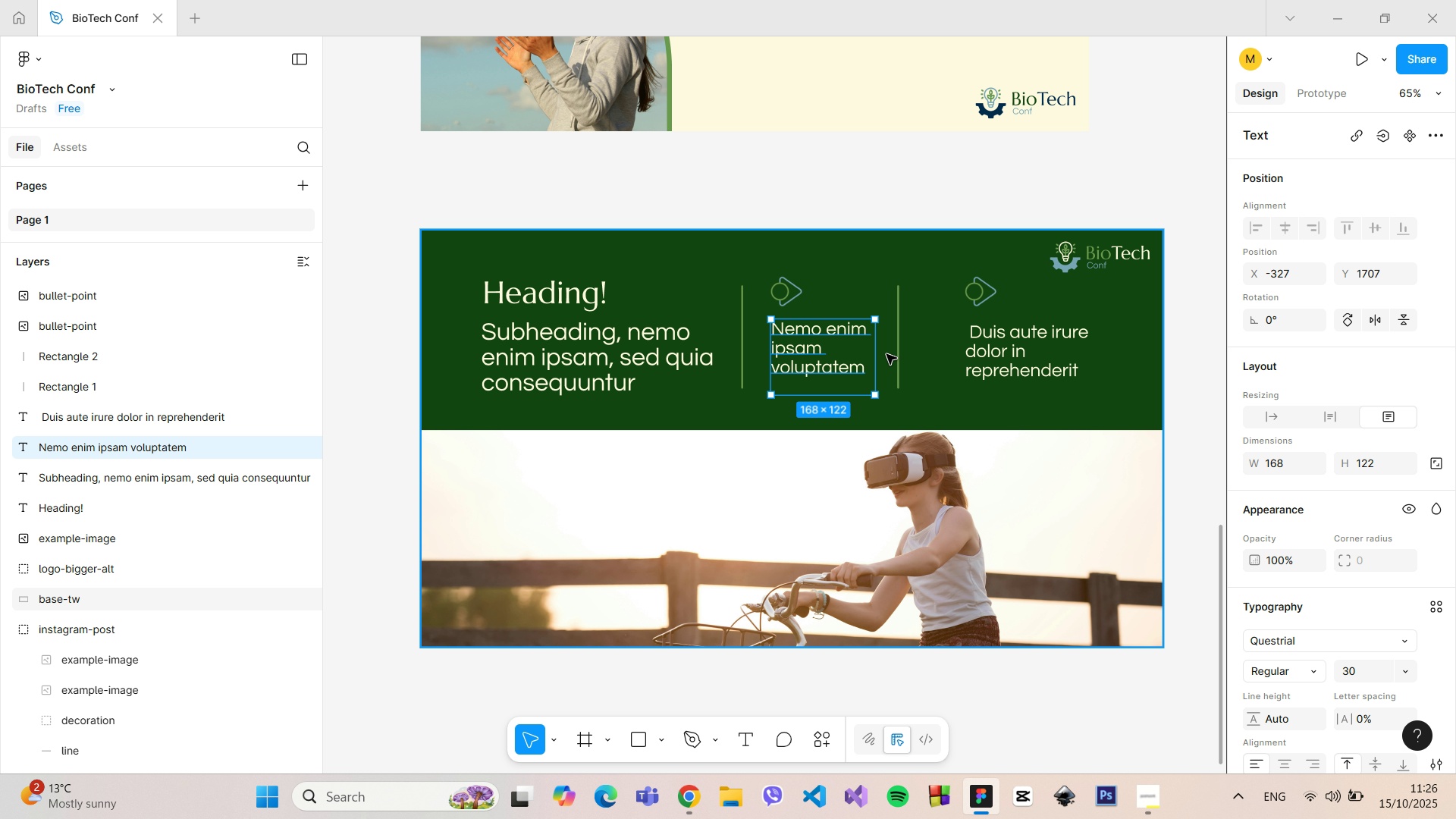 
left_click_drag(start_coordinate=[877, 351], to_coordinate=[873, 350])
 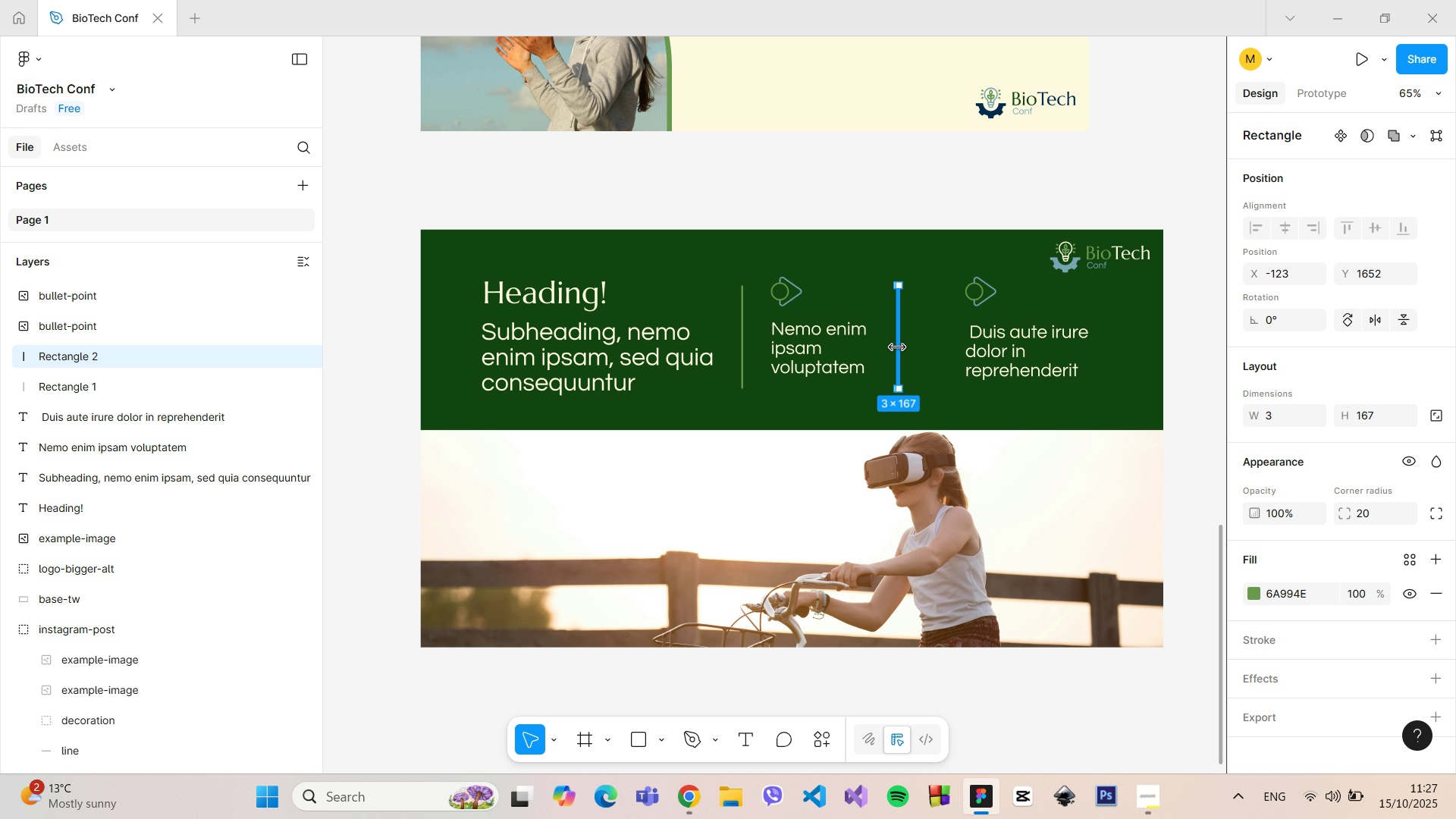 
left_click([897, 347])
 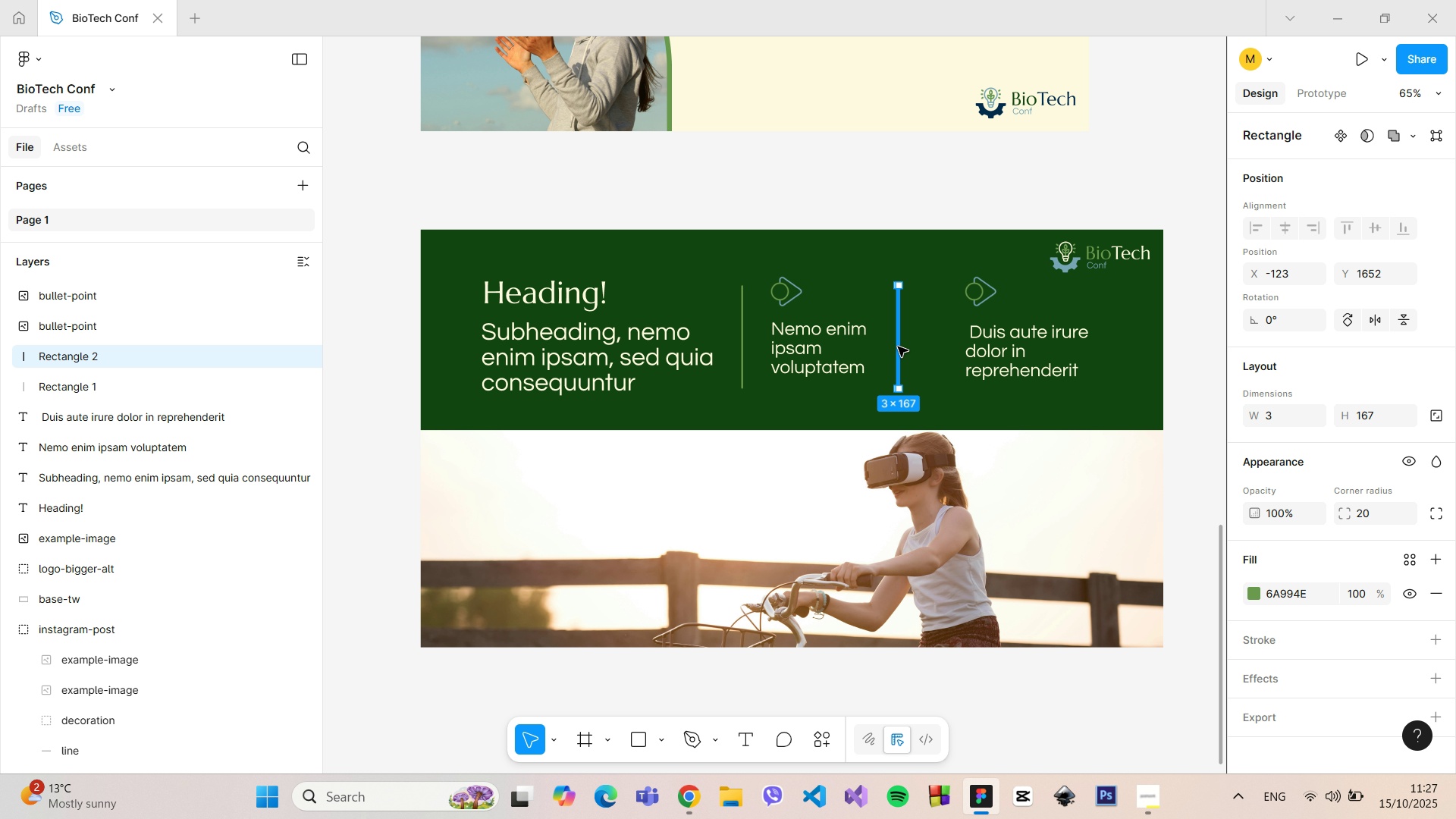 
left_click_drag(start_coordinate=[898, 346], to_coordinate=[902, 346])
 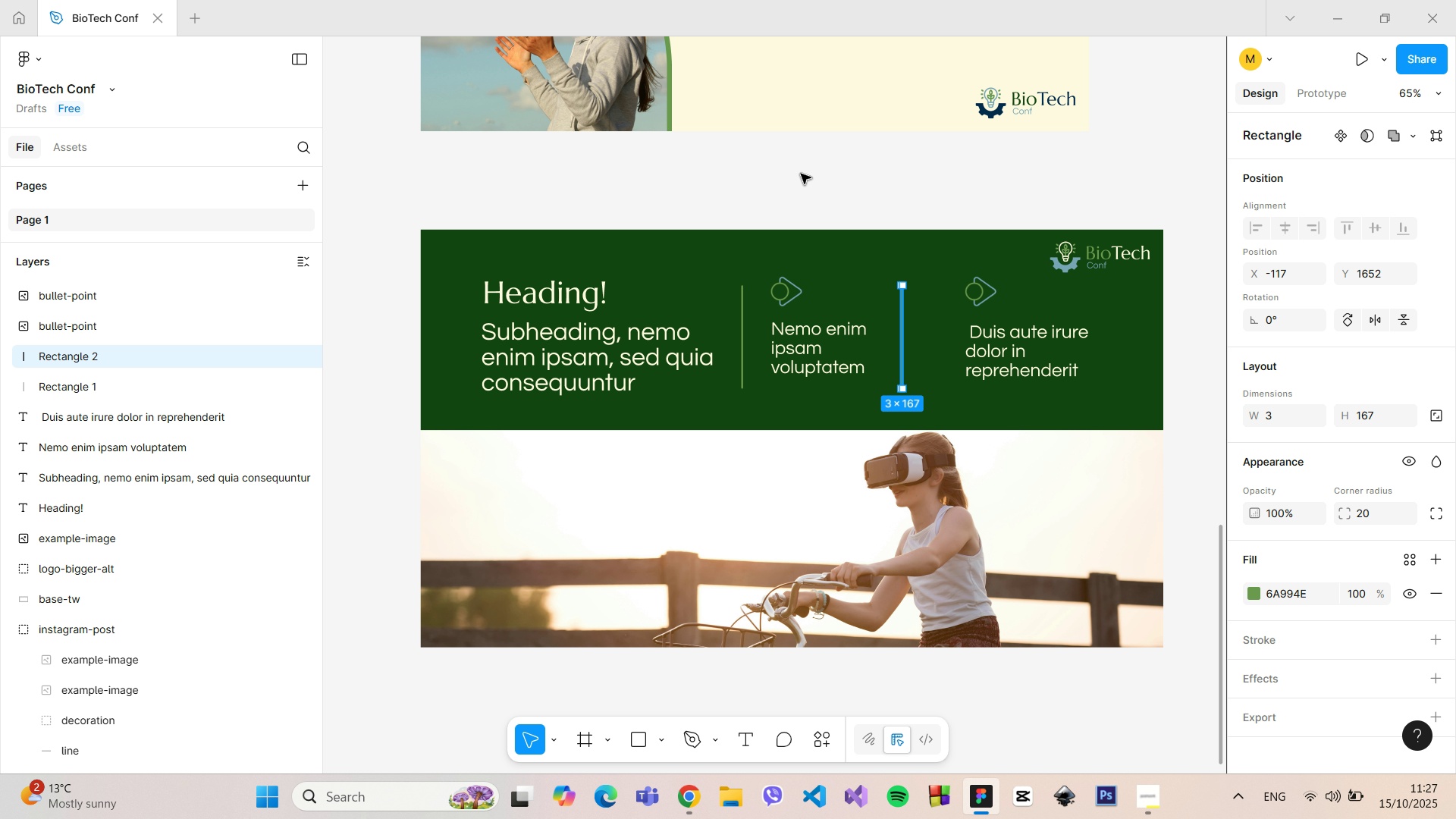 
left_click([801, 174])
 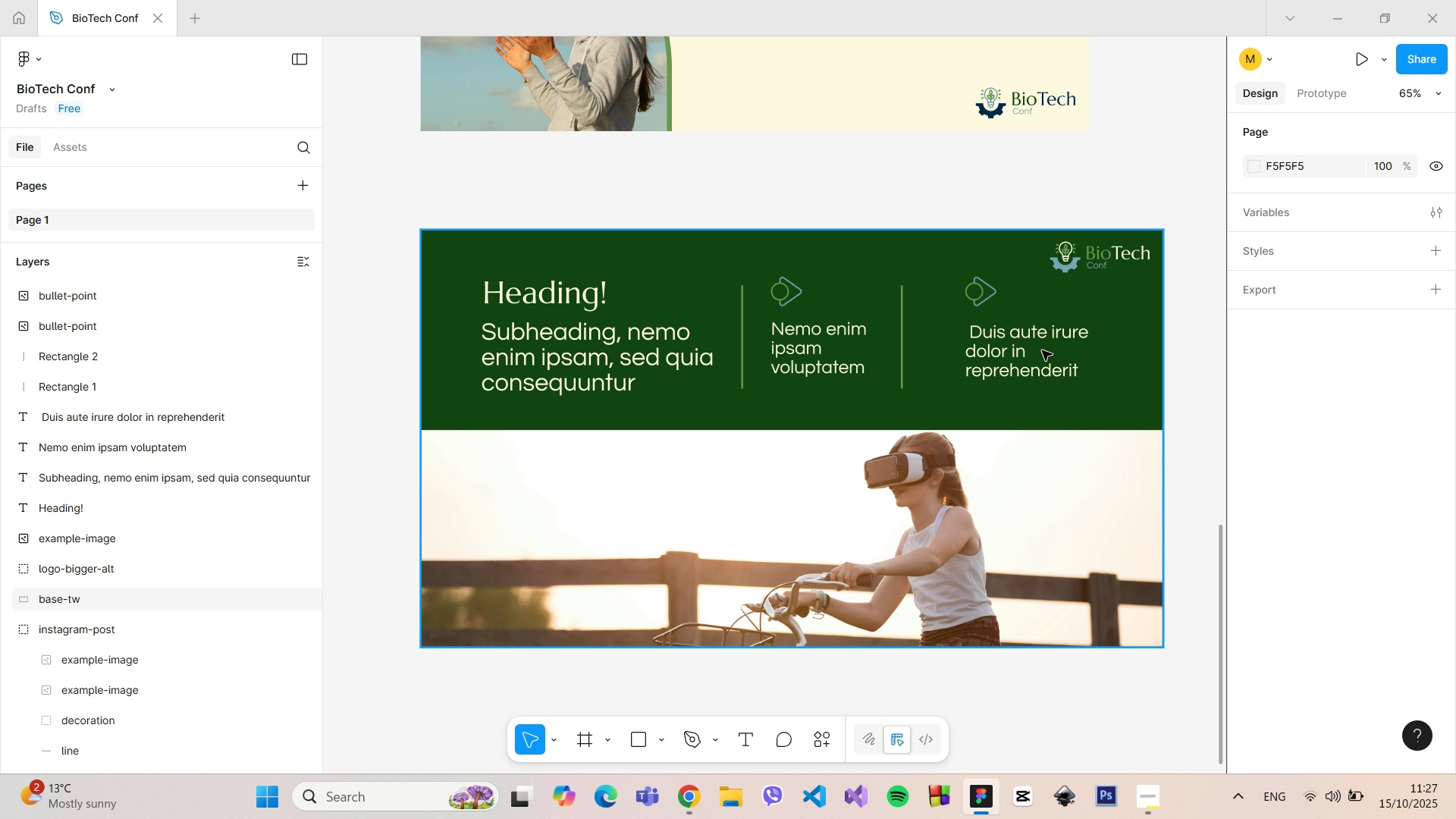 
left_click([1042, 350])
 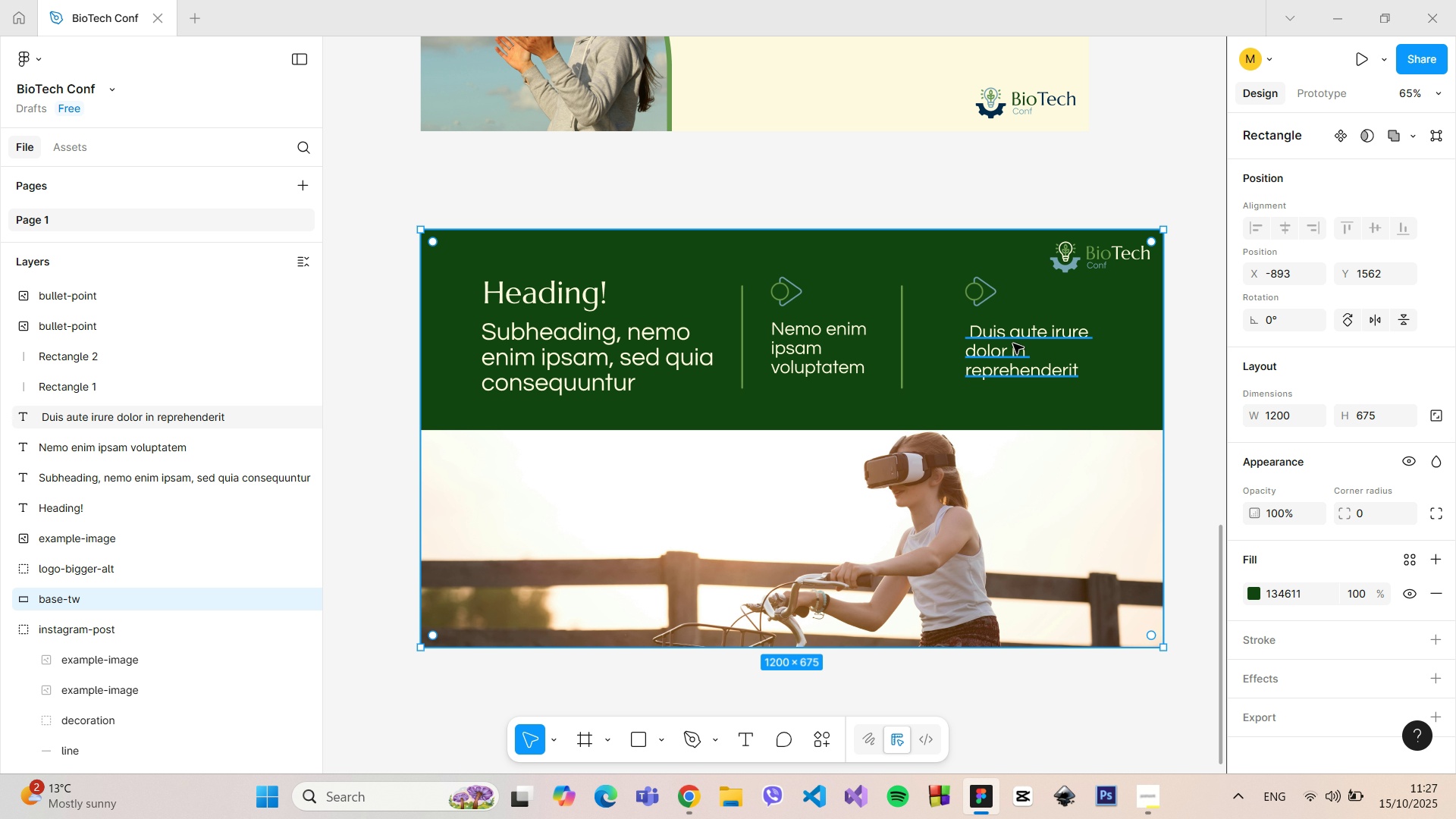 
left_click([1013, 344])
 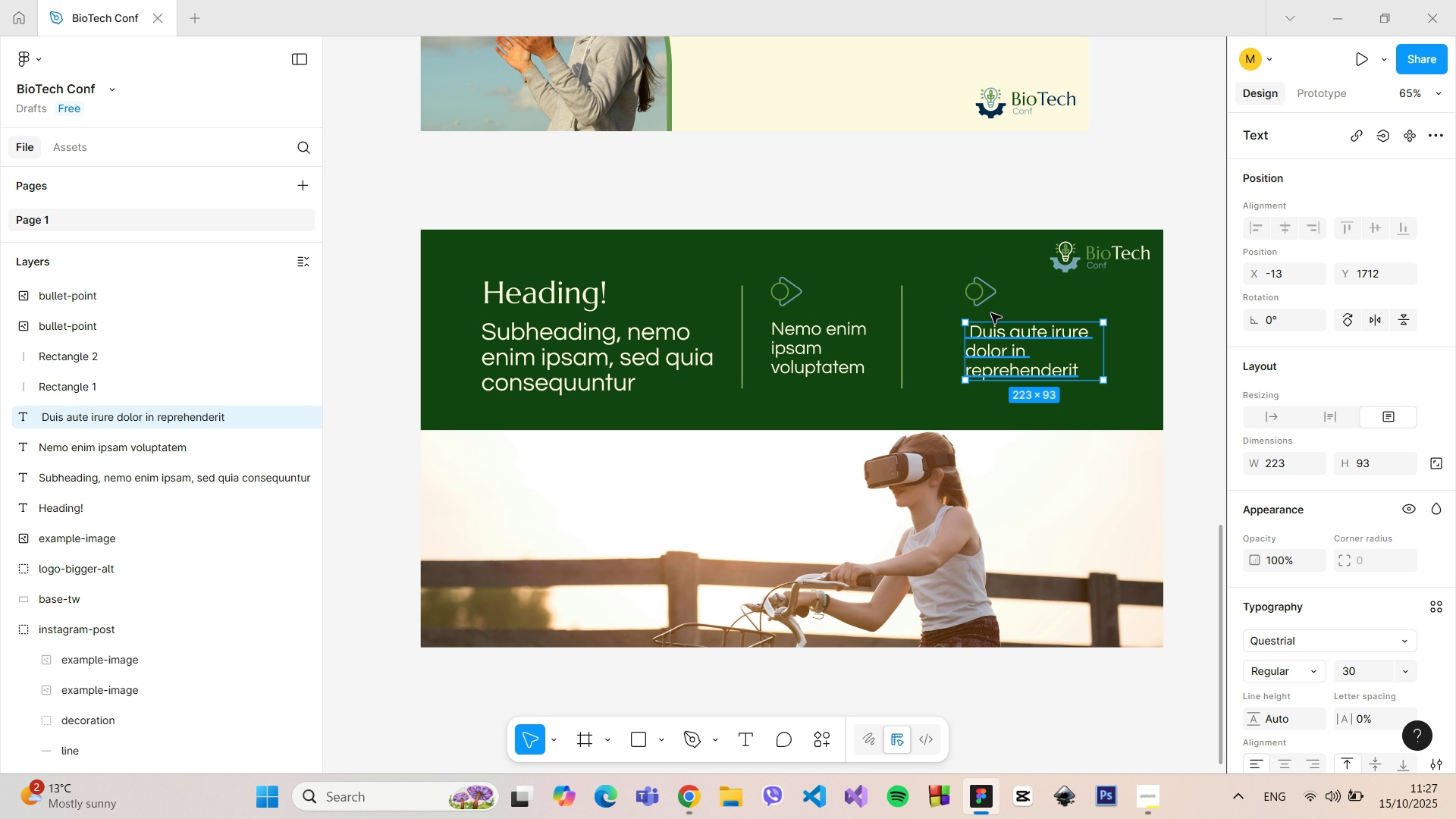 
hold_key(key=ShiftLeft, duration=0.66)
left_click([983, 300])
 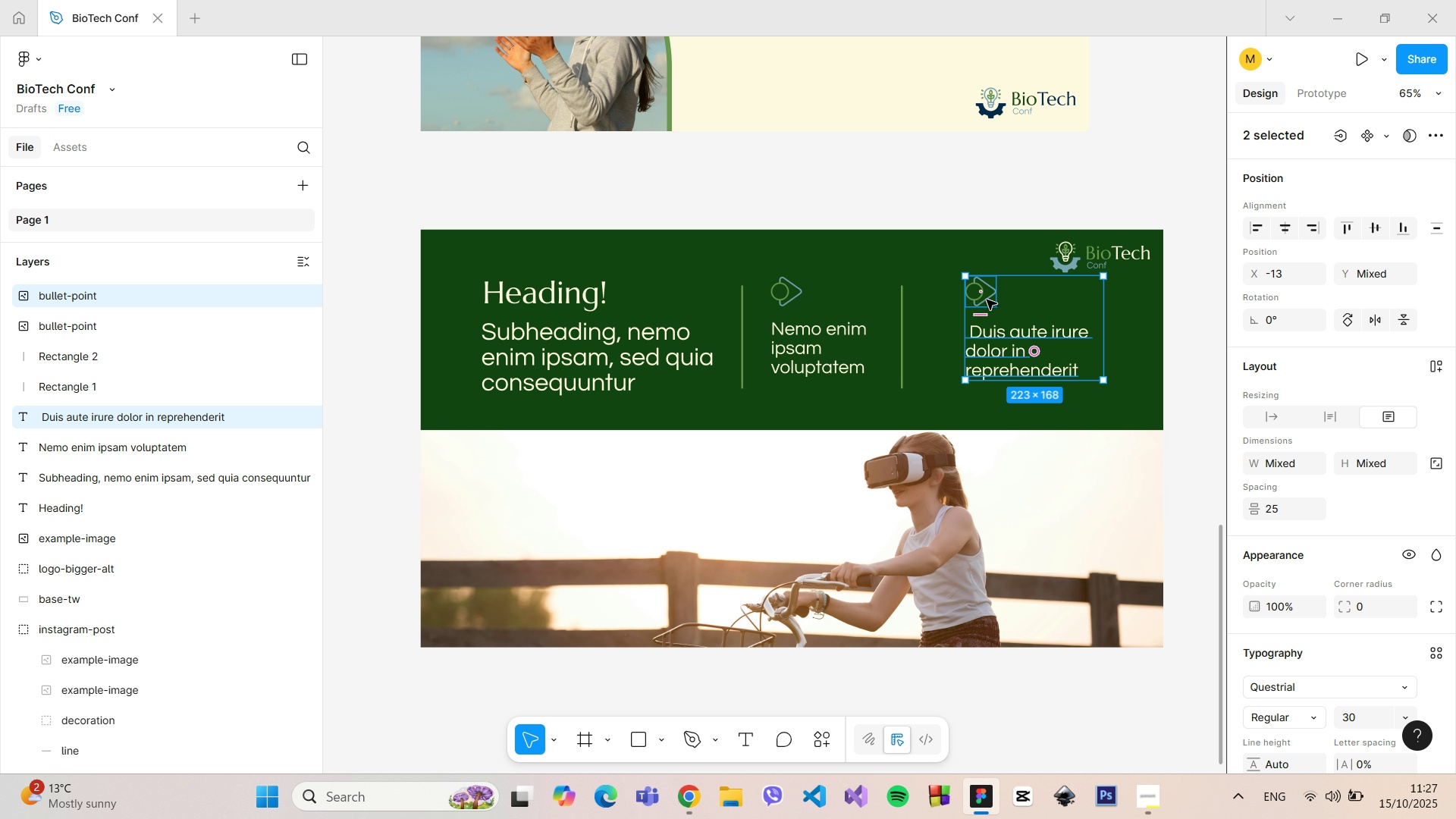 
left_click_drag(start_coordinate=[987, 300], to_coordinate=[952, 300])
 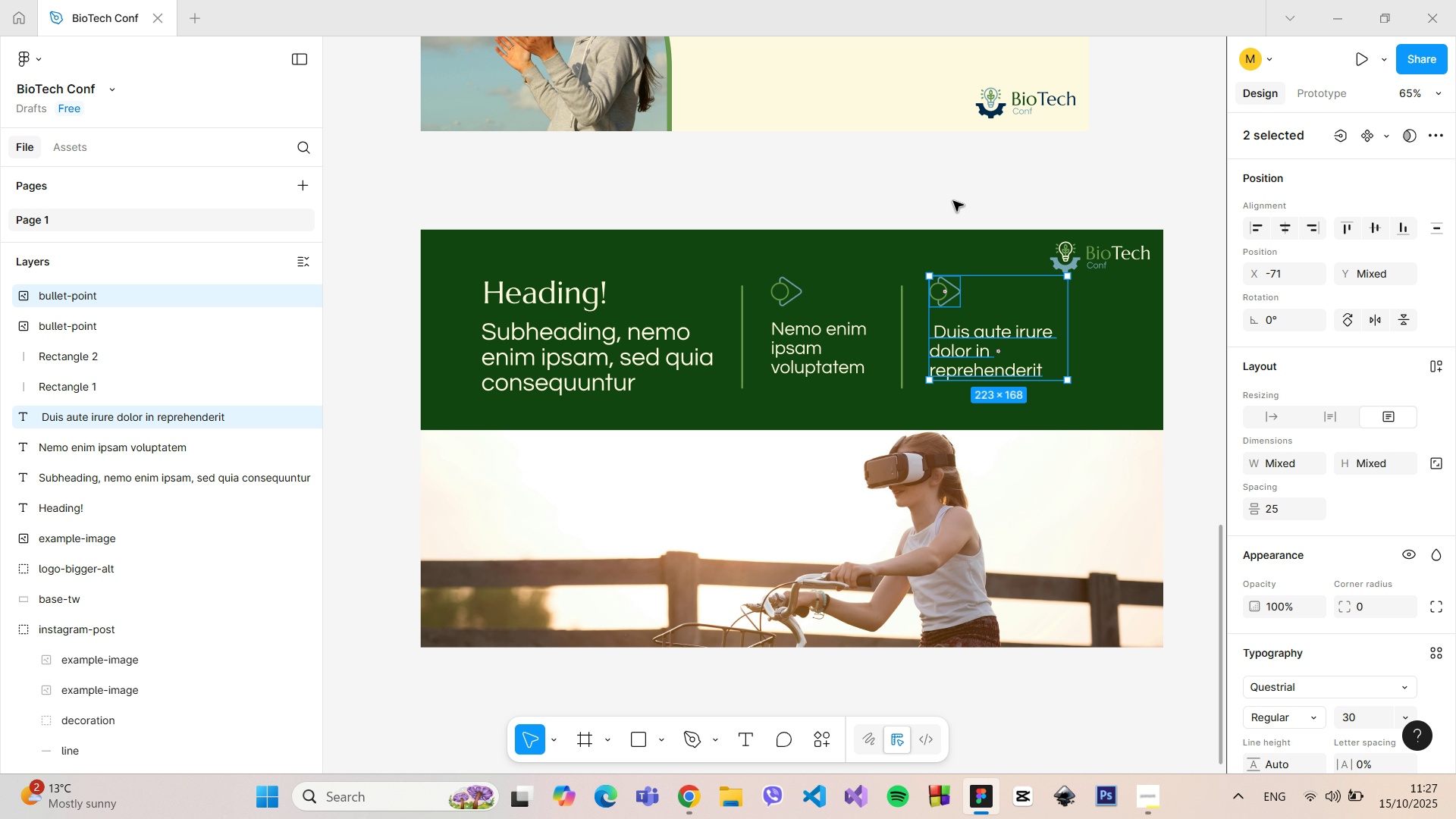 
left_click([952, 203])
 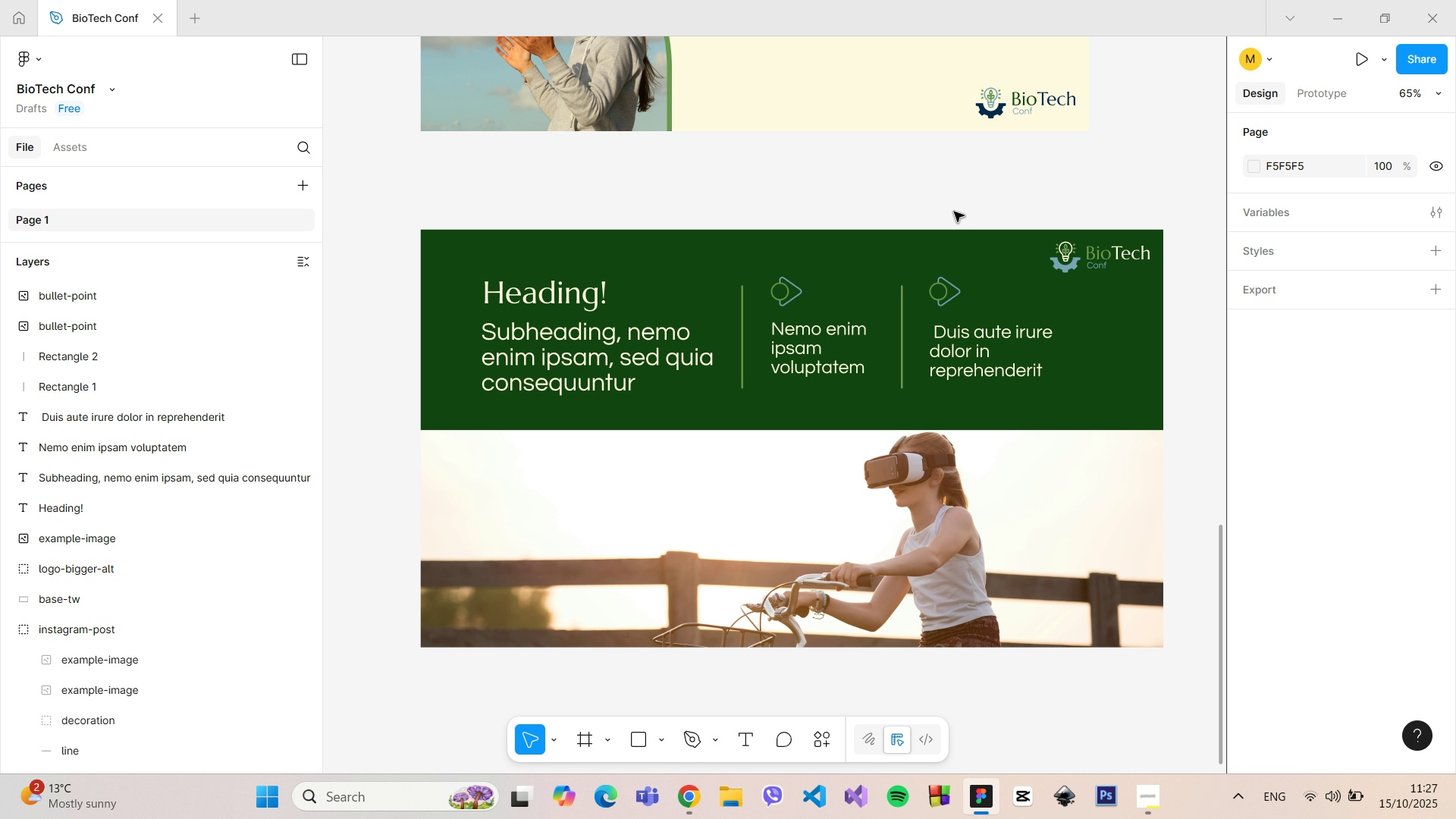 
hold_key(key=ControlLeft, duration=1.51)
scroll: coordinate [957, 218], scroll_direction: down, amount: 7.0
 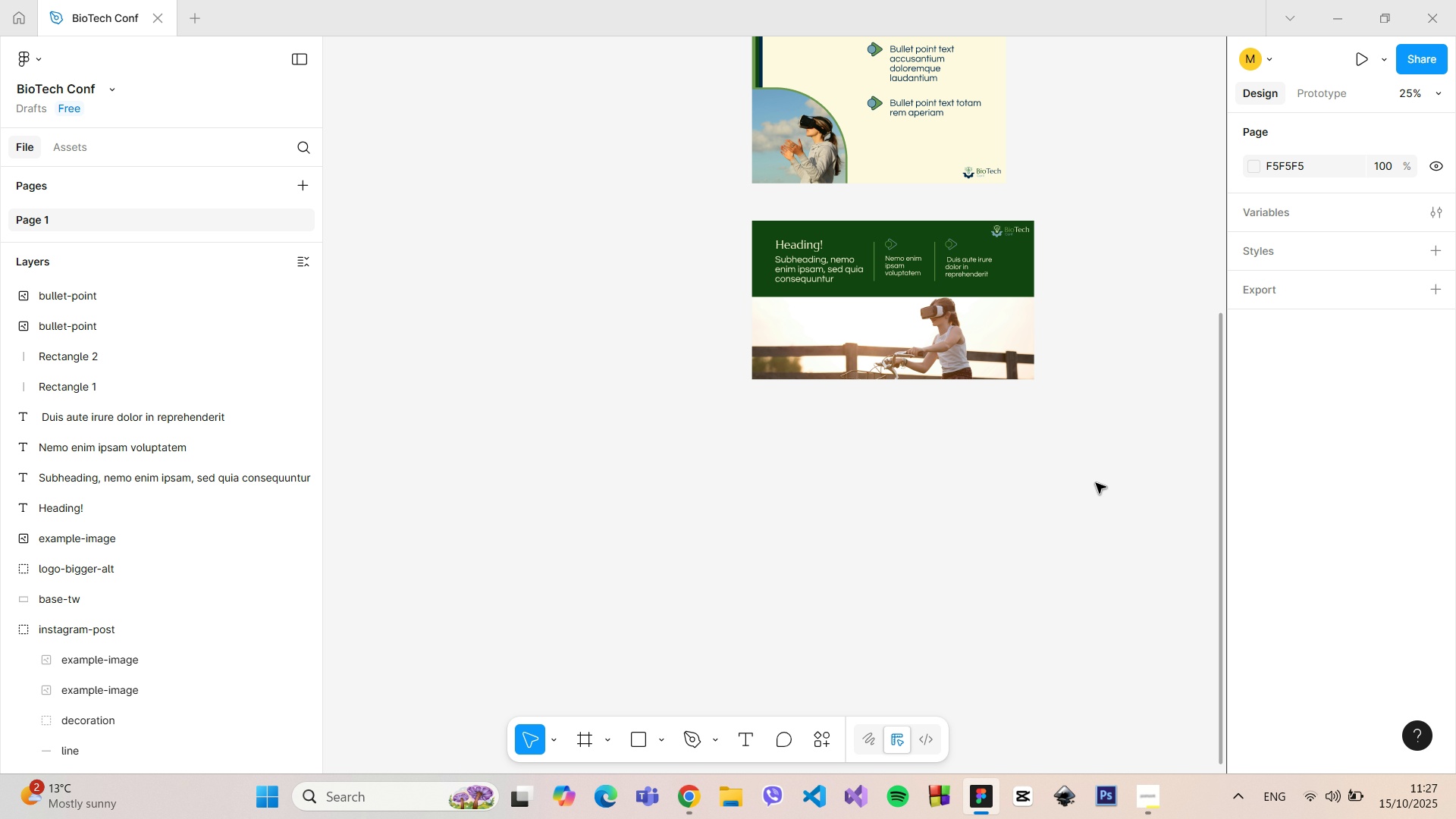 
hold_key(key=ControlLeft, duration=1.16)
scroll: coordinate [888, 243], scroll_direction: up, amount: 10.0
 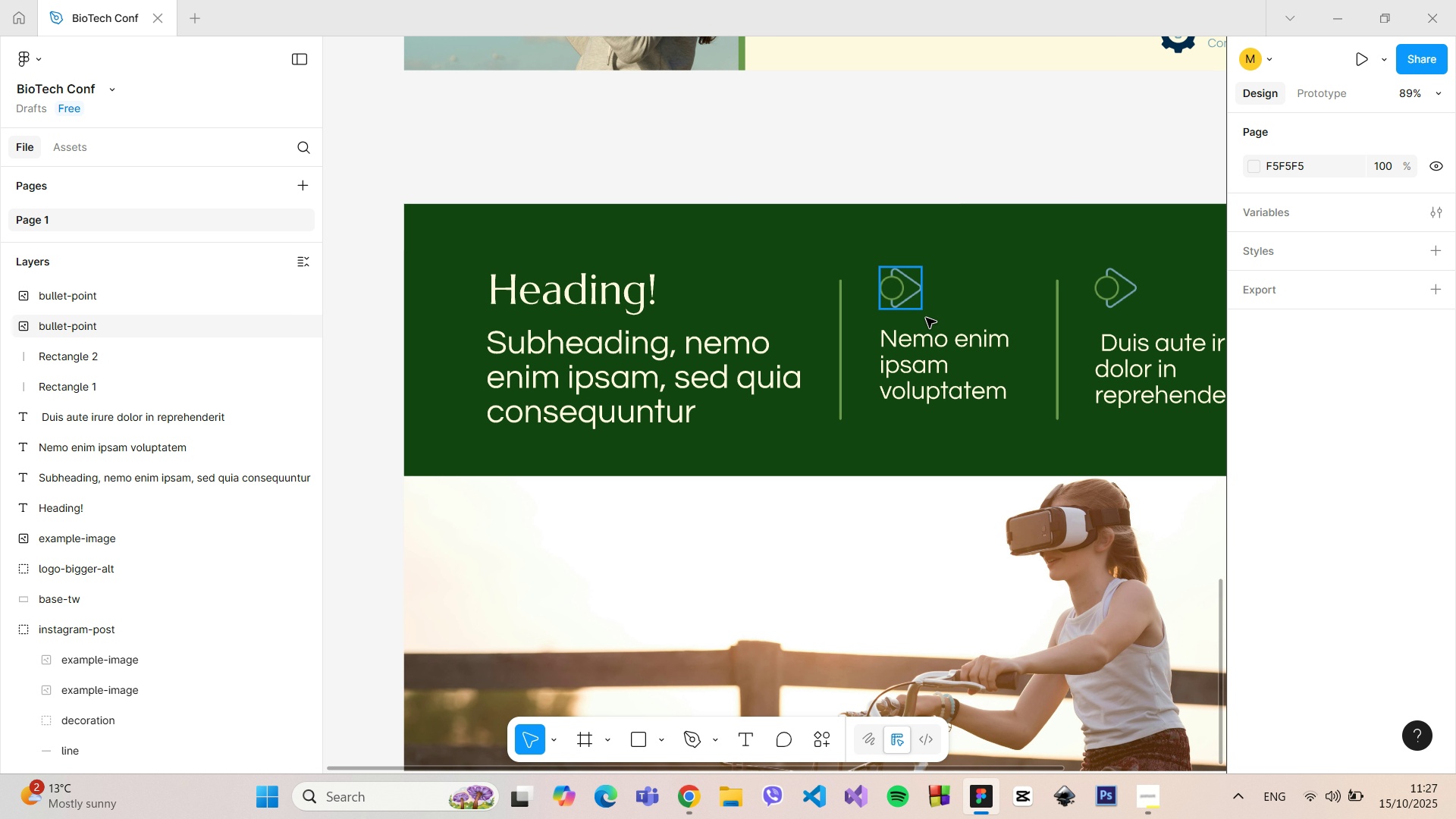 
hold_key(key=ControlLeft, duration=0.58)
scroll: coordinate [936, 337], scroll_direction: down, amount: 3.0
 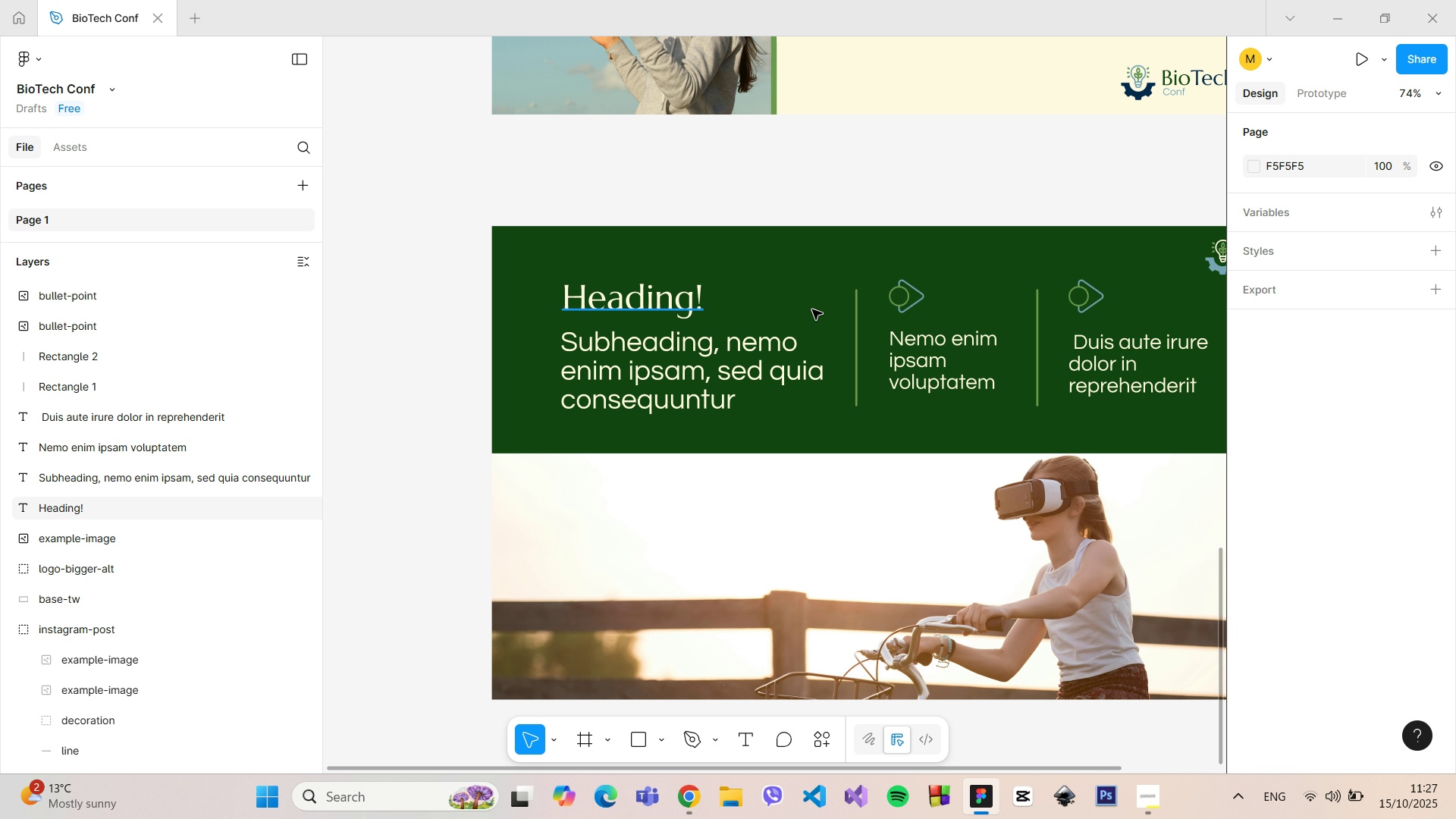 
left_click([920, 310])
 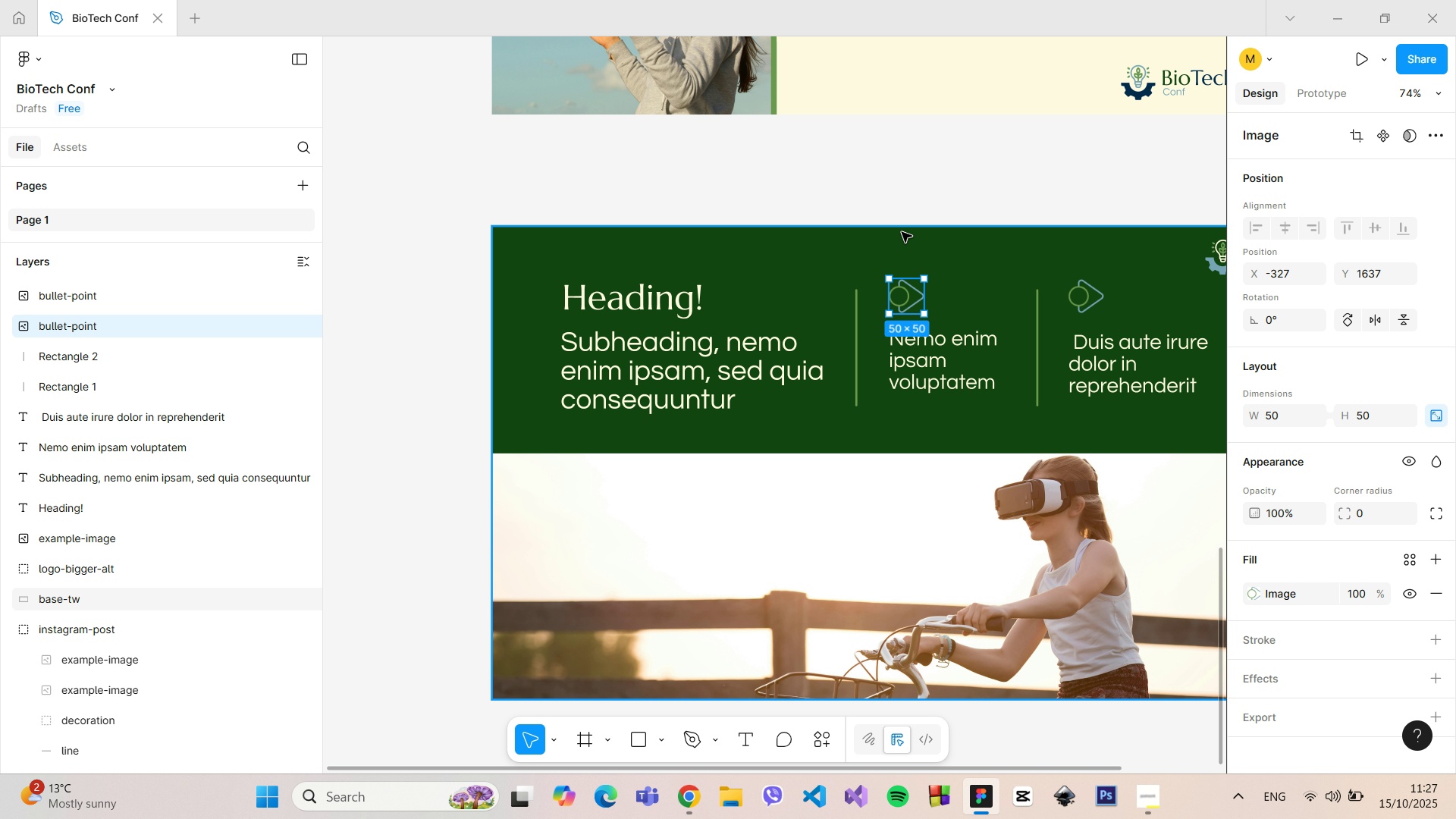 
hold_key(key=AltLeft, duration=0.94)
 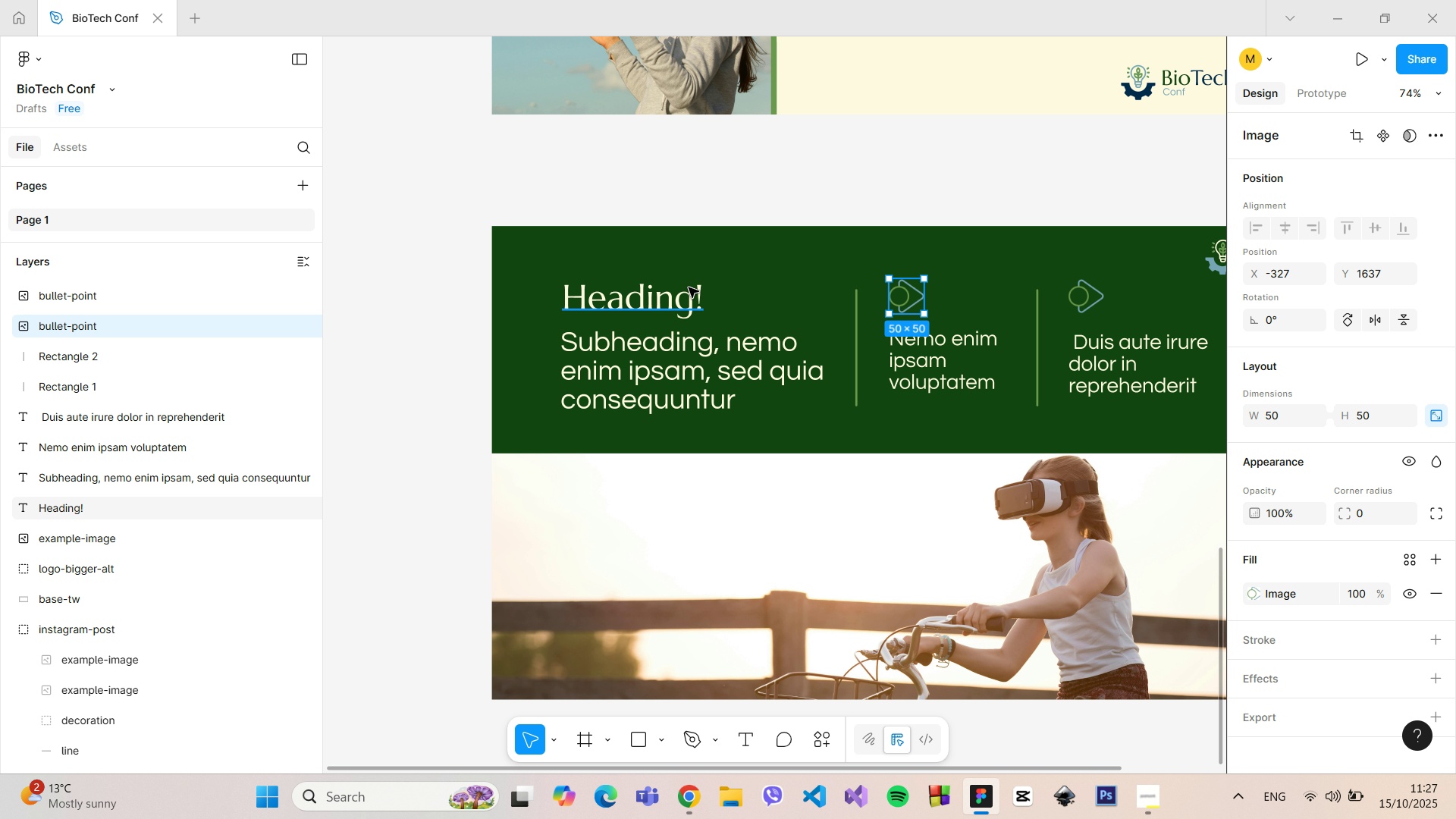 
left_click([689, 287])
 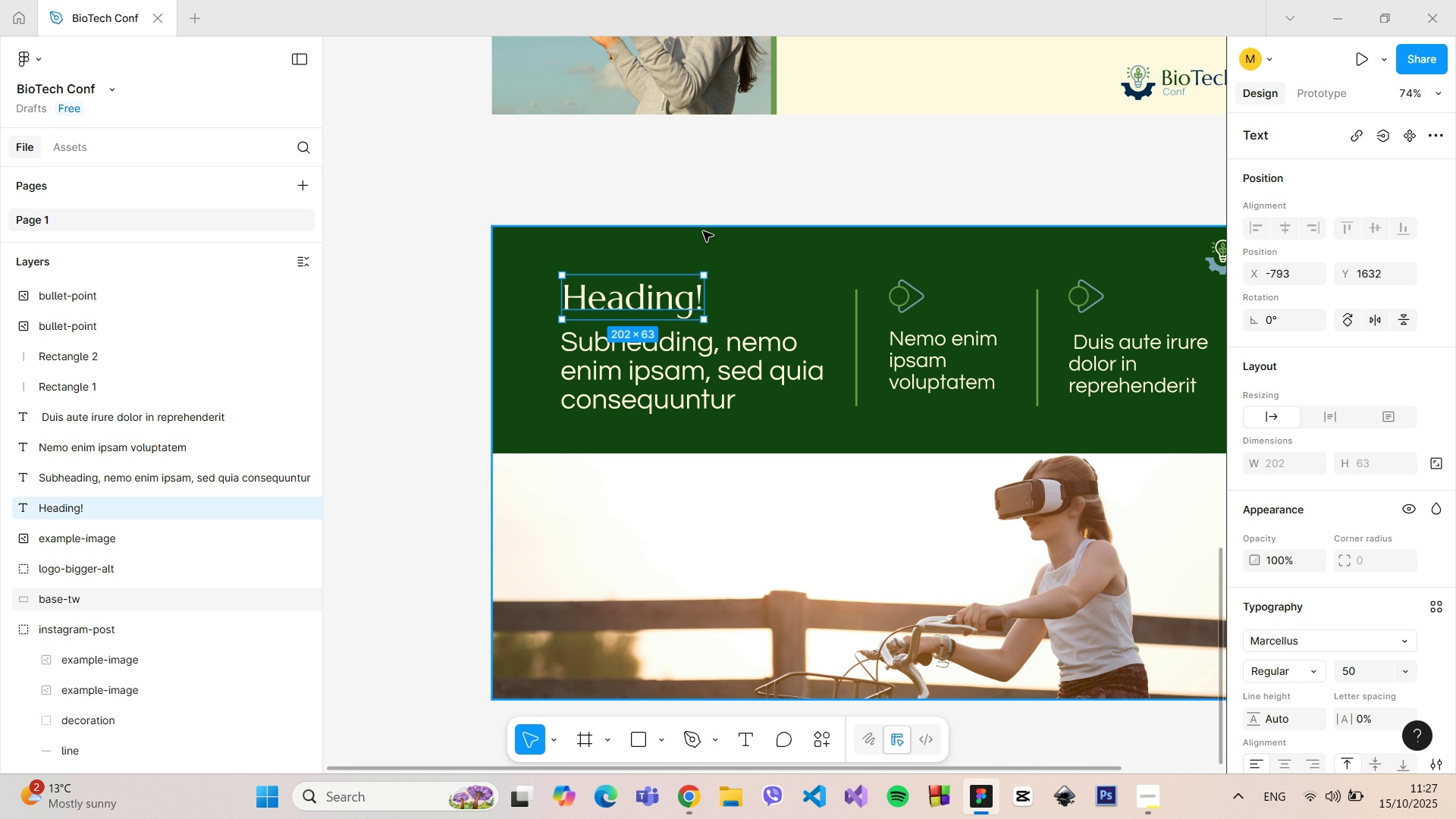 
hold_key(key=AltLeft, duration=0.46)
 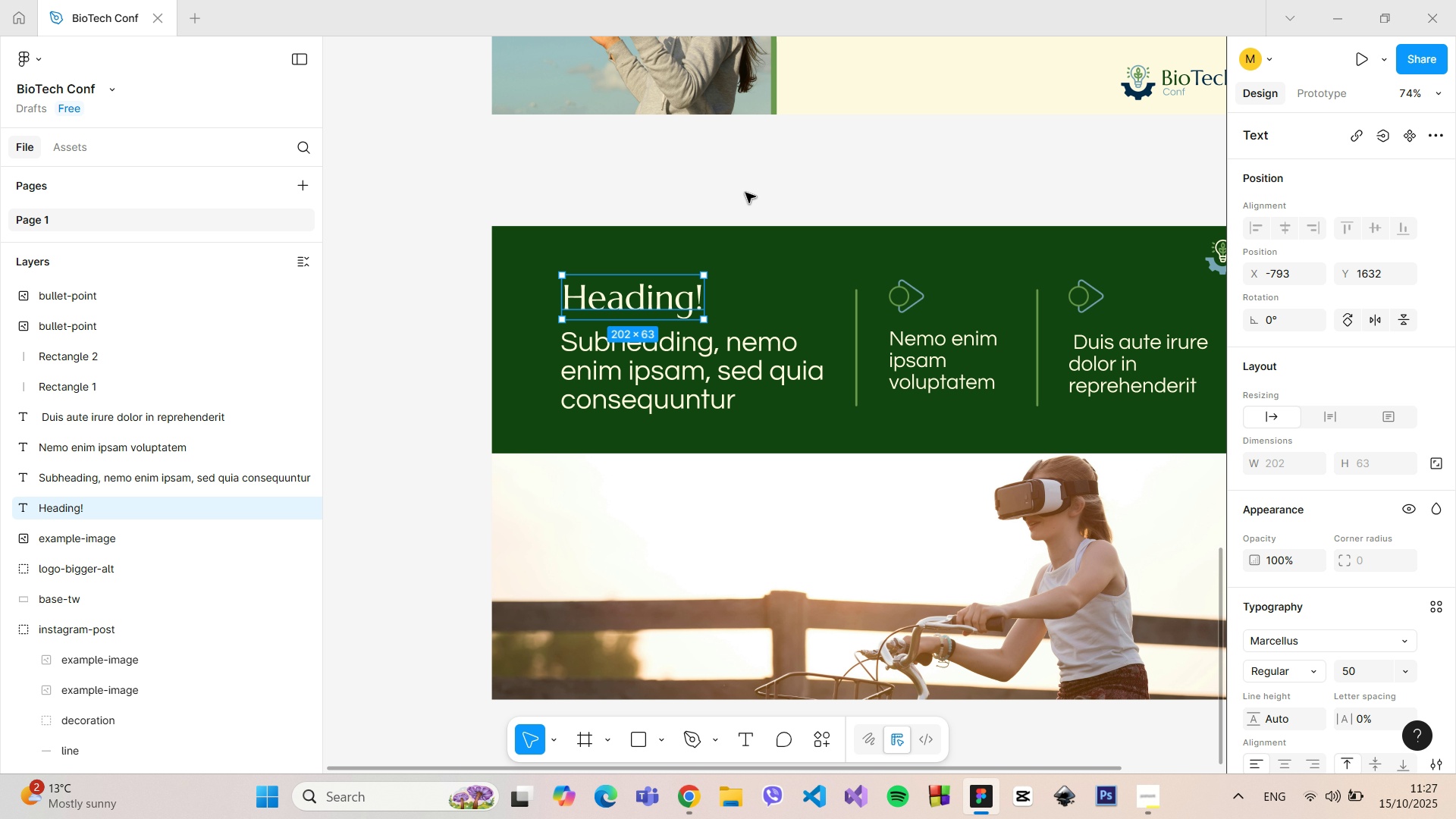 
left_click([745, 193])
 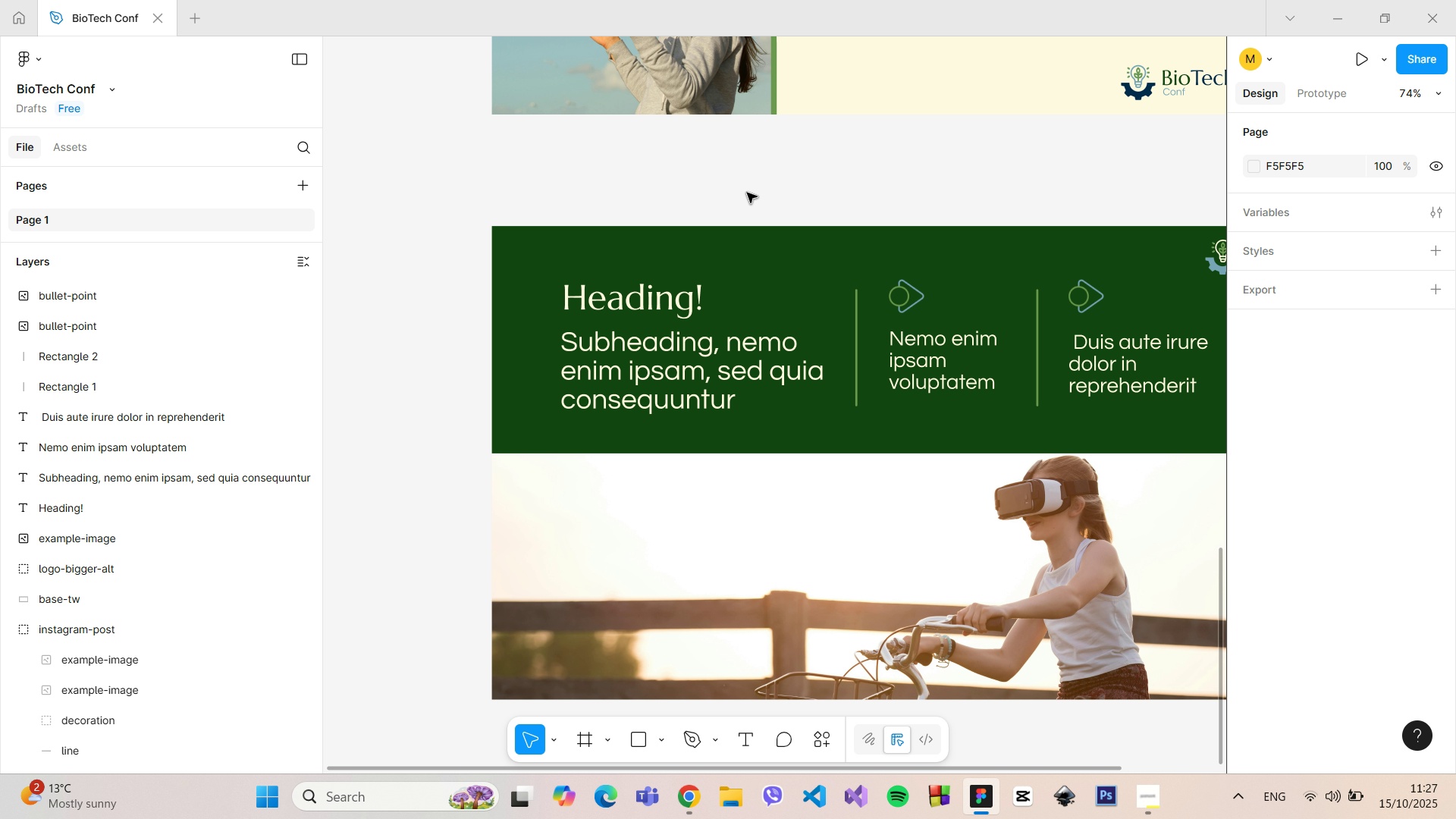 
hold_key(key=ControlLeft, duration=1.52)
scroll: coordinate [749, 194], scroll_direction: down, amount: 5.0
 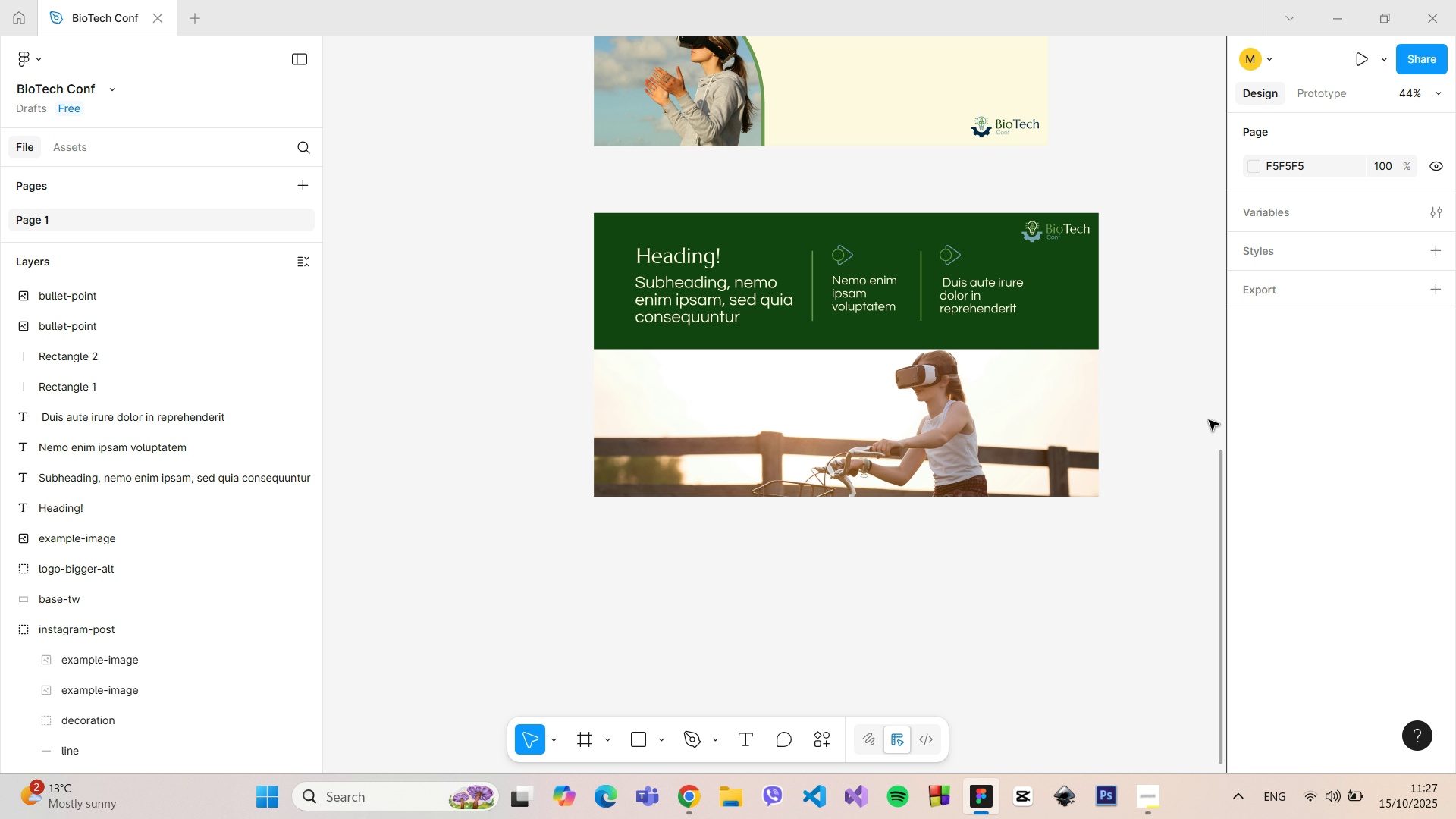 
hold_key(key=ControlLeft, duration=1.51)
scroll: coordinate [1202, 416], scroll_direction: down, amount: 2.0
 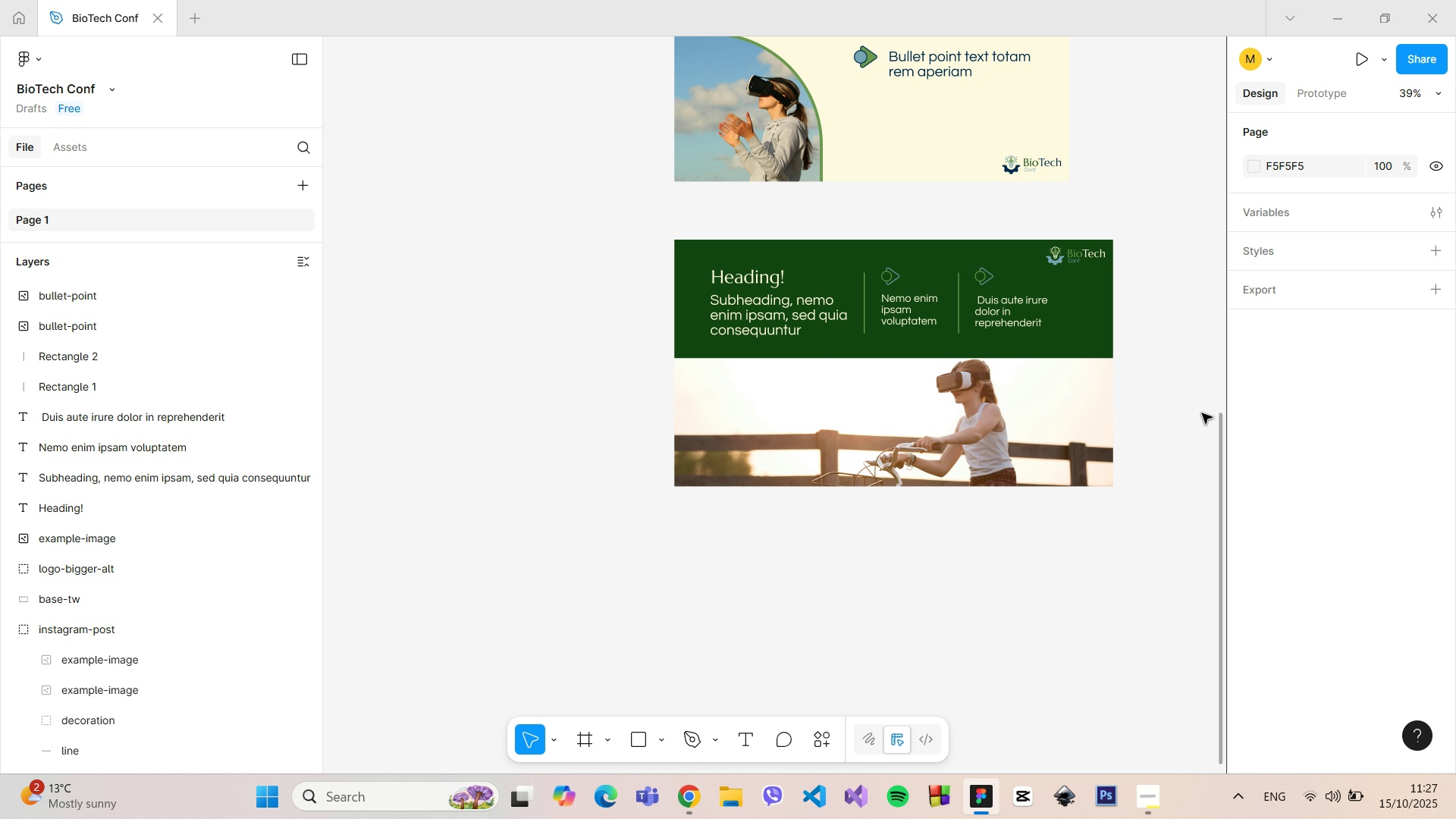 
hold_key(key=ControlLeft, duration=0.64)
 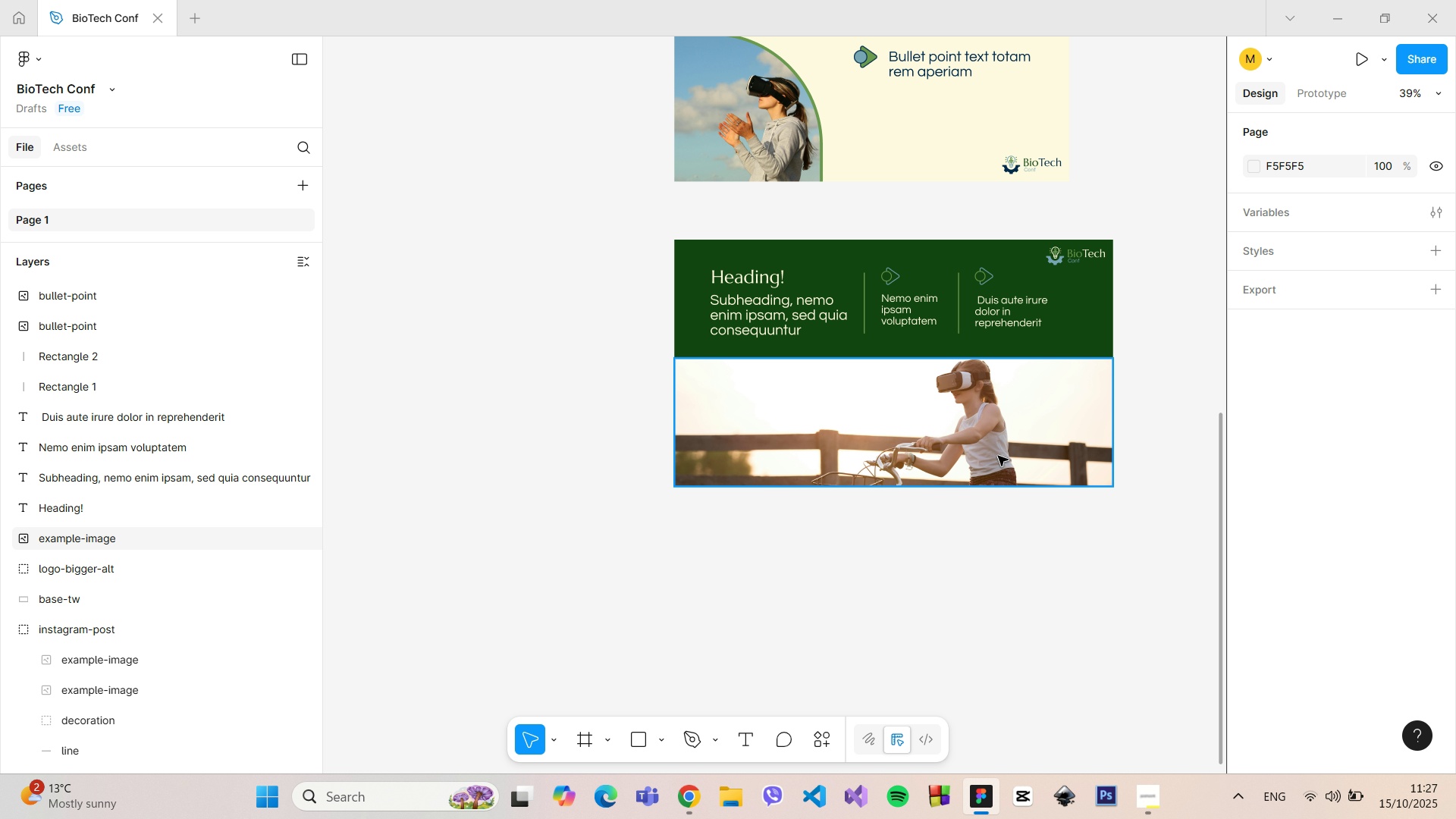 
wait(7.44)
 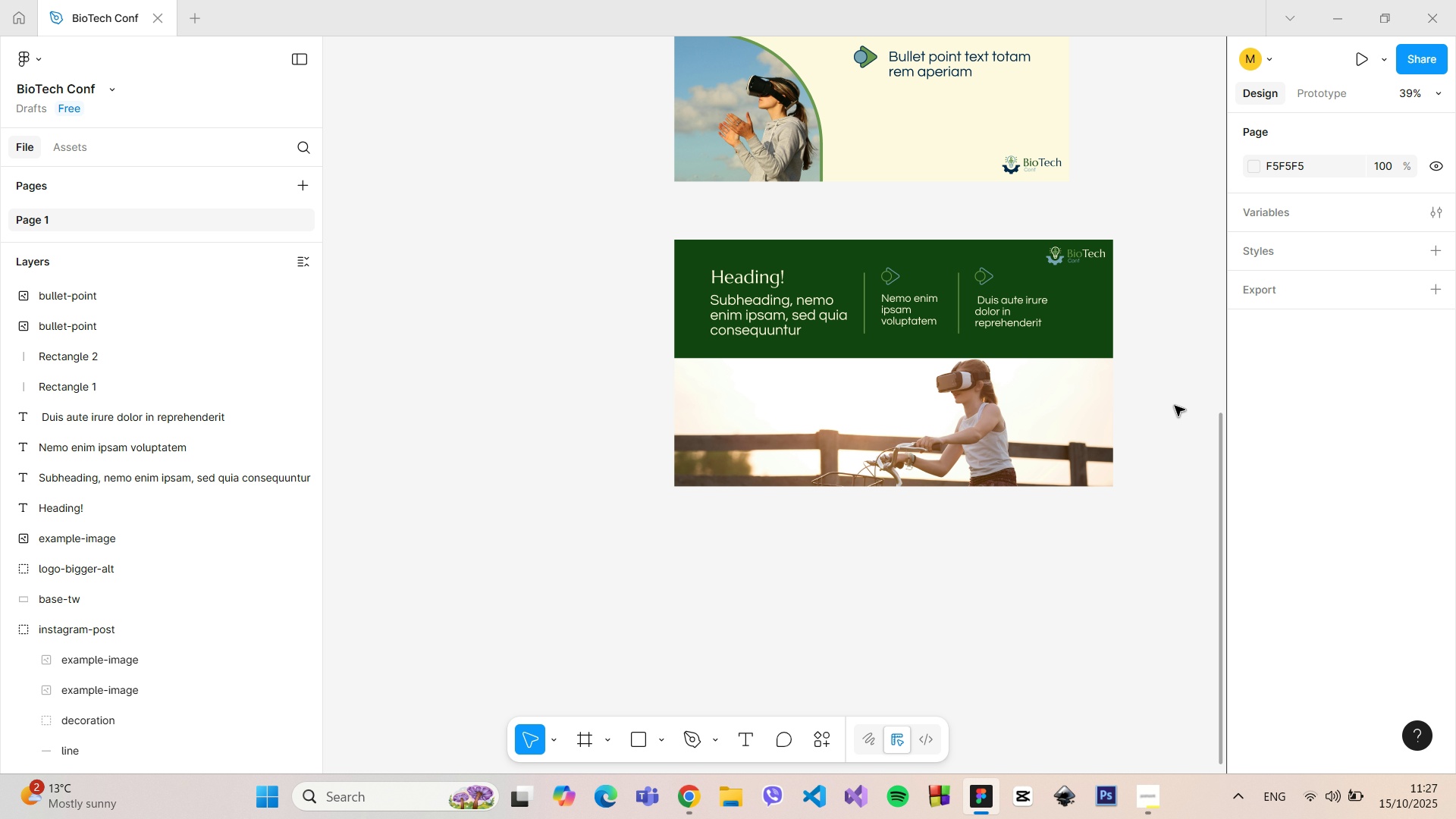 
left_click([901, 538])
 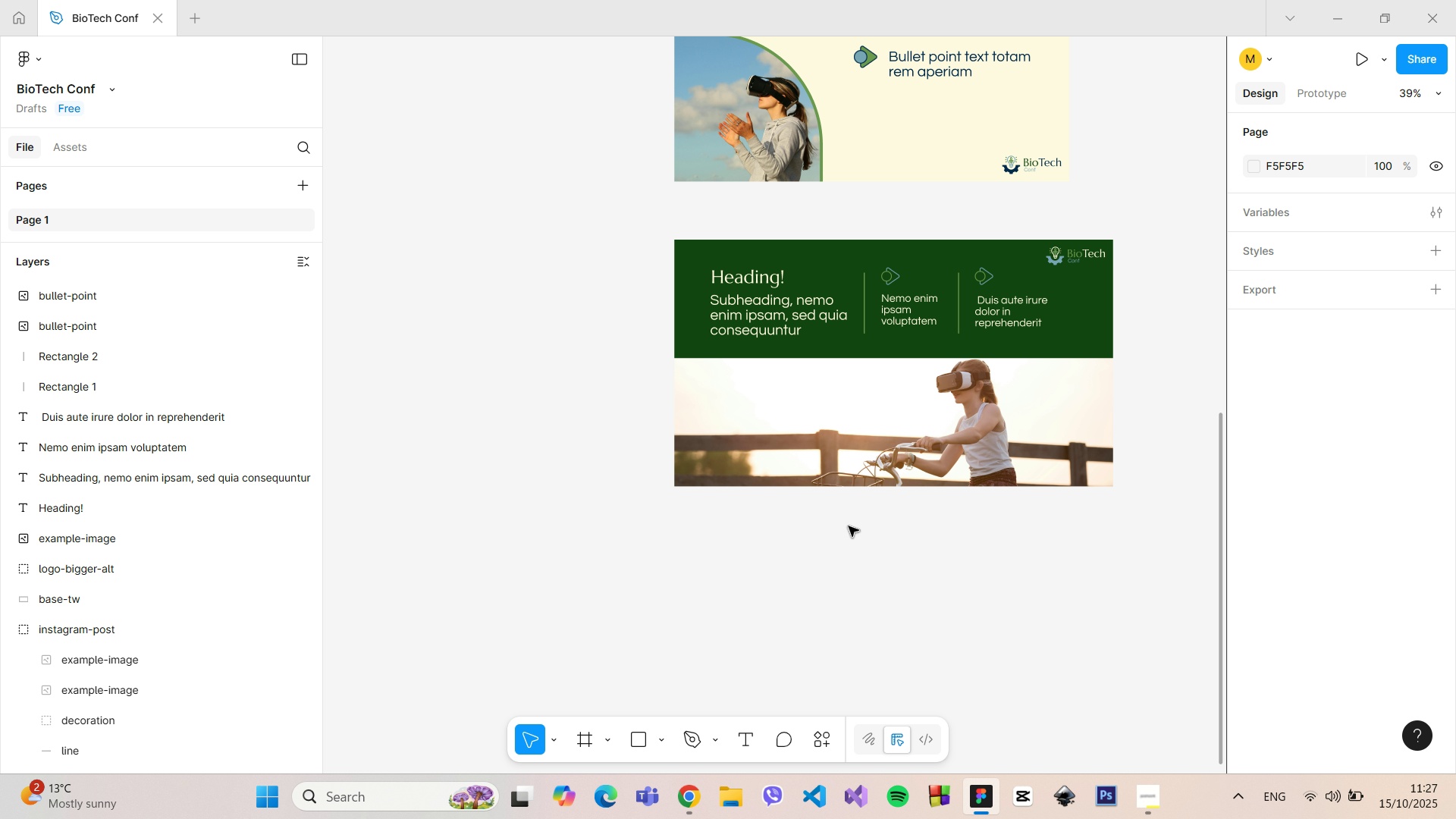 
wait(11.24)
 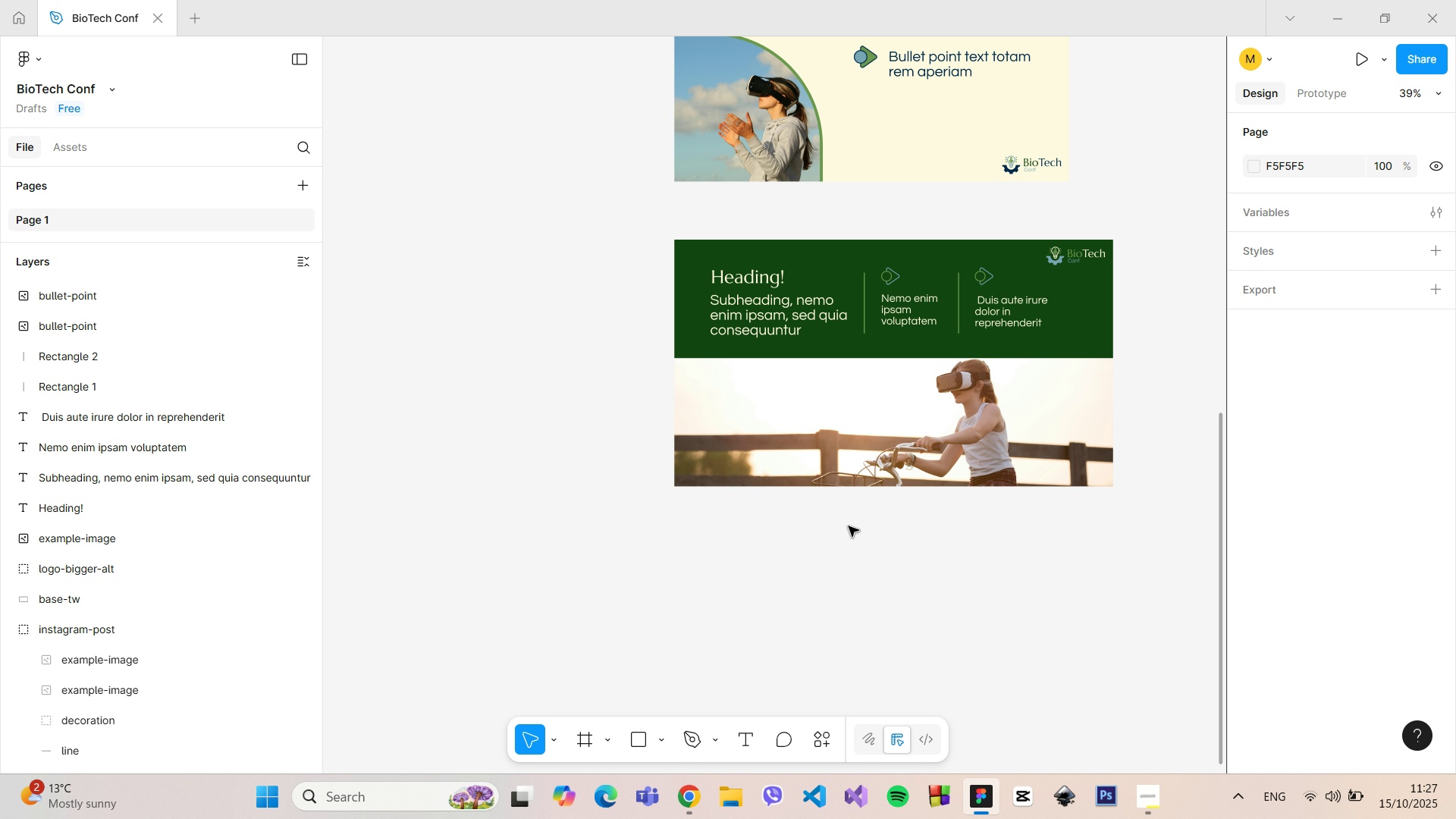 
left_click([914, 388])
 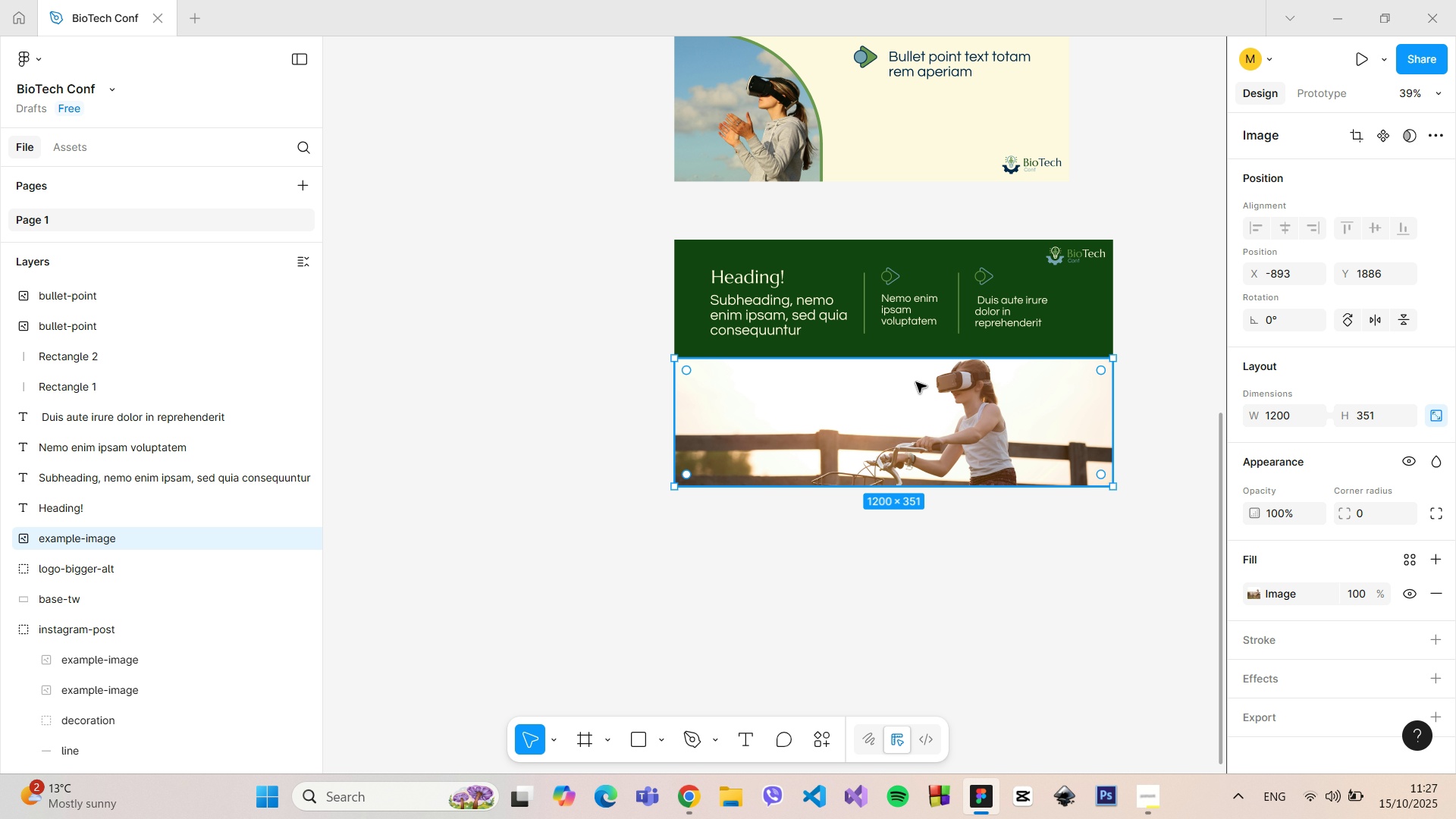 
hold_key(key=ControlLeft, duration=0.66)
scroll: coordinate [947, 340], scroll_direction: up, amount: 6.0
 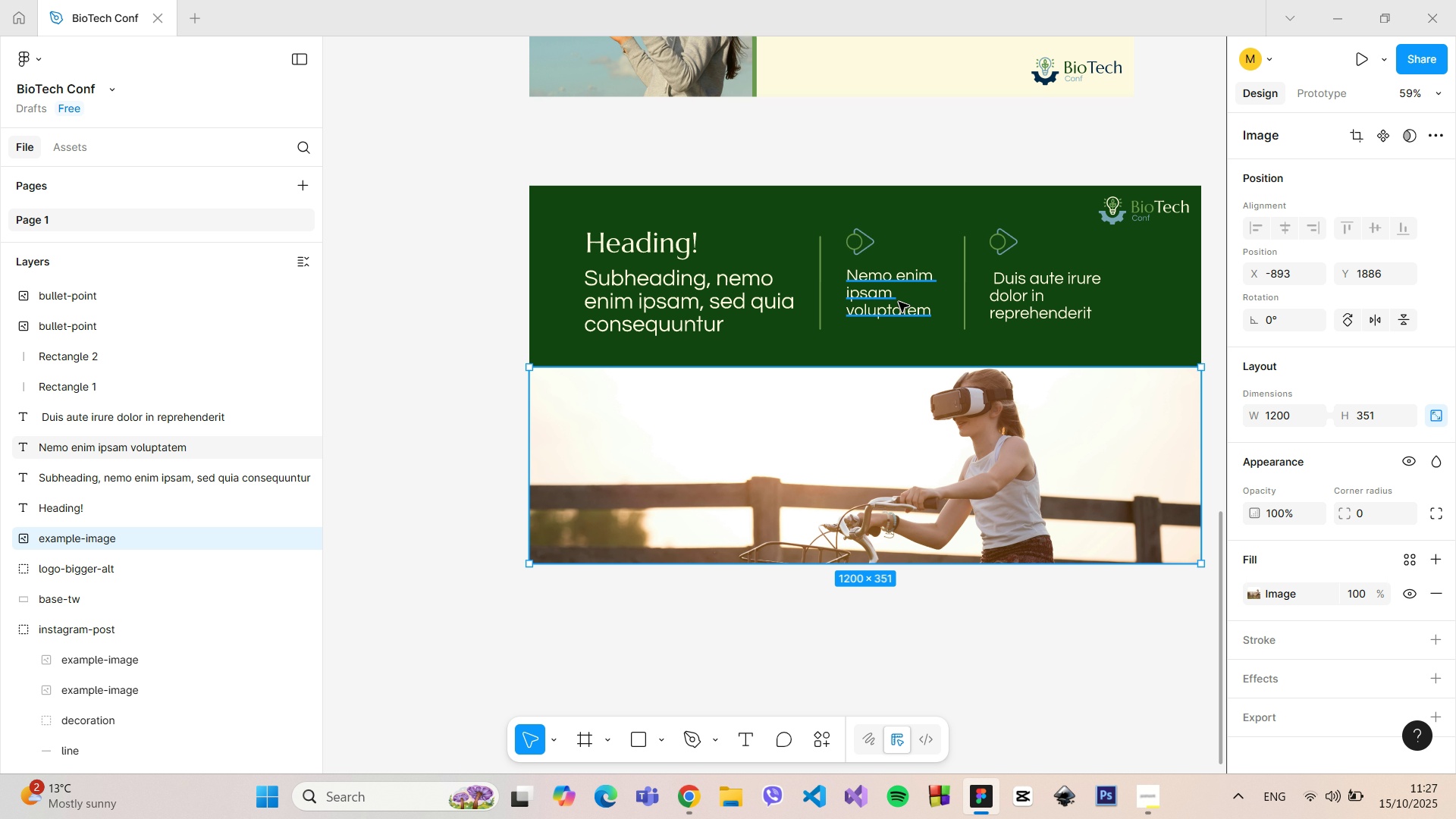 
left_click([899, 302])
 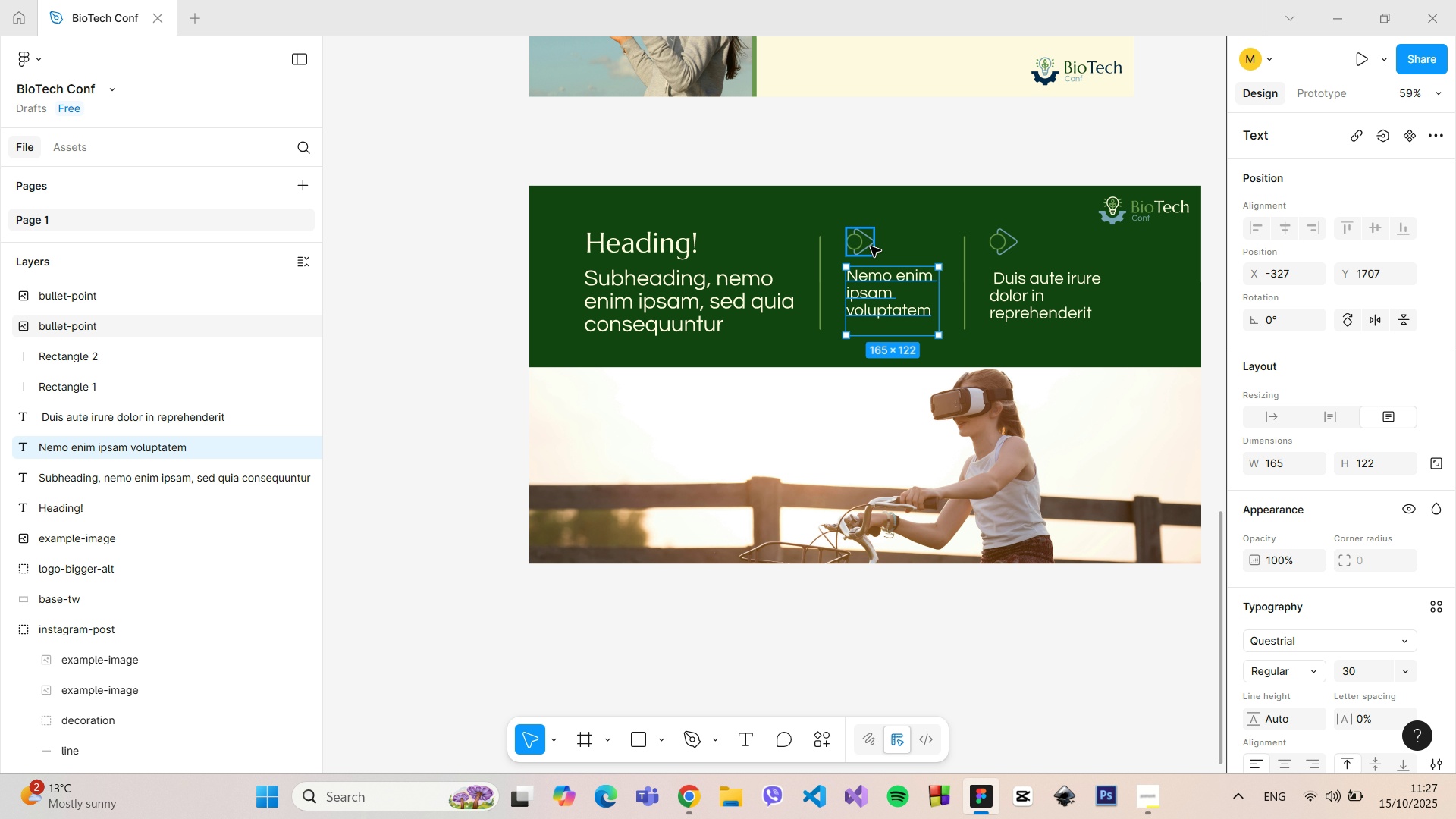 
hold_key(key=ShiftLeft, duration=0.46)
left_click([870, 244])
 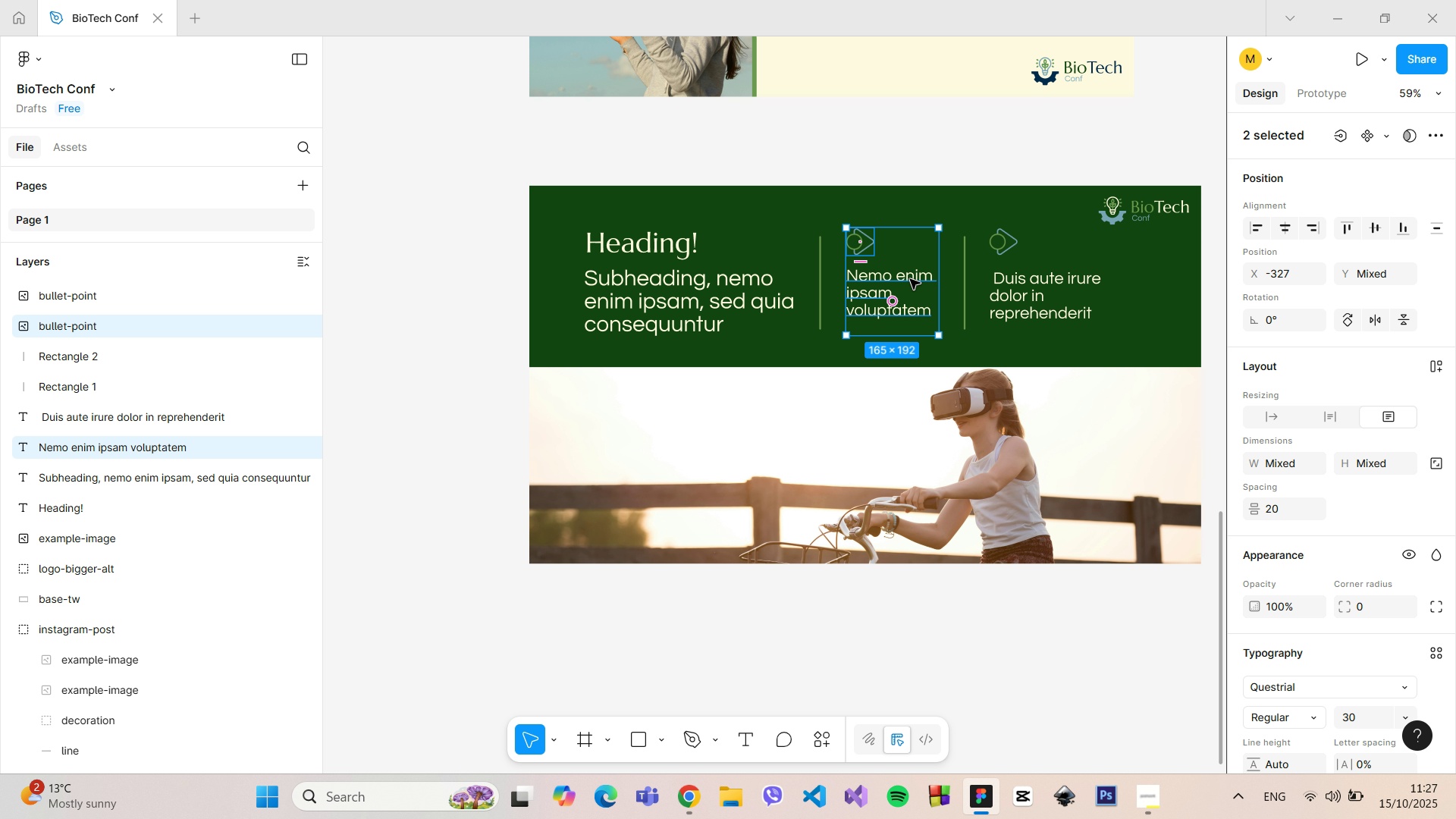 
right_click([910, 278])
 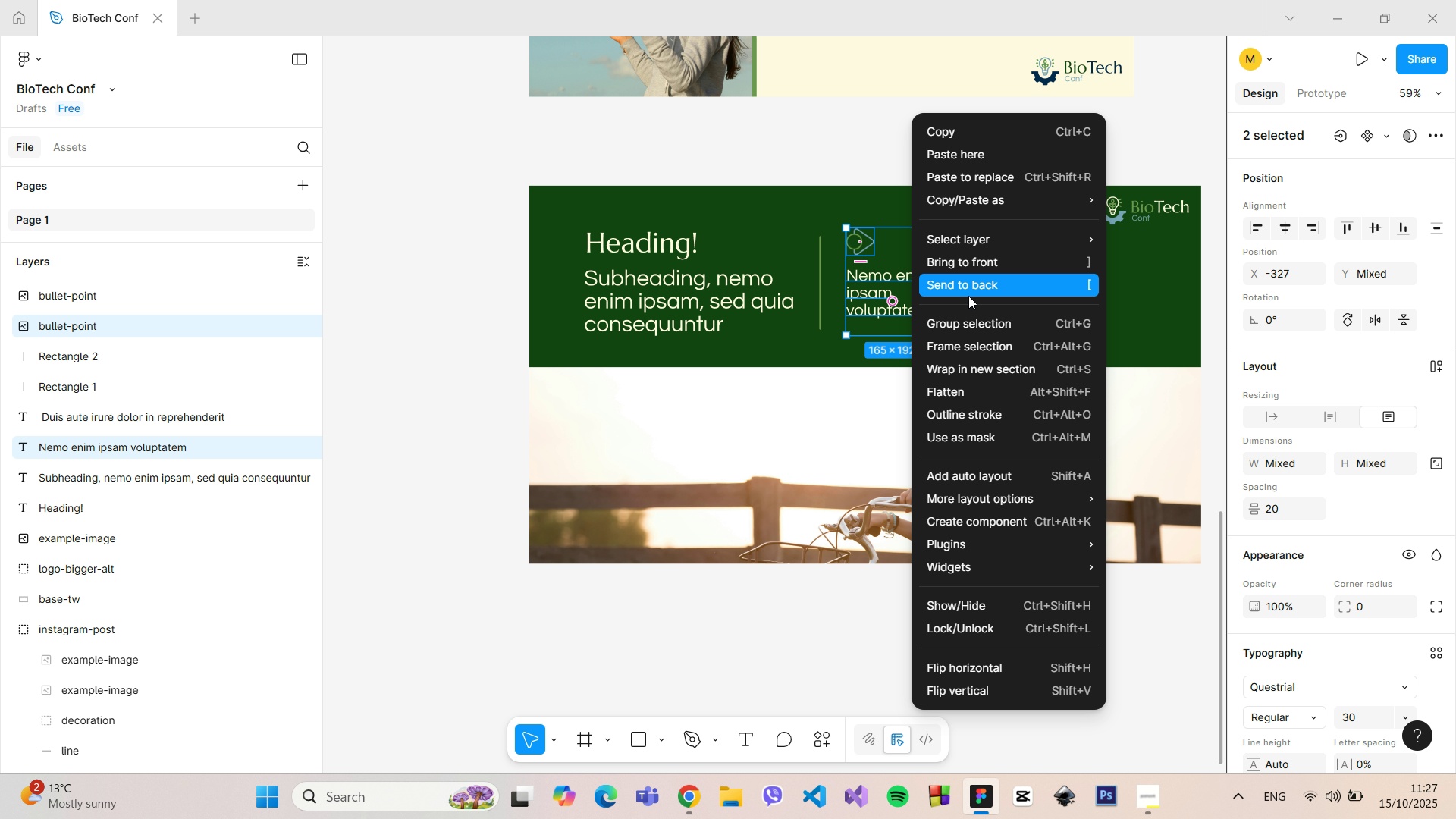 
left_click([974, 318])
 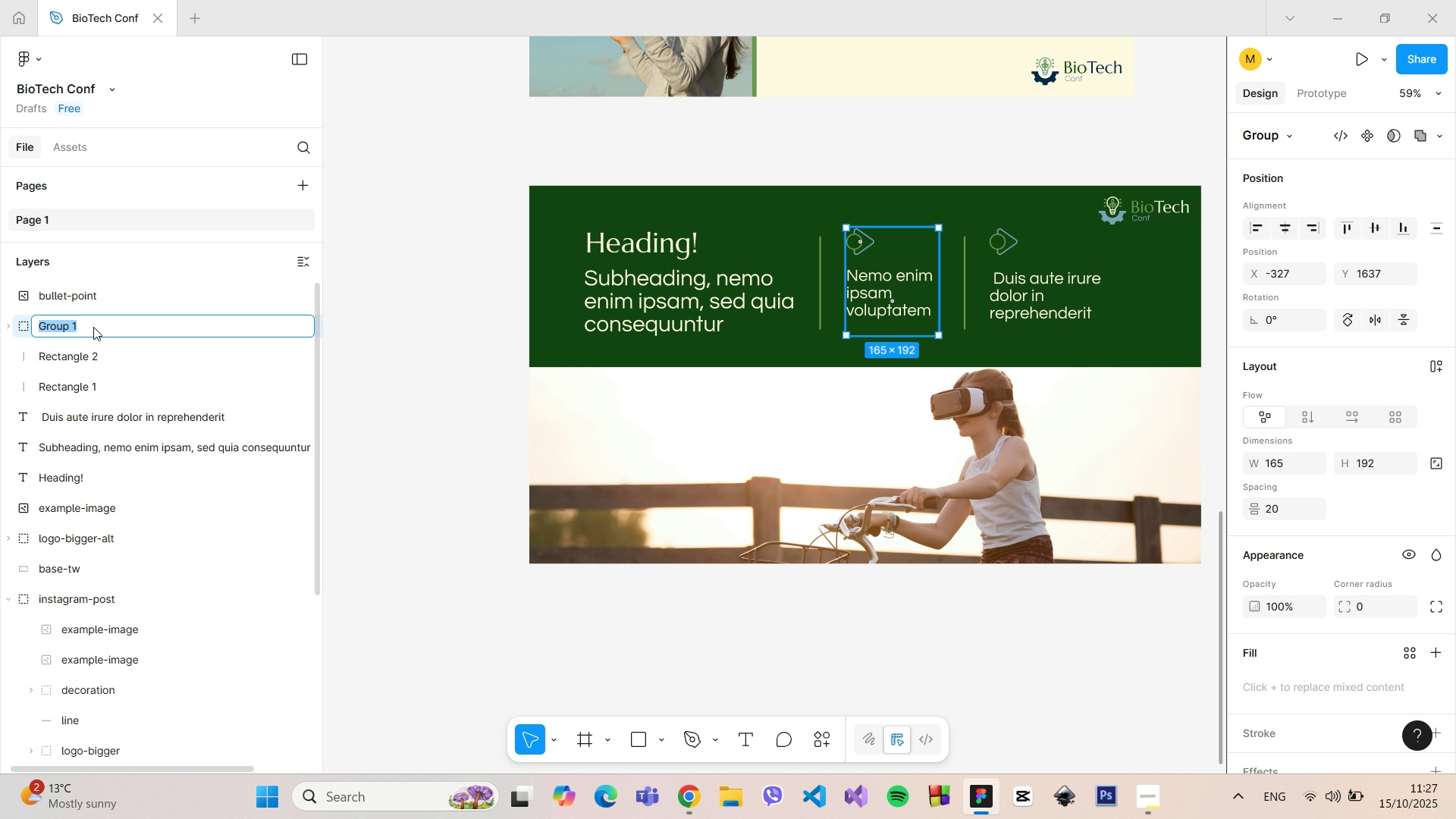 
double_click([93, 327])
 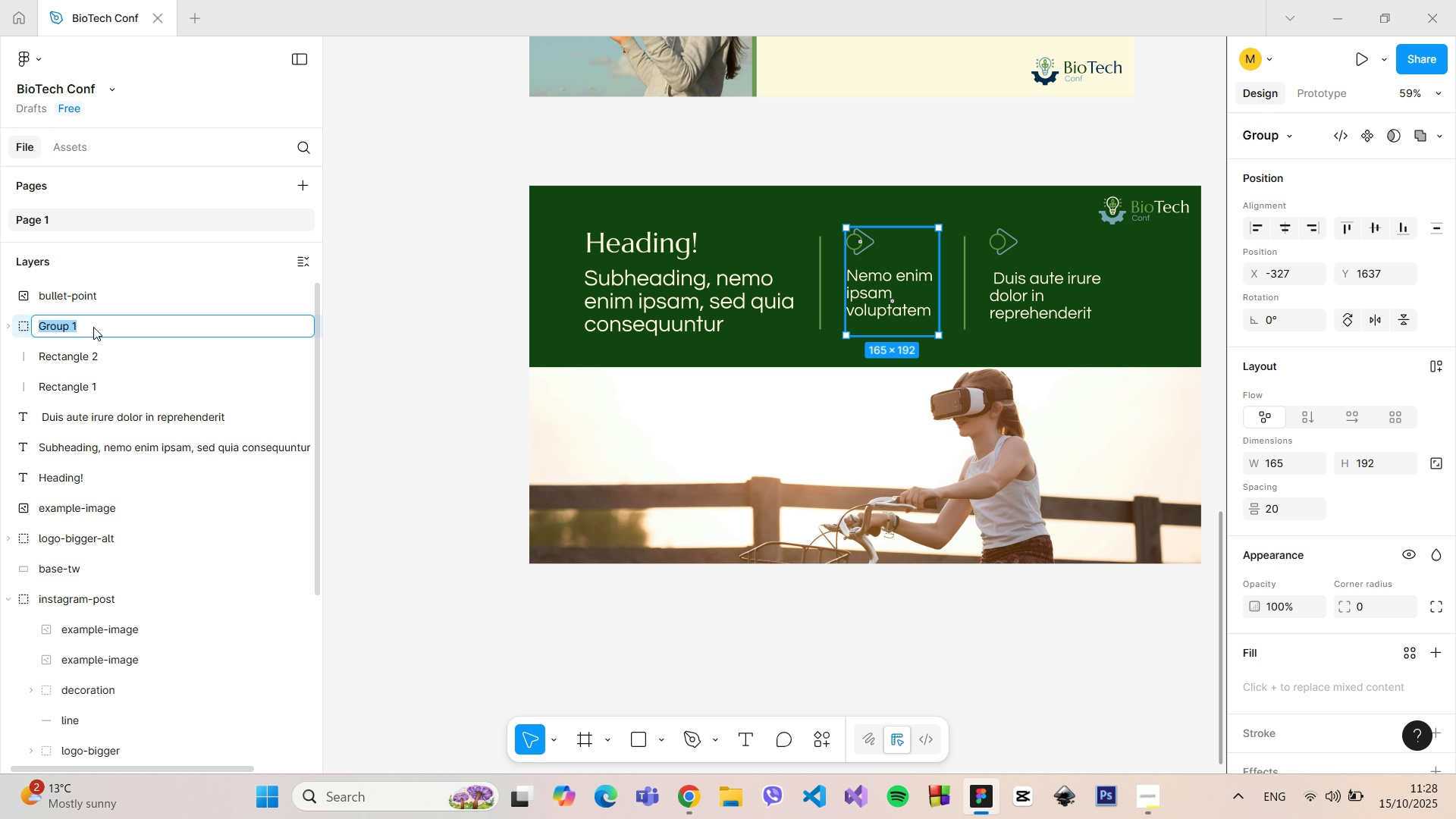 
type(bullet)
 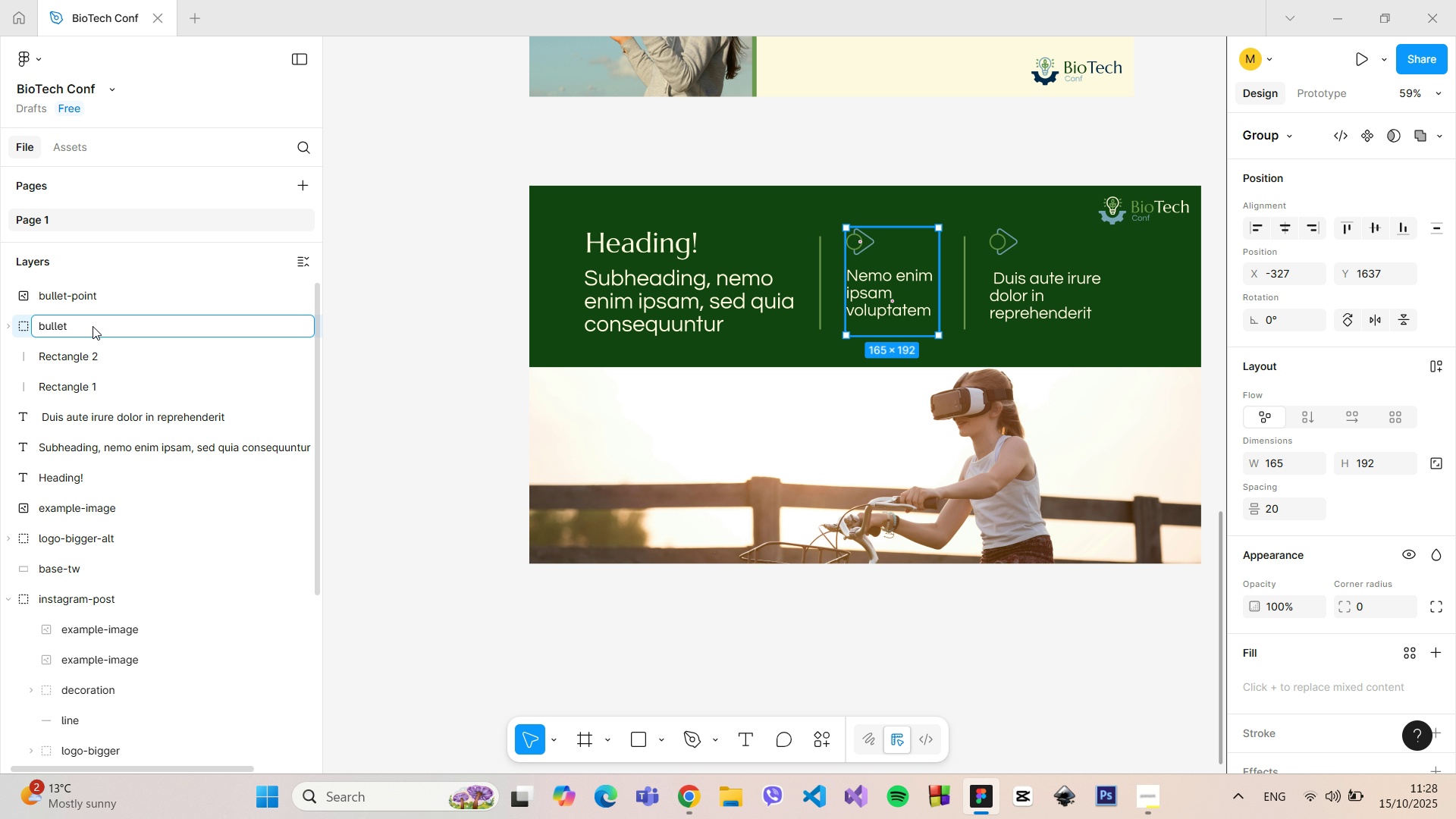 
left_click([1025, 298])
 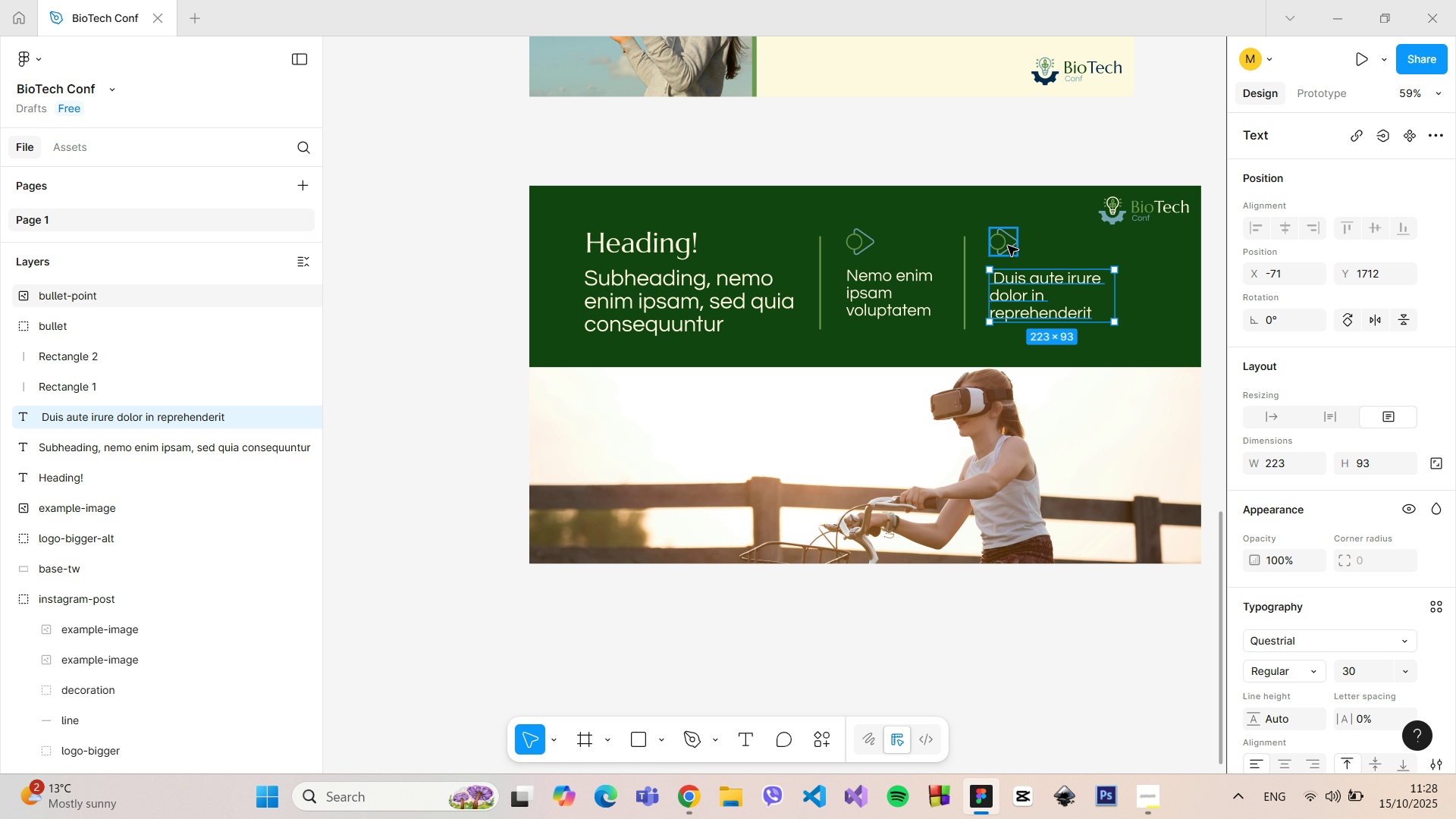 
hold_key(key=ShiftLeft, duration=0.42)
left_click([1008, 246])
 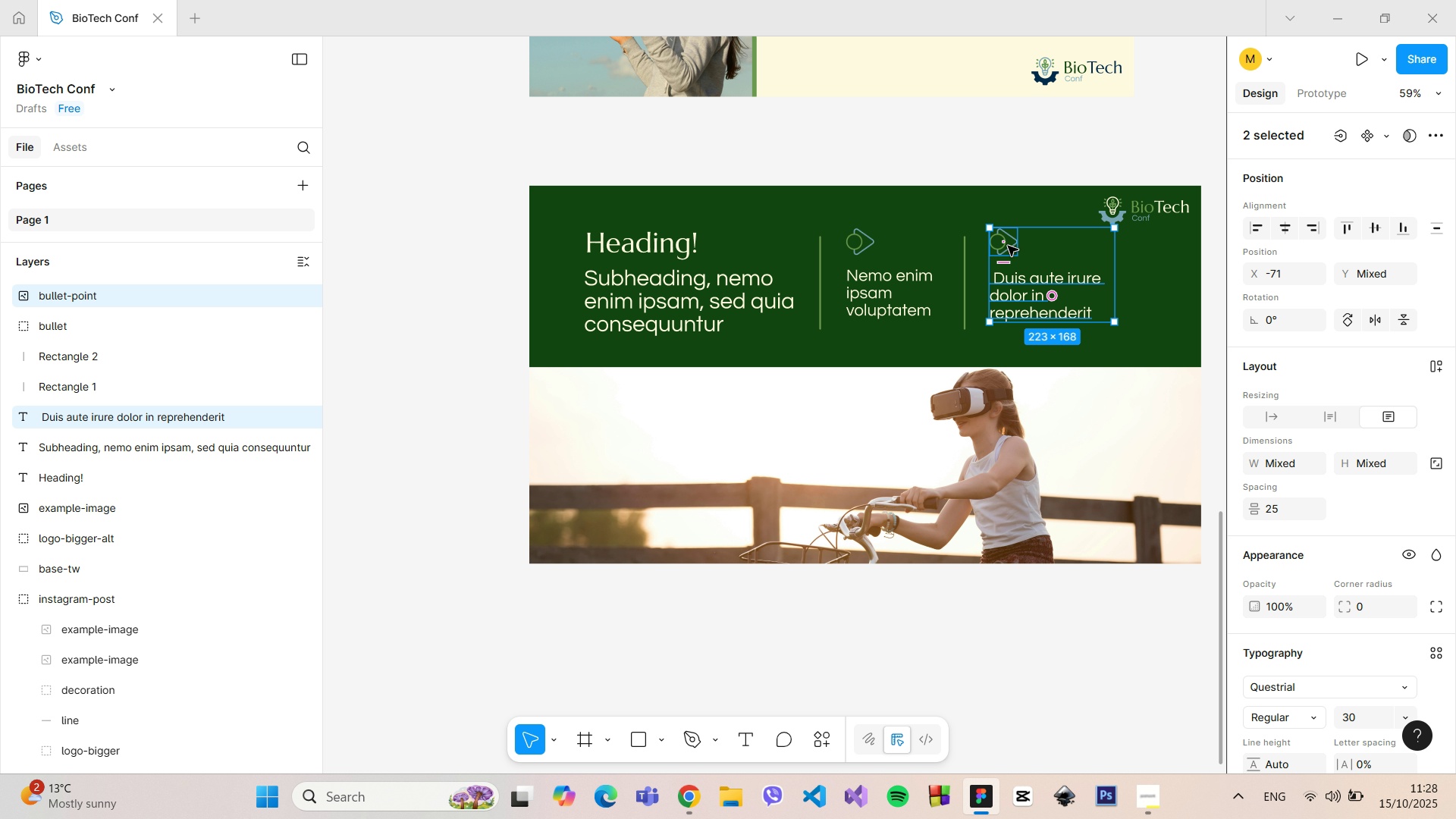 
right_click([1008, 246])
 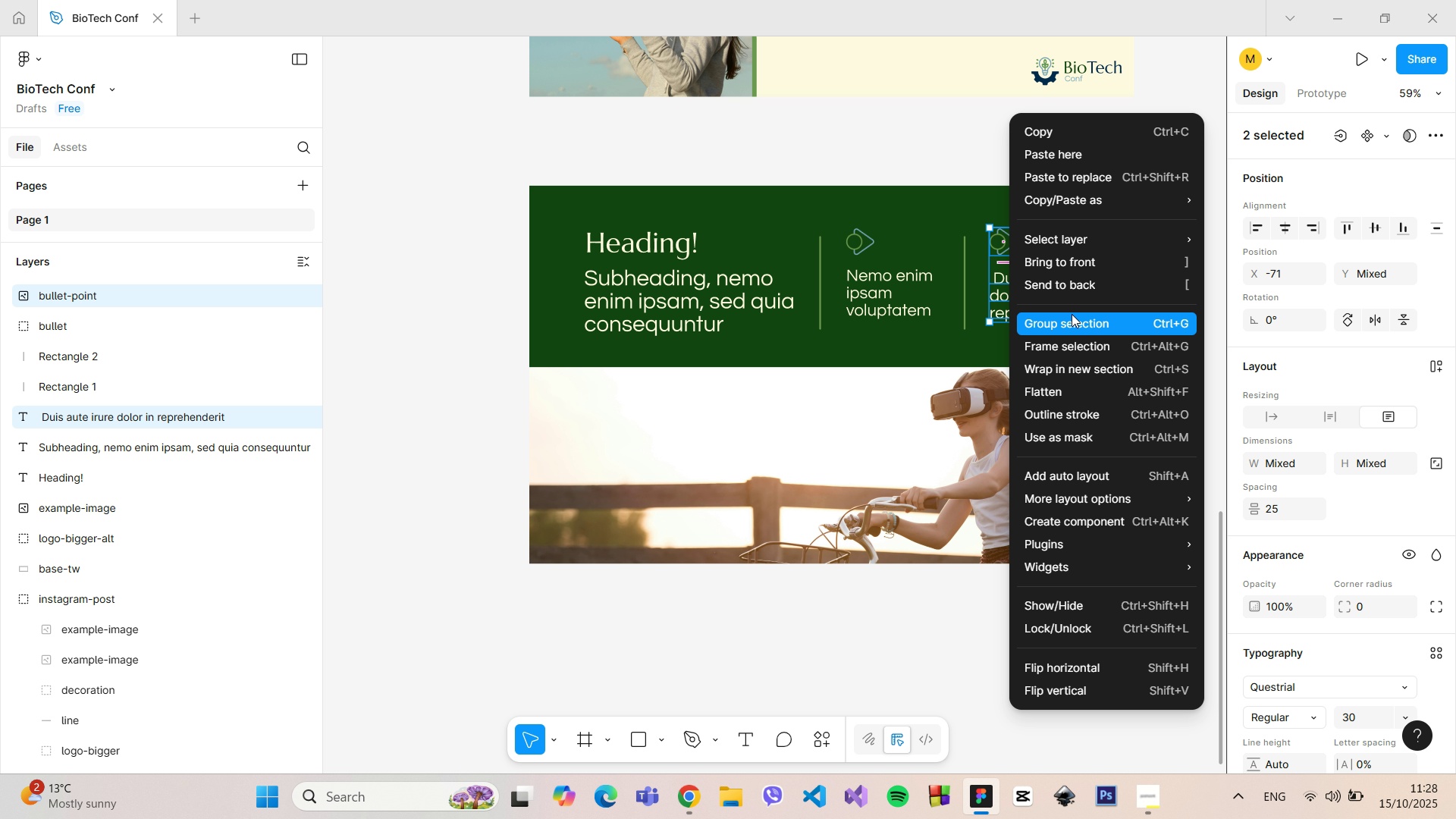 
left_click([1072, 314])
 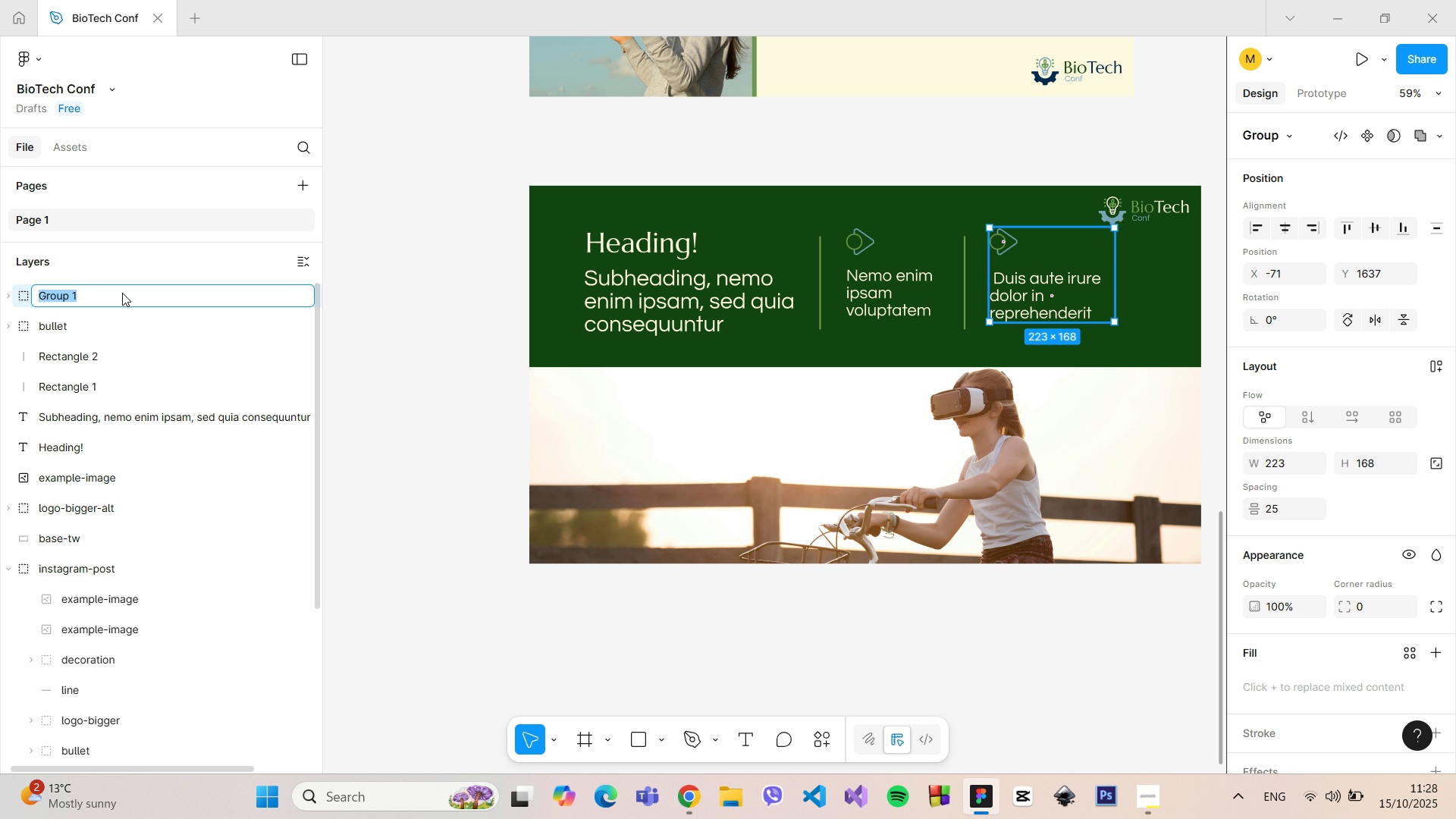 
double_click([122, 293])
 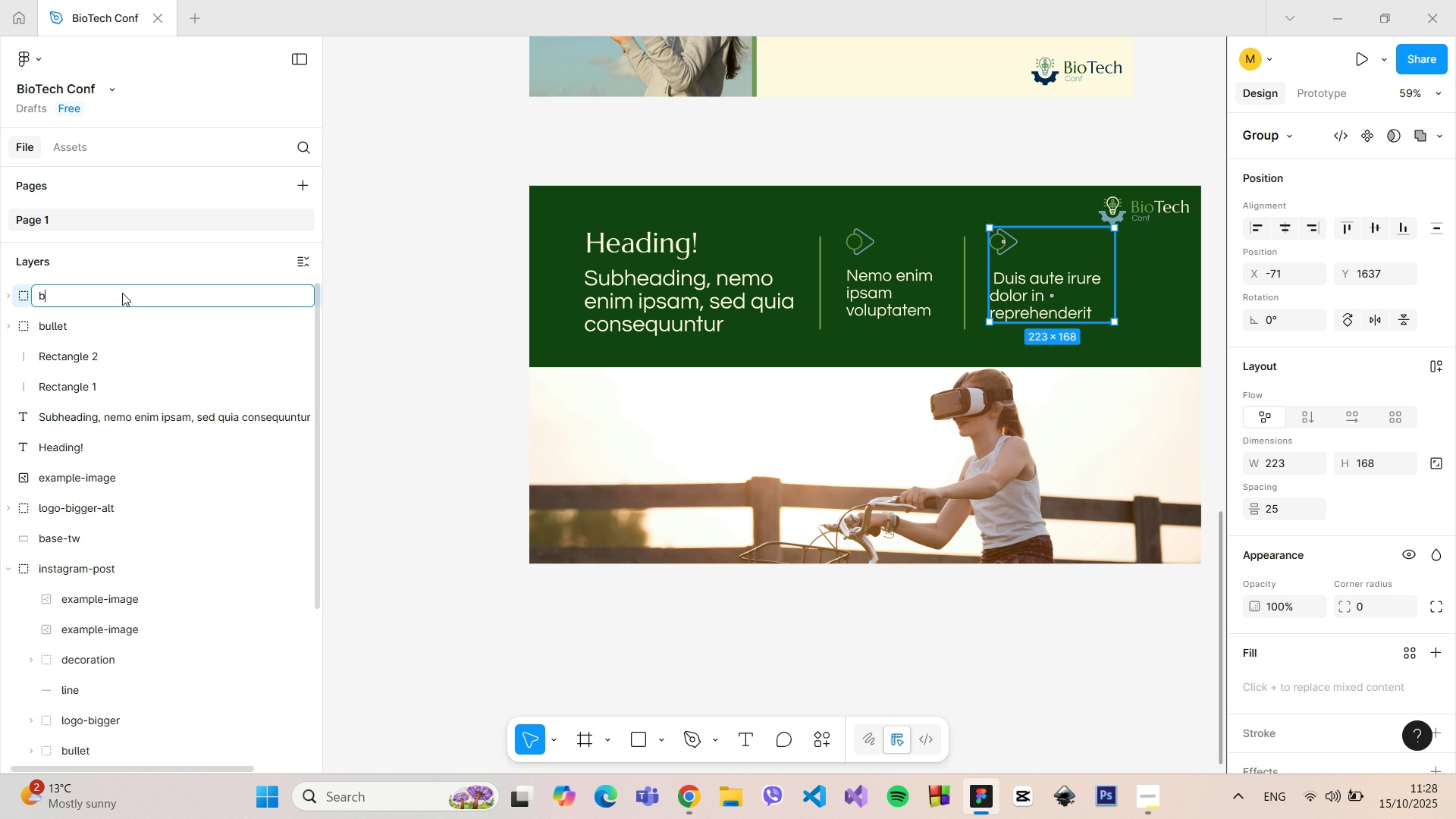 
type(bullet)
 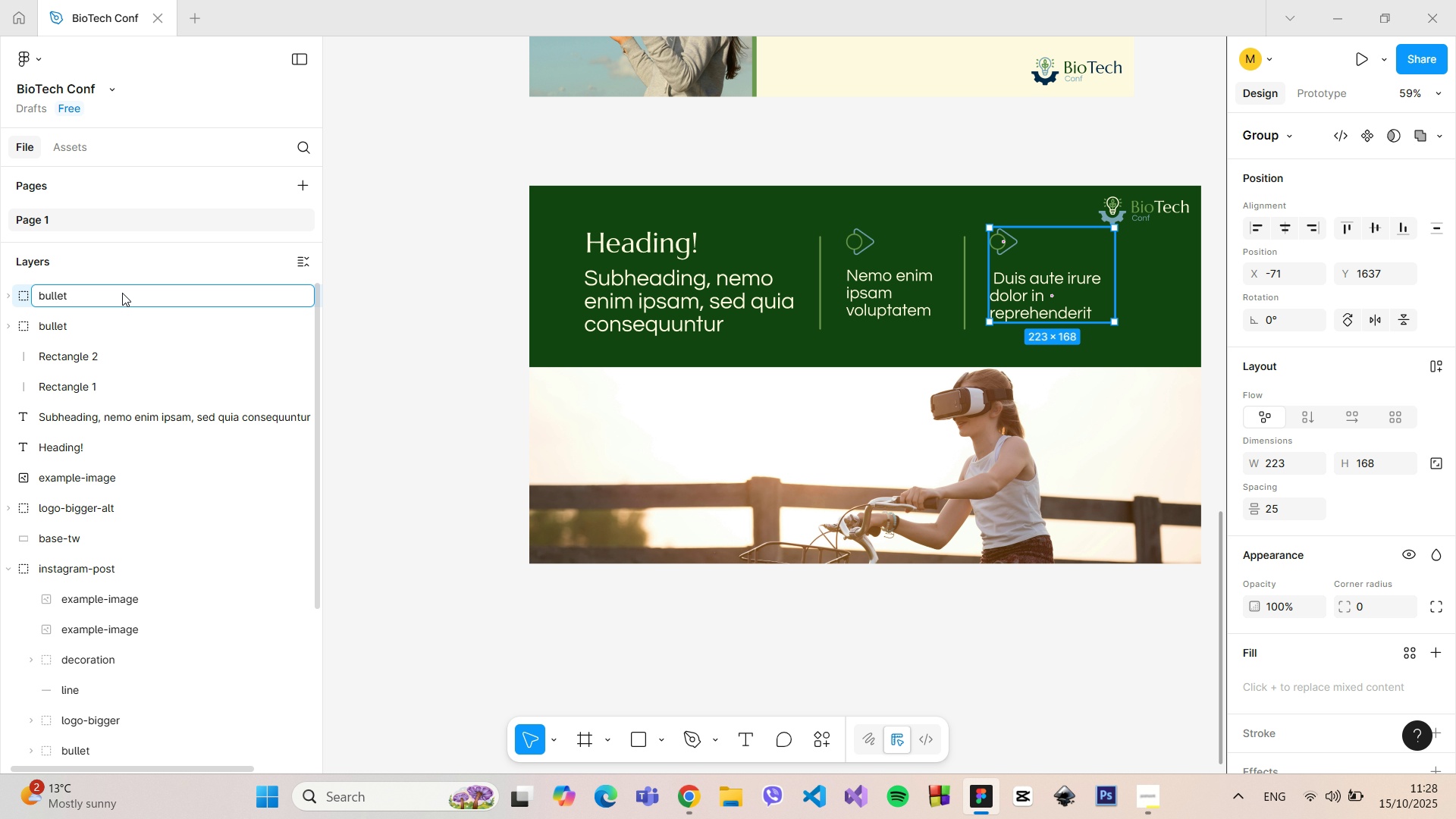 
key(Enter)
 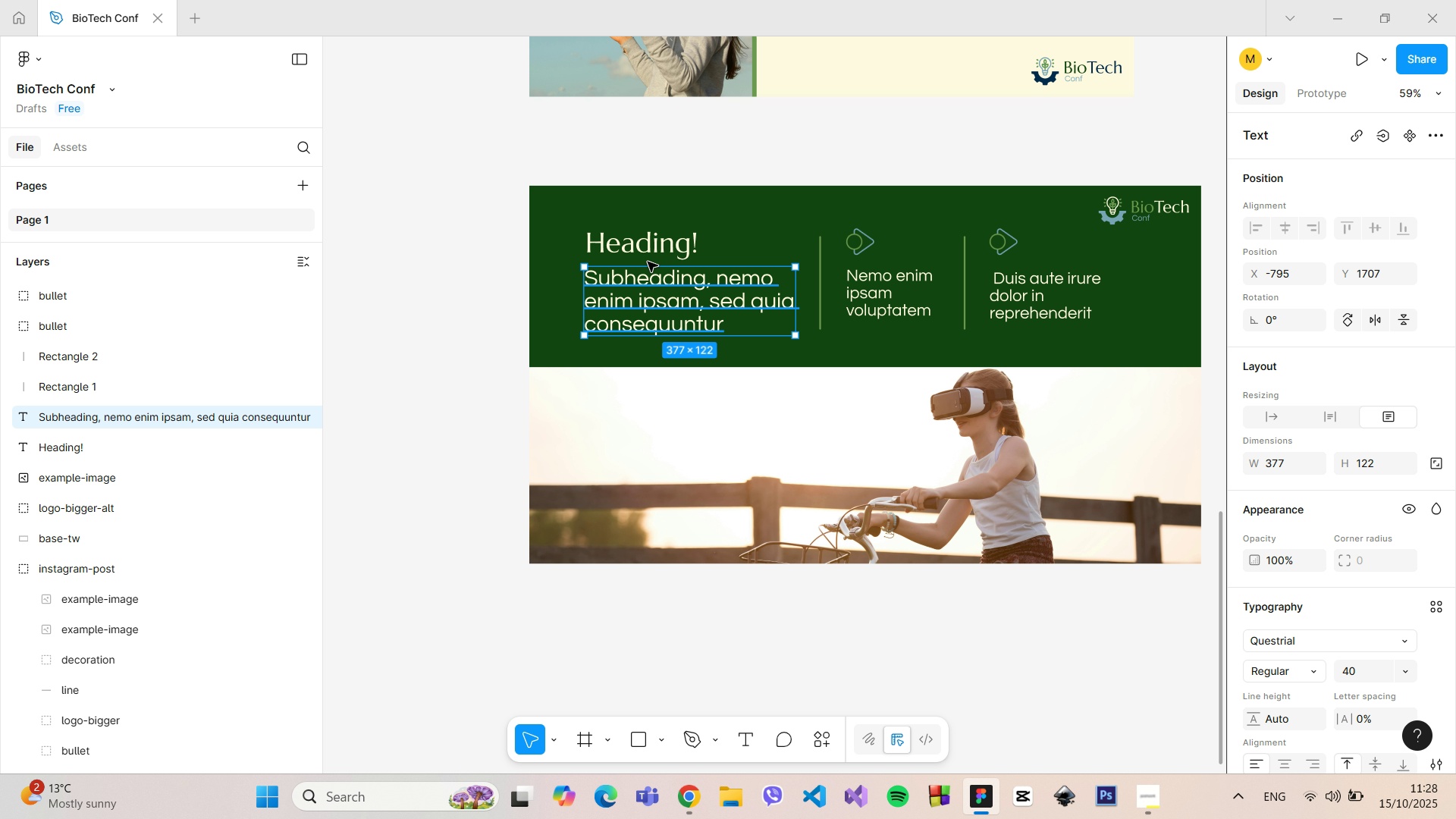 
left_click([648, 252])
 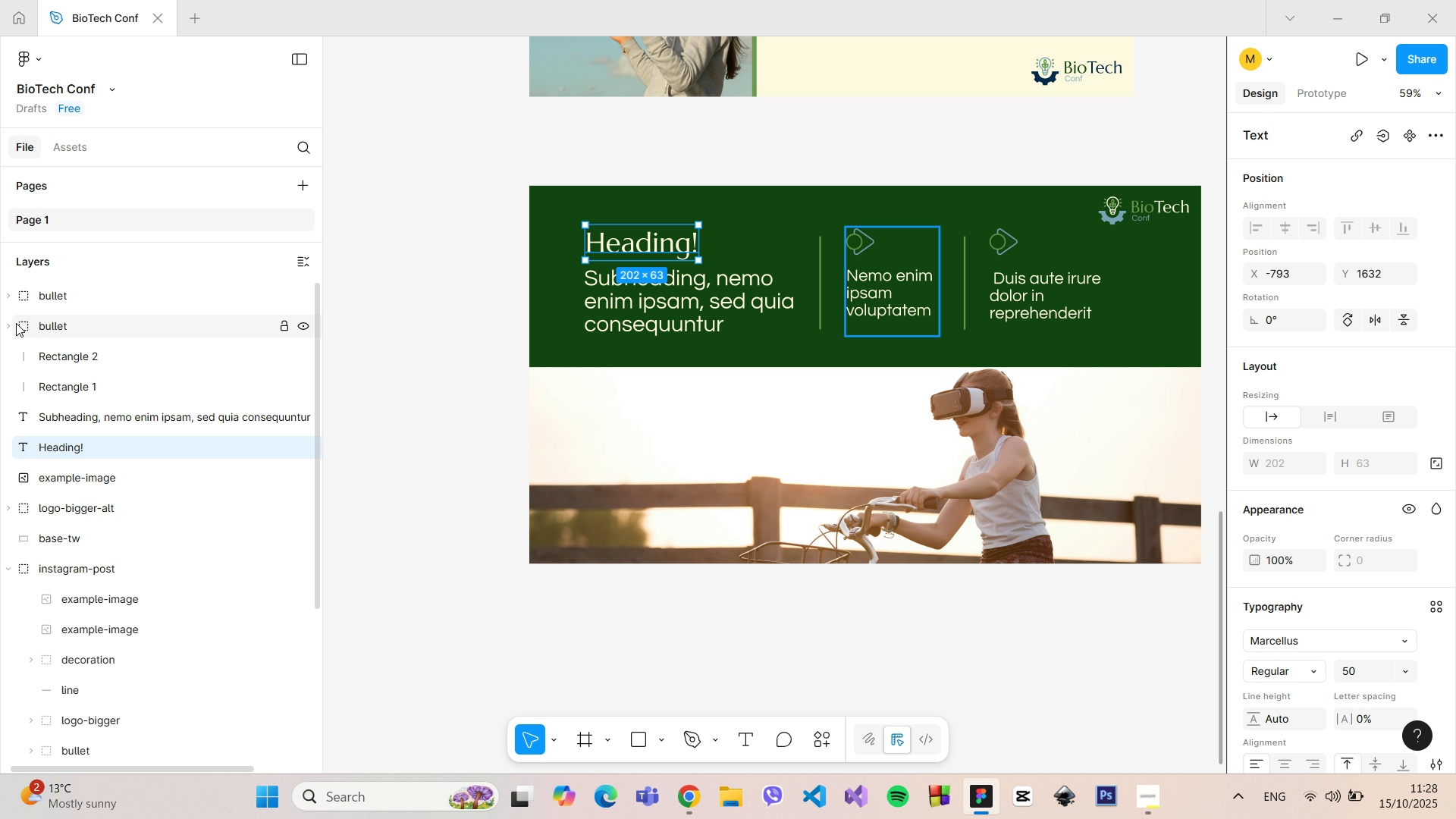 
left_click([13, 324])
 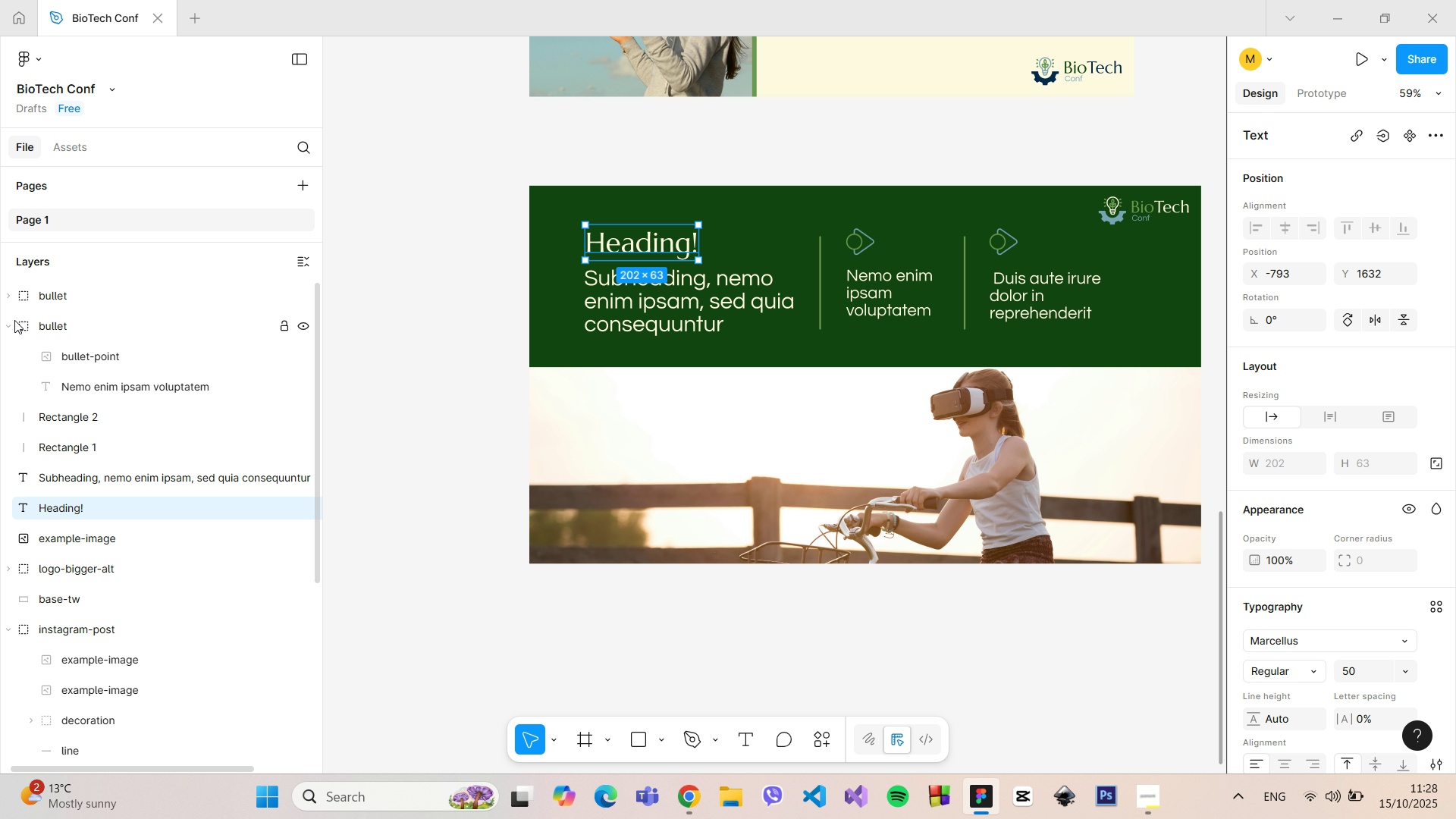 
left_click([11, 323])
 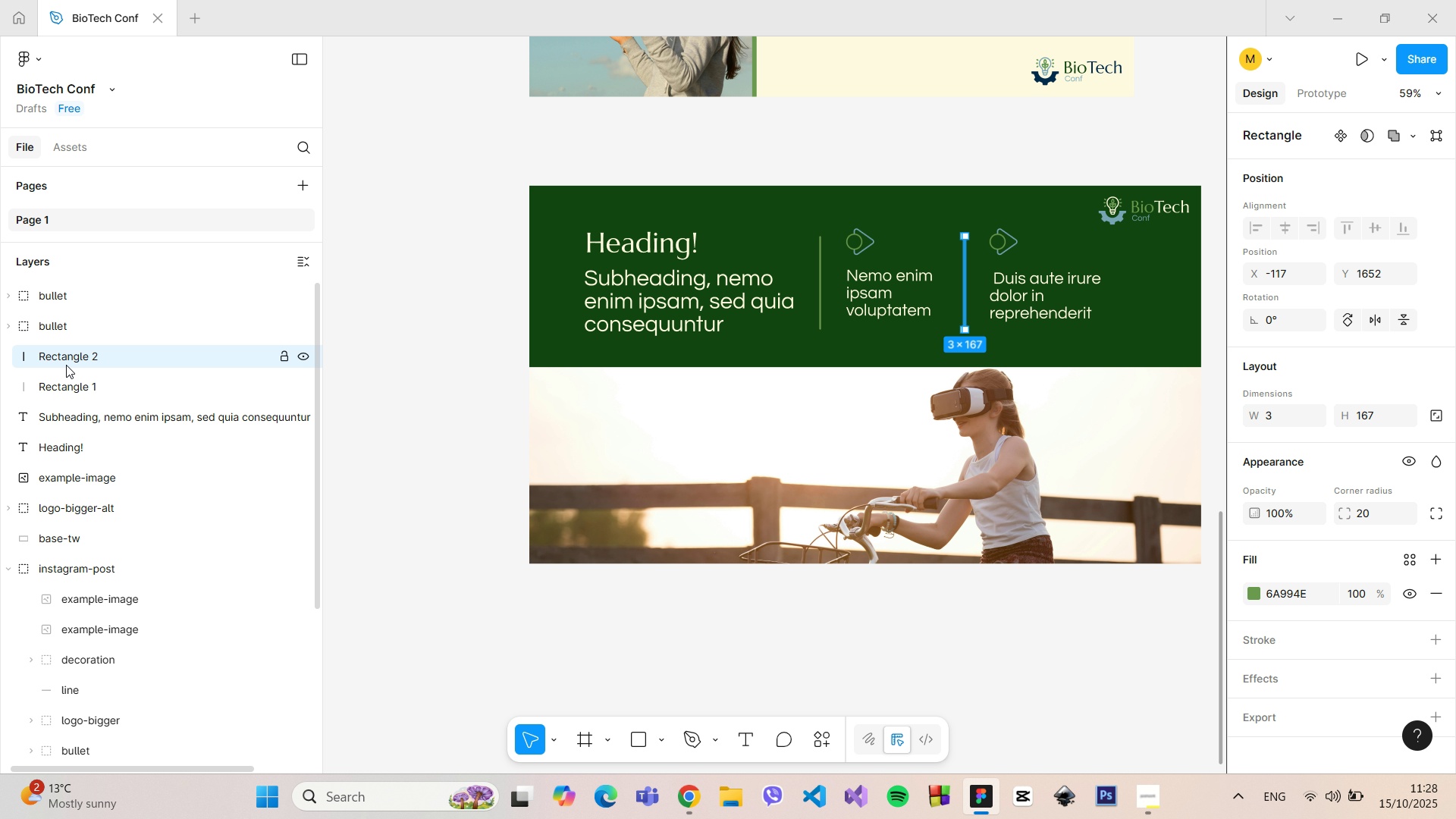 
double_click([66, 365])
 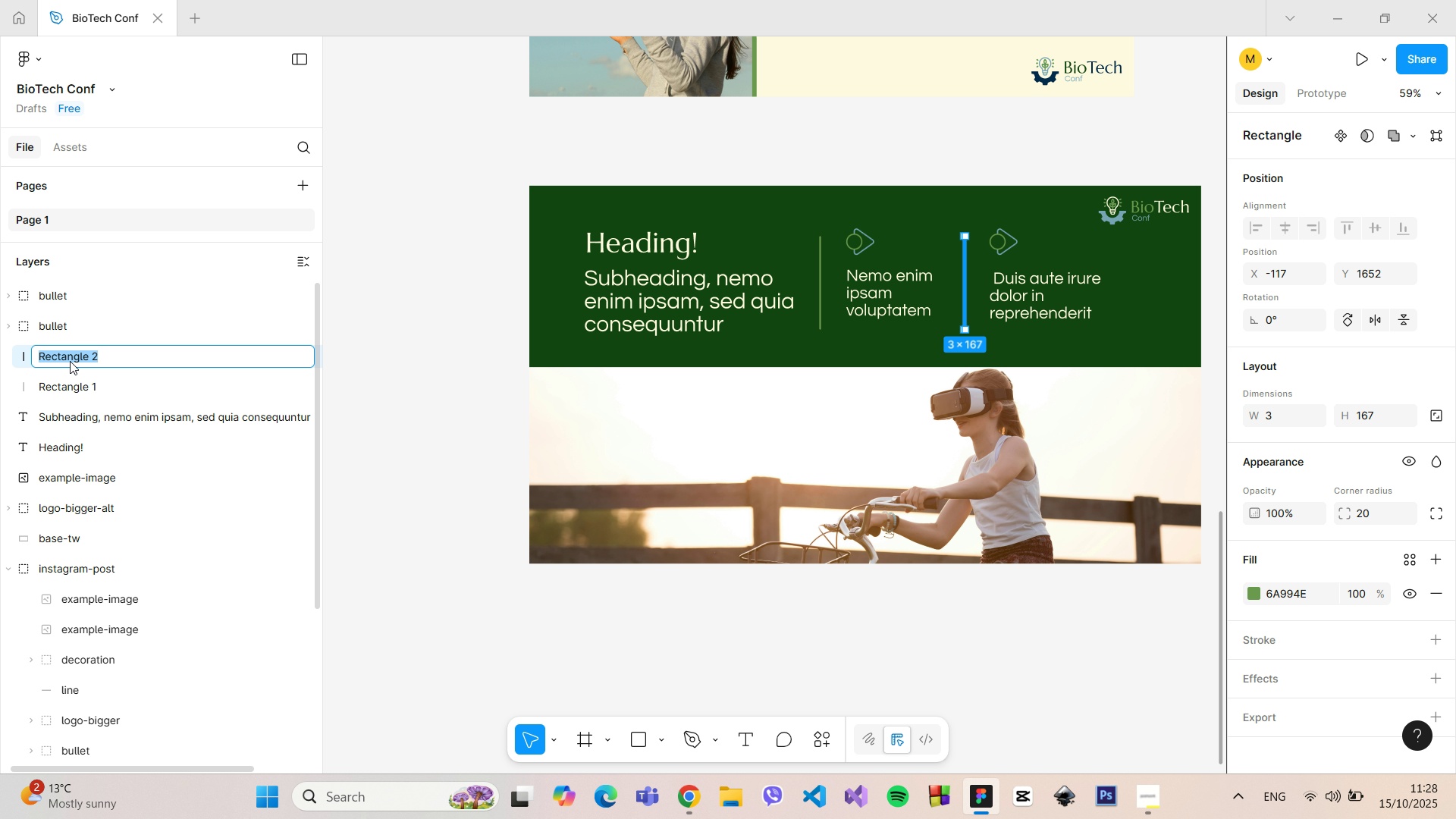 
double_click([70, 361])
 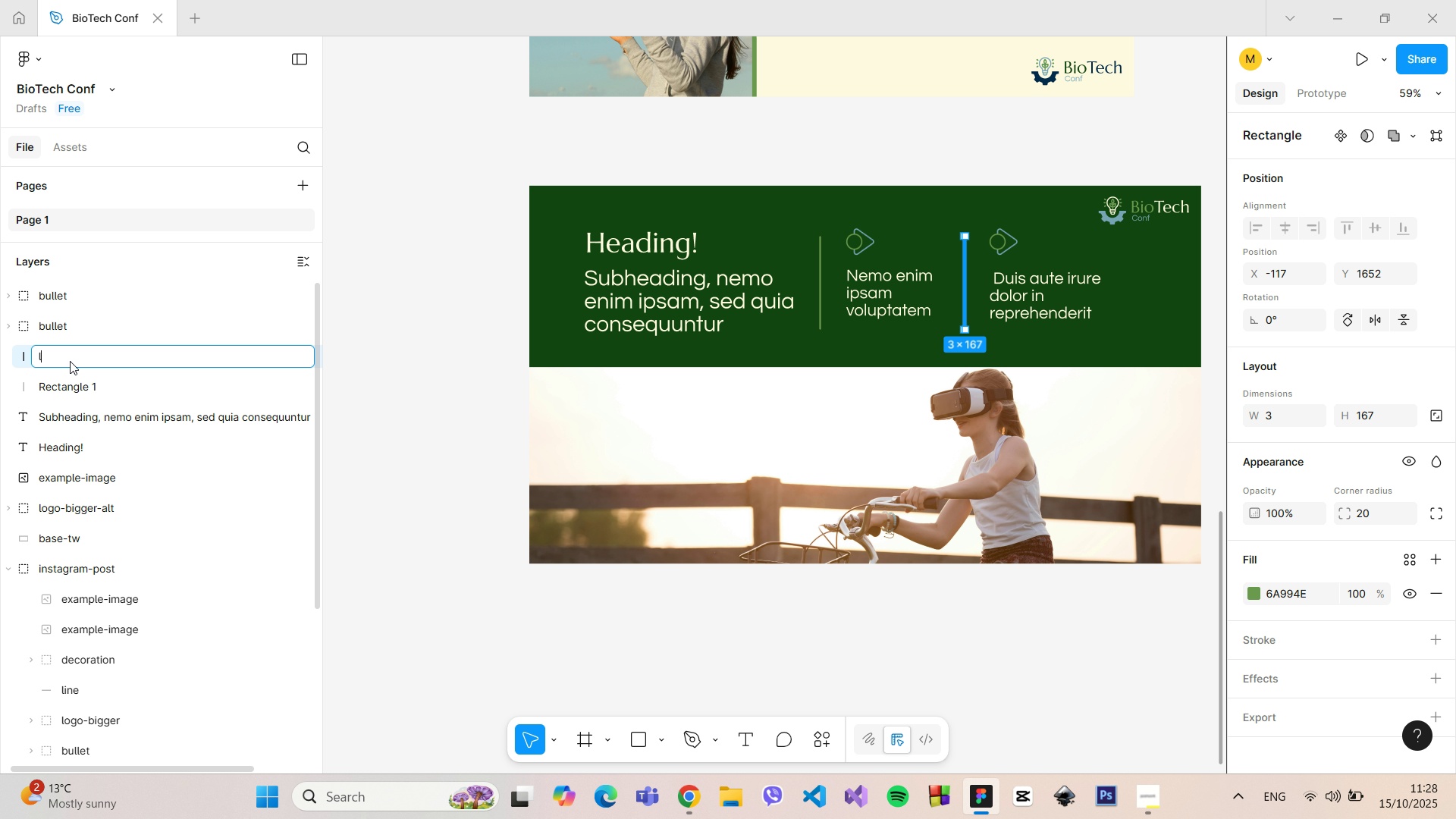 
type(line)
 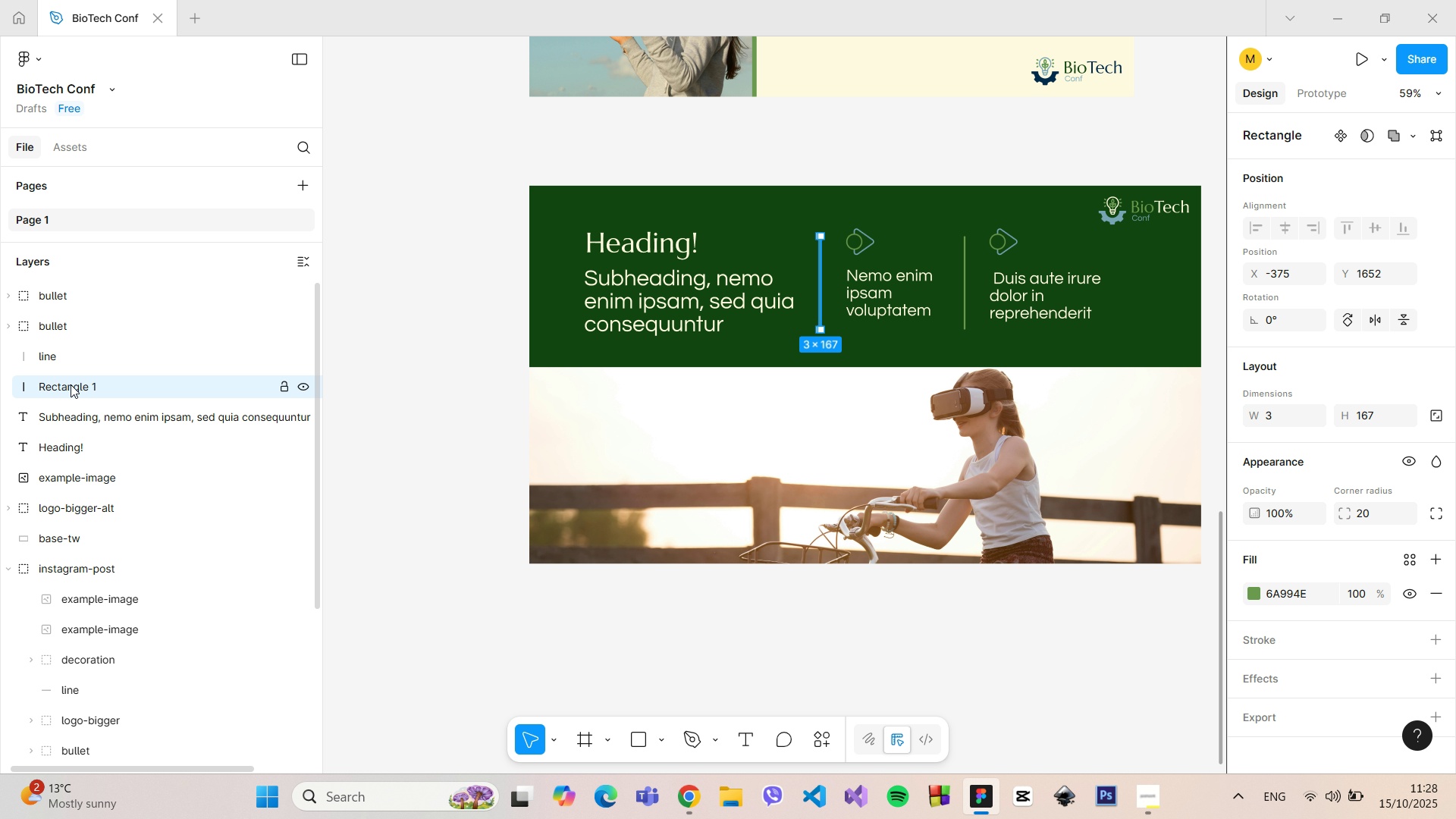 
double_click([71, 384])
 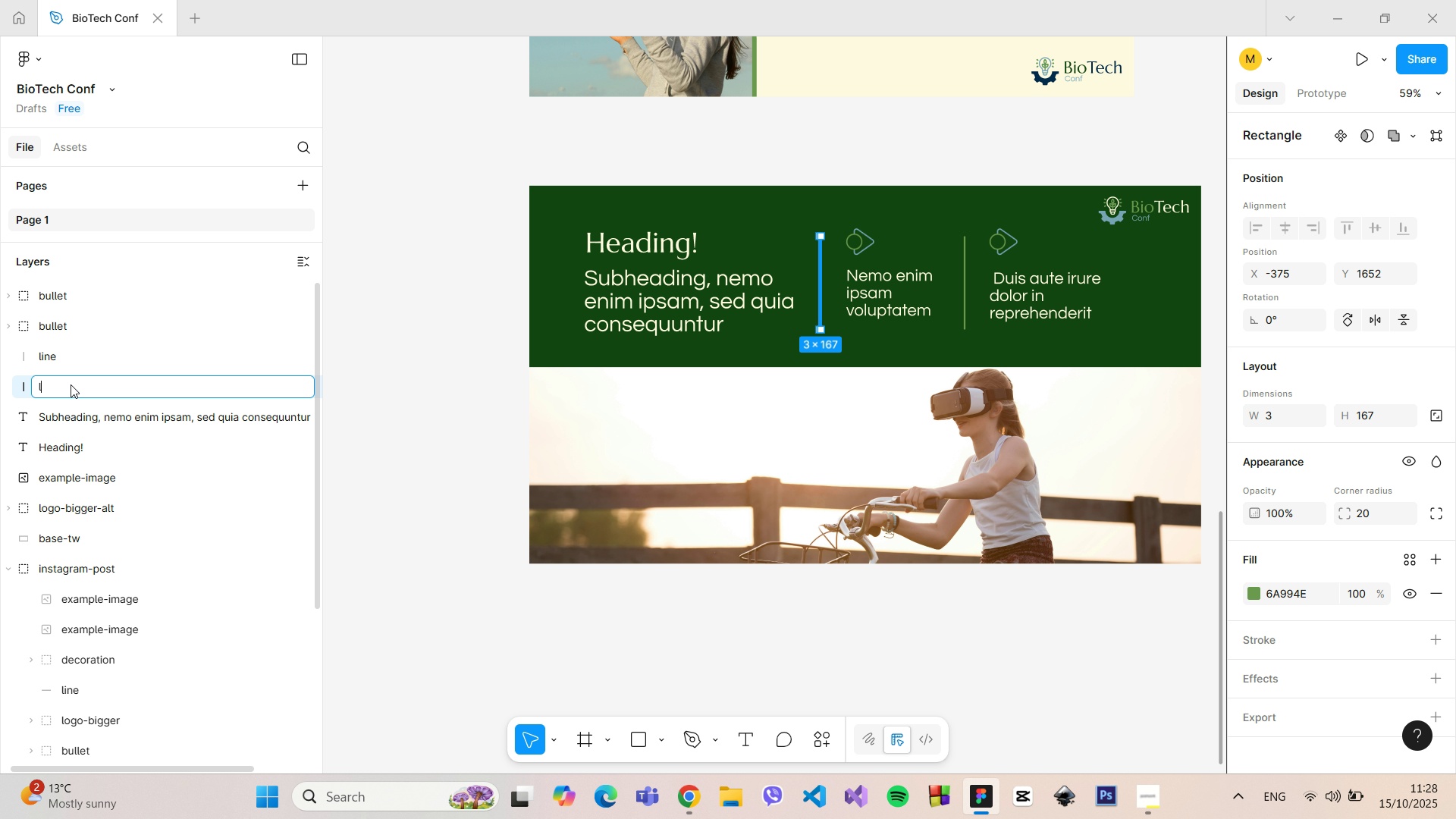 
type(line)
 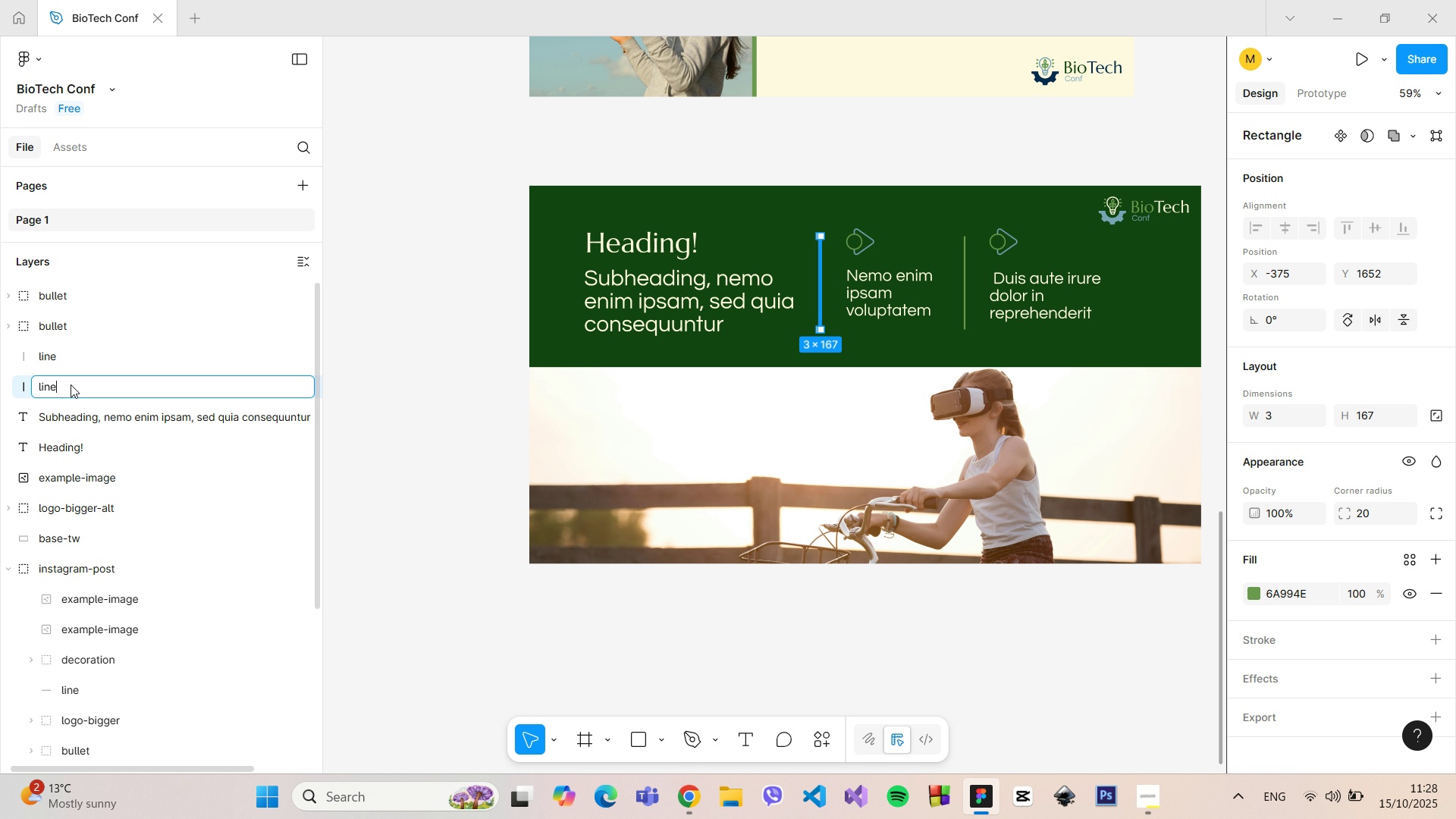 
key(Enter)
 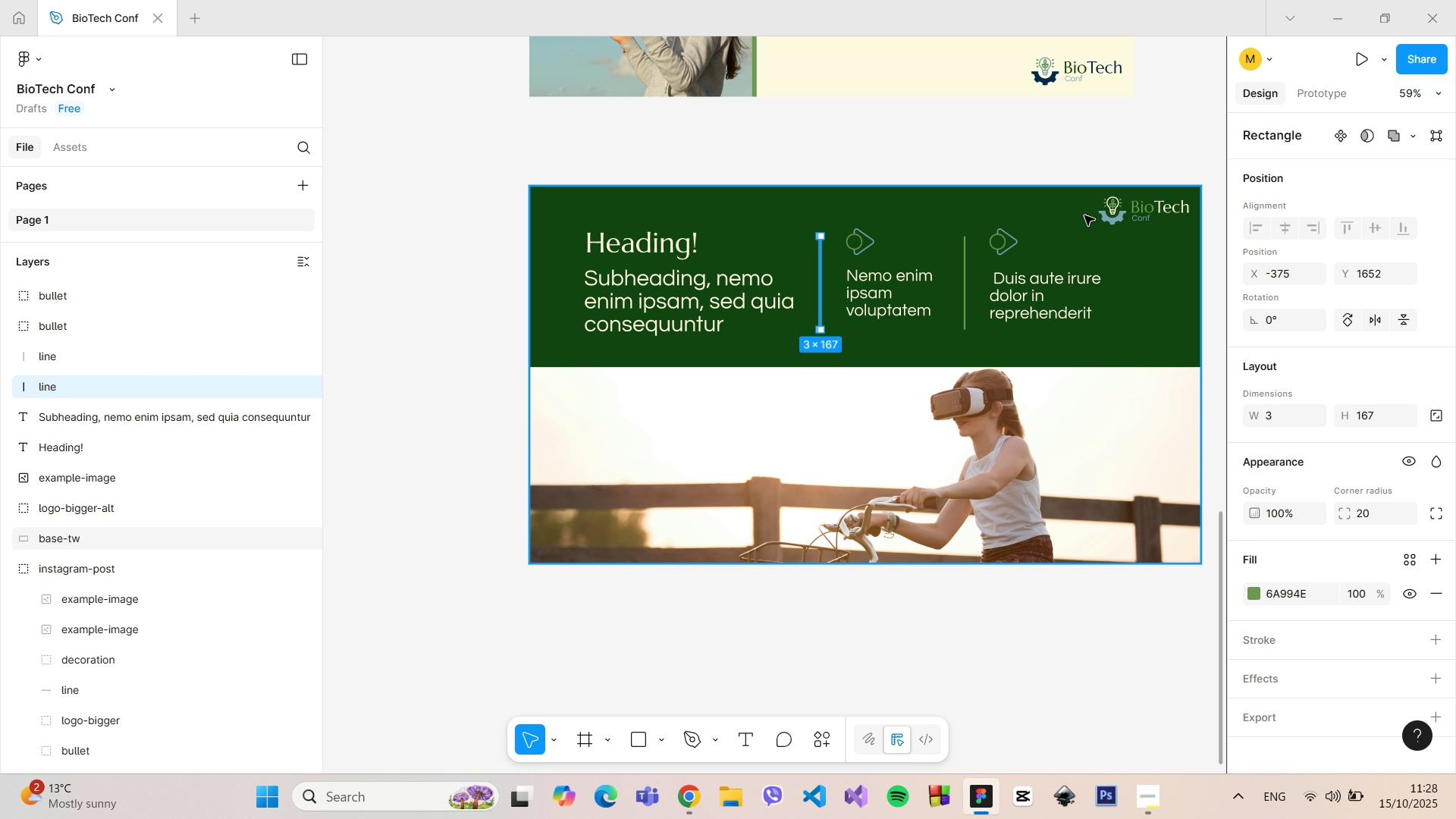 
left_click([1114, 209])
 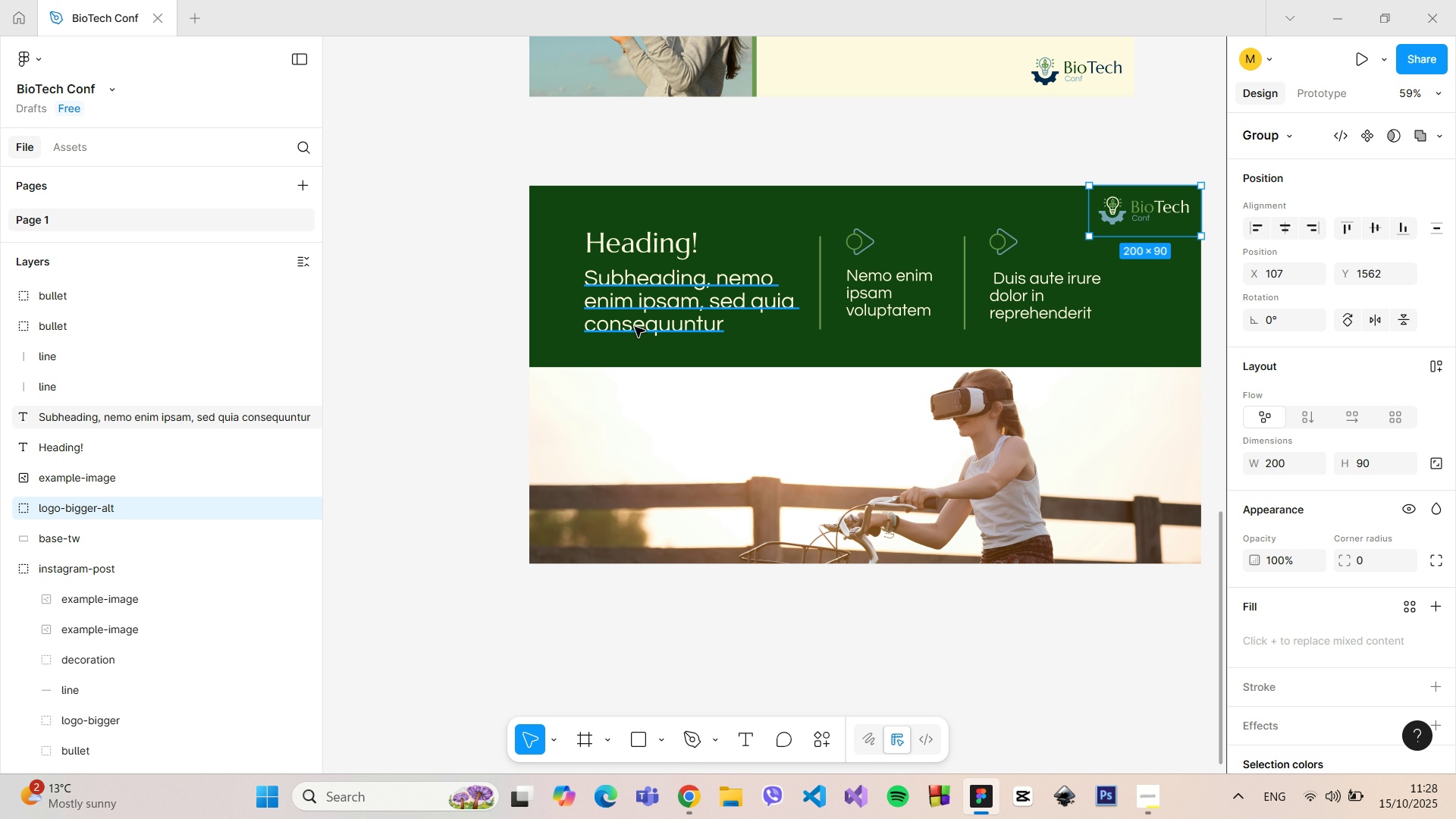 
left_click([635, 327])
 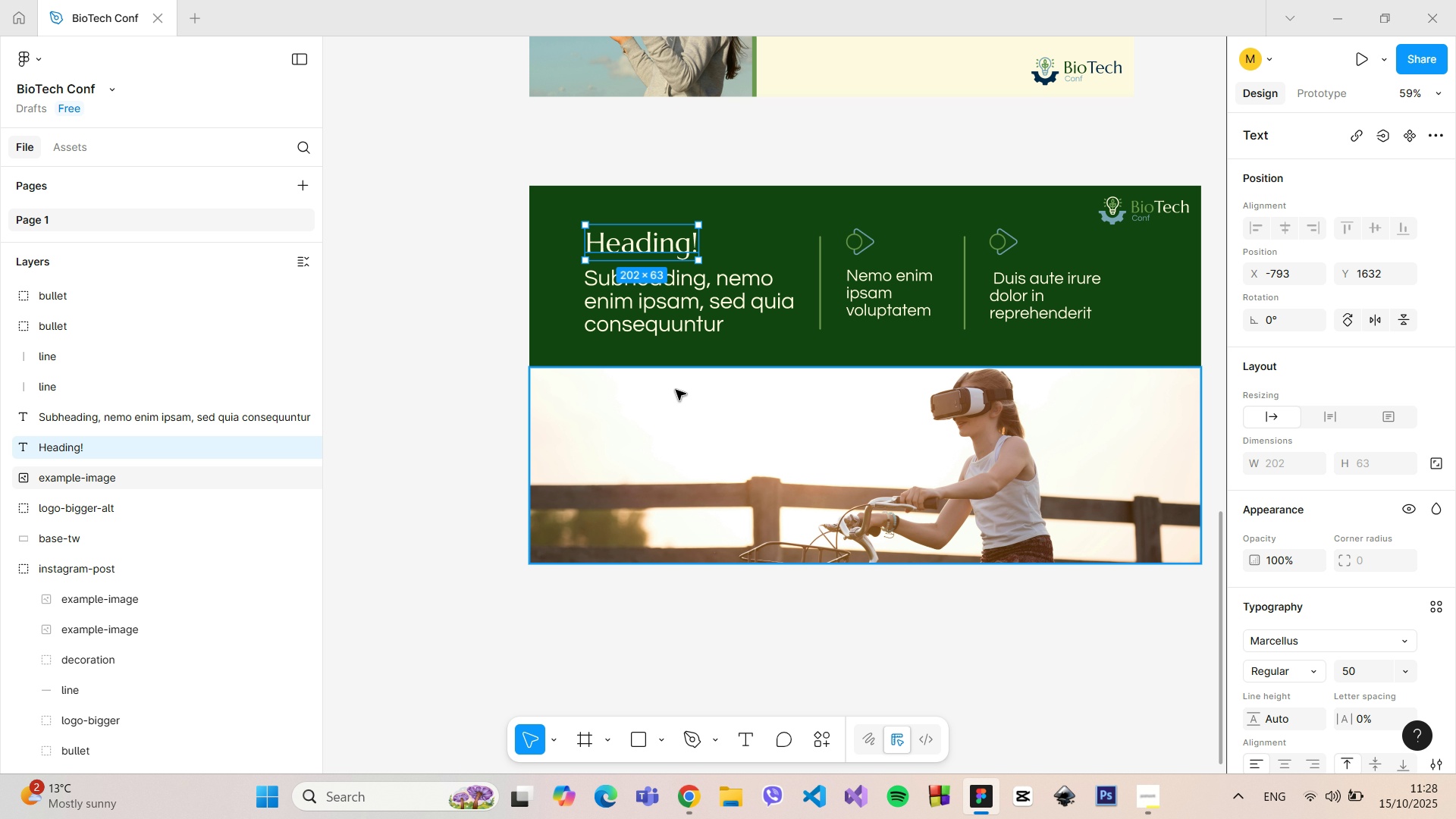 
double_click([676, 390])
 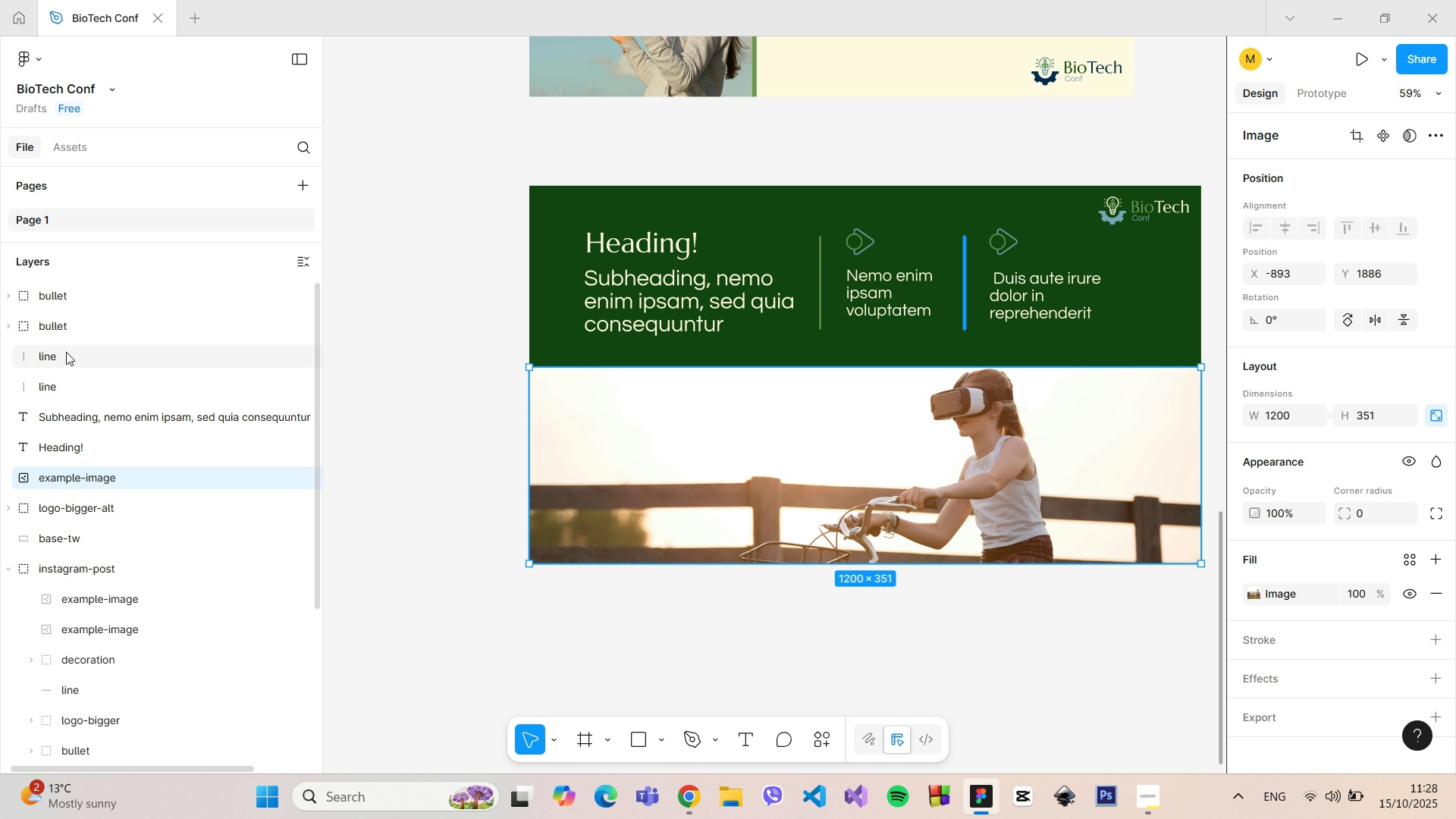 
left_click([965, 598])
 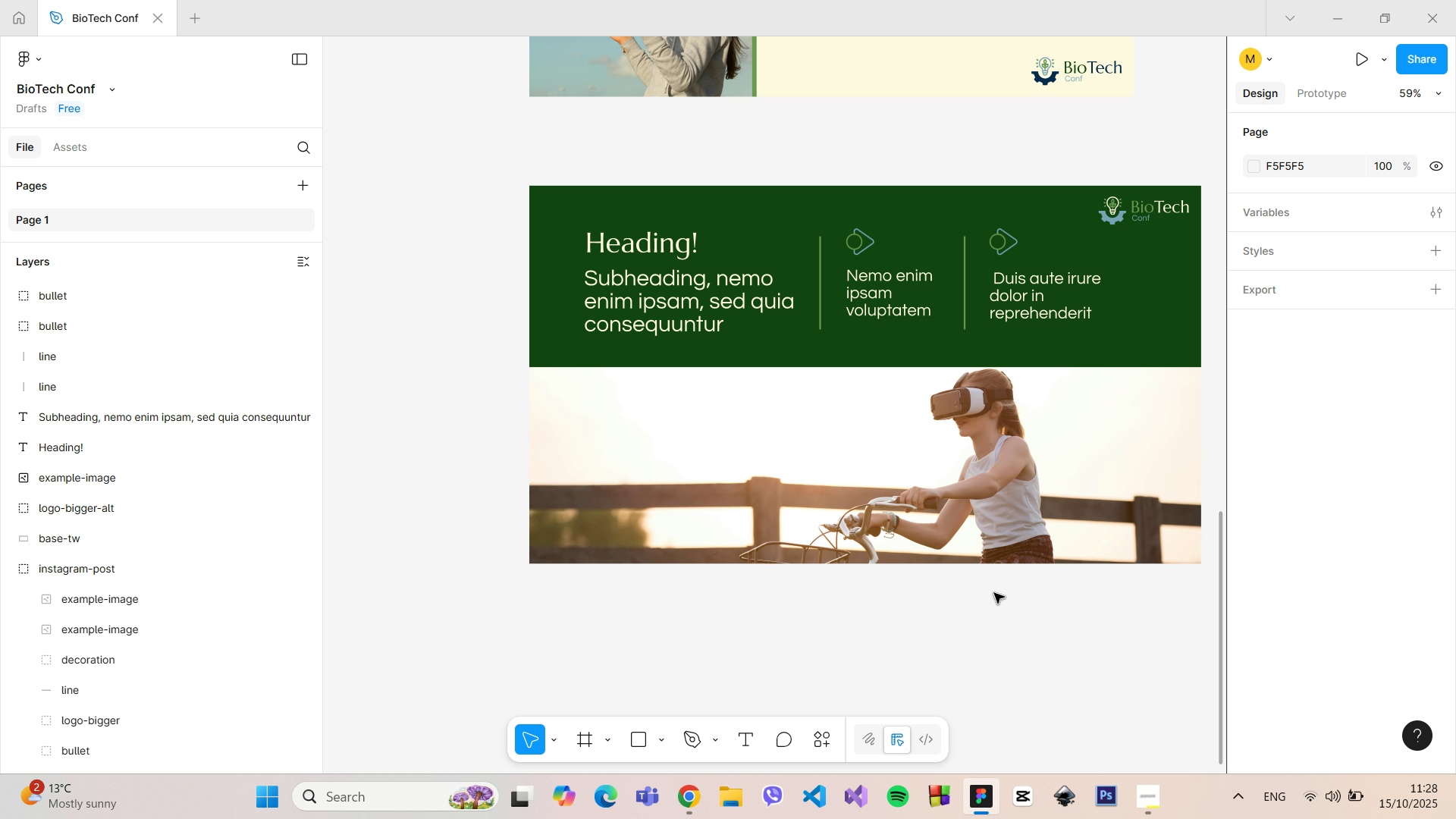 
scroll: coordinate [1196, 420], scroll_direction: down, amount: 7.0
 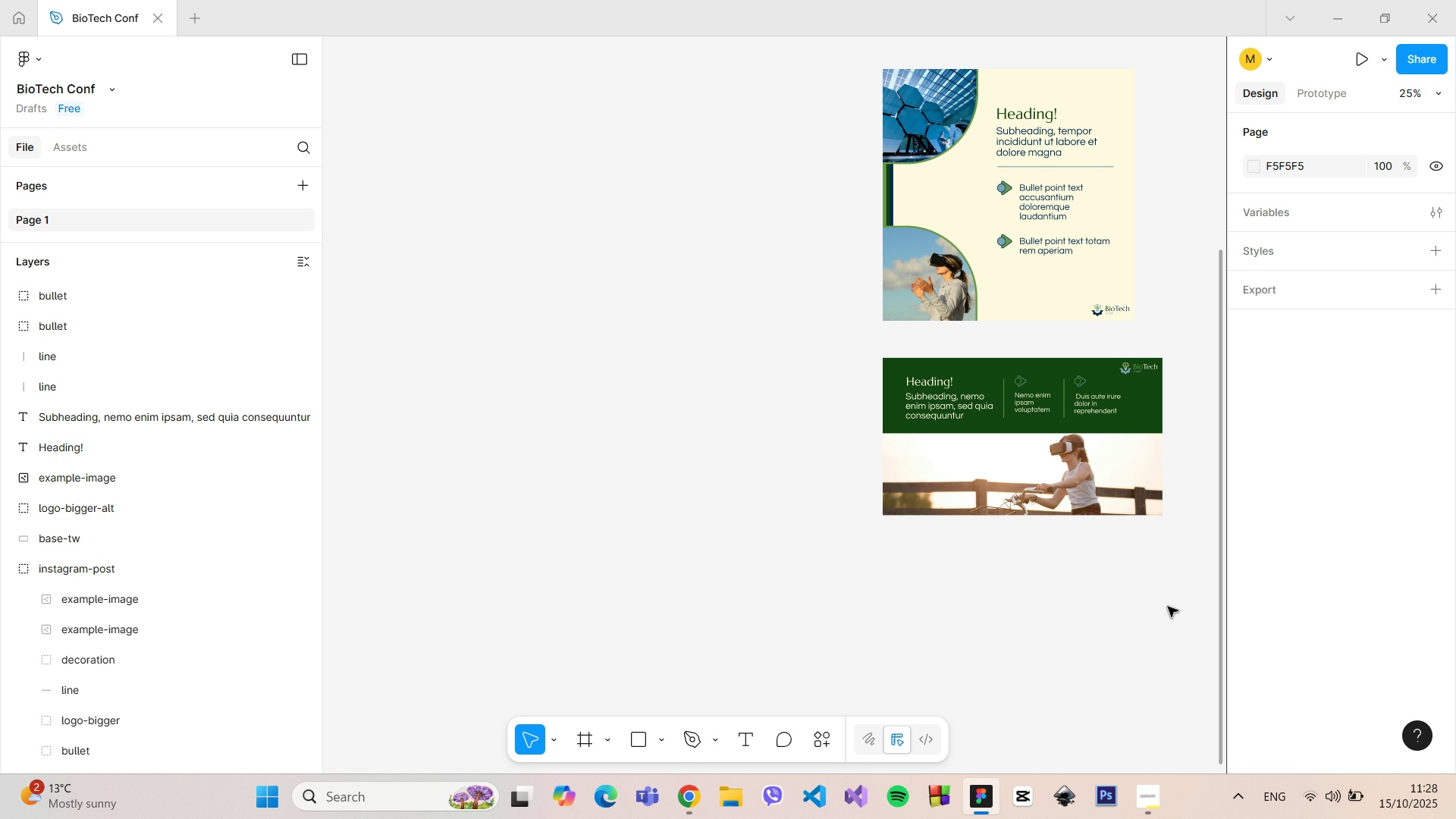 
wait(5.04)
 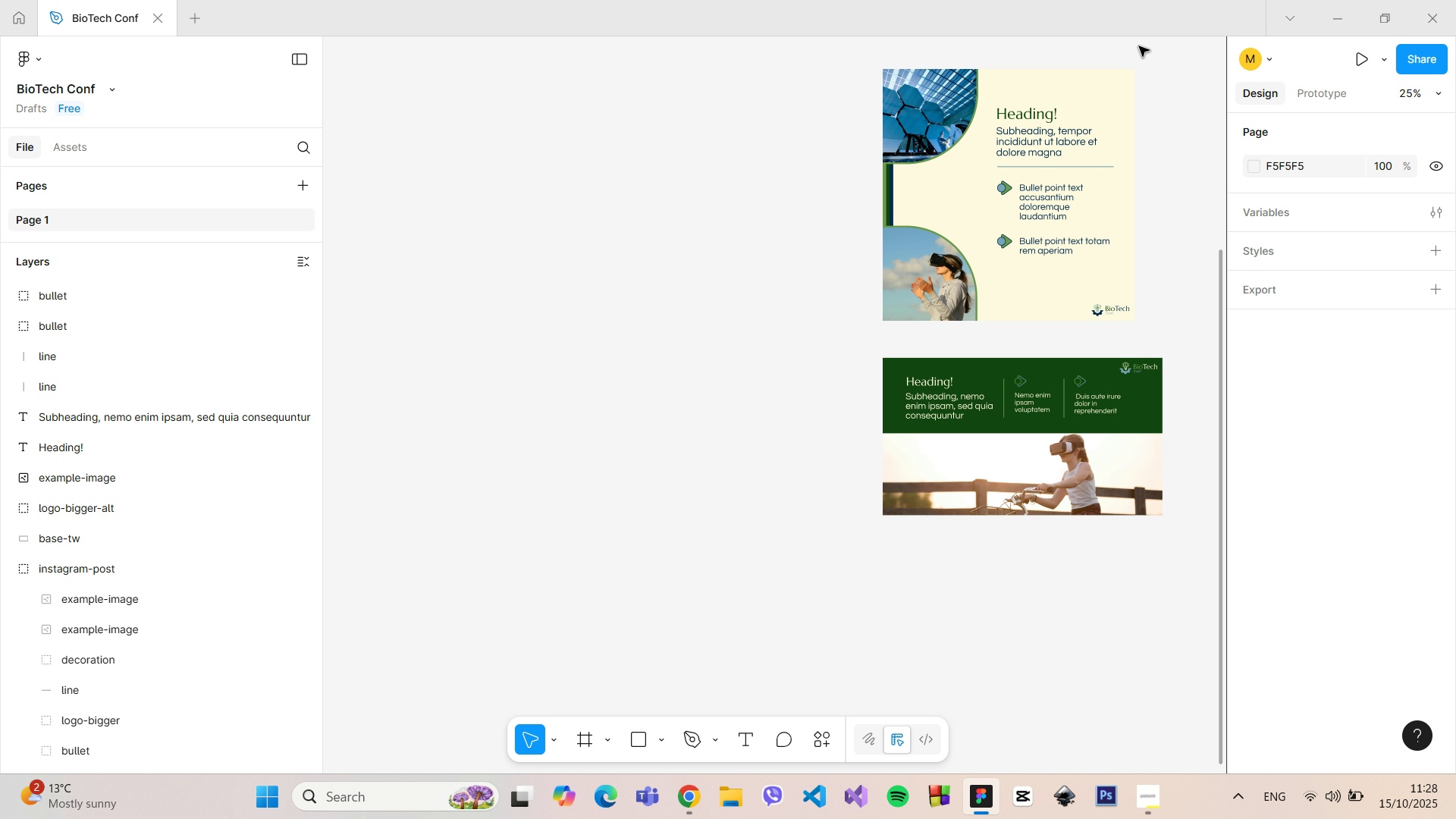 
scroll: coordinate [1190, 375], scroll_direction: up, amount: 8.0
 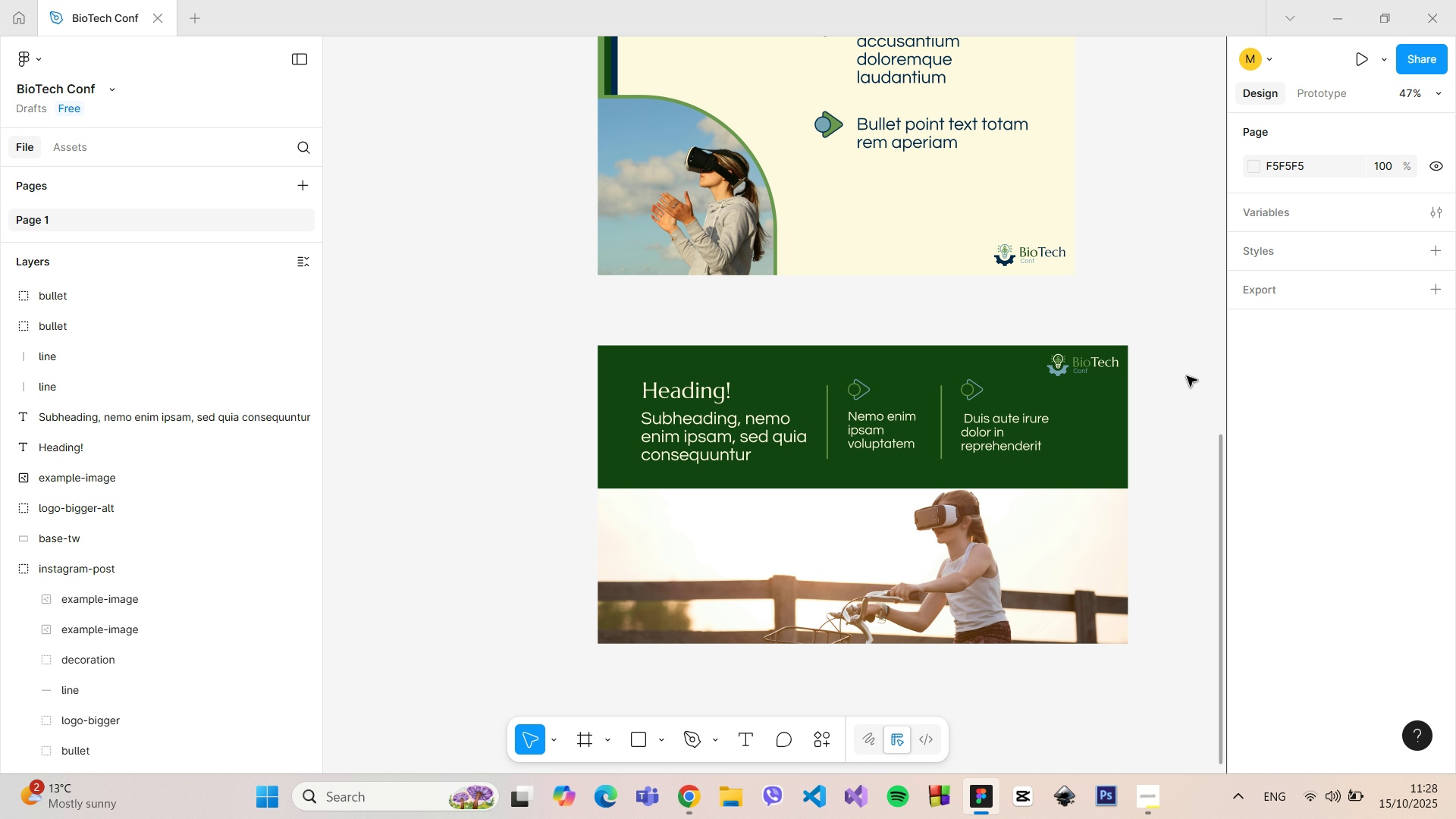 
scroll: coordinate [1187, 376], scroll_direction: down, amount: 1.0
 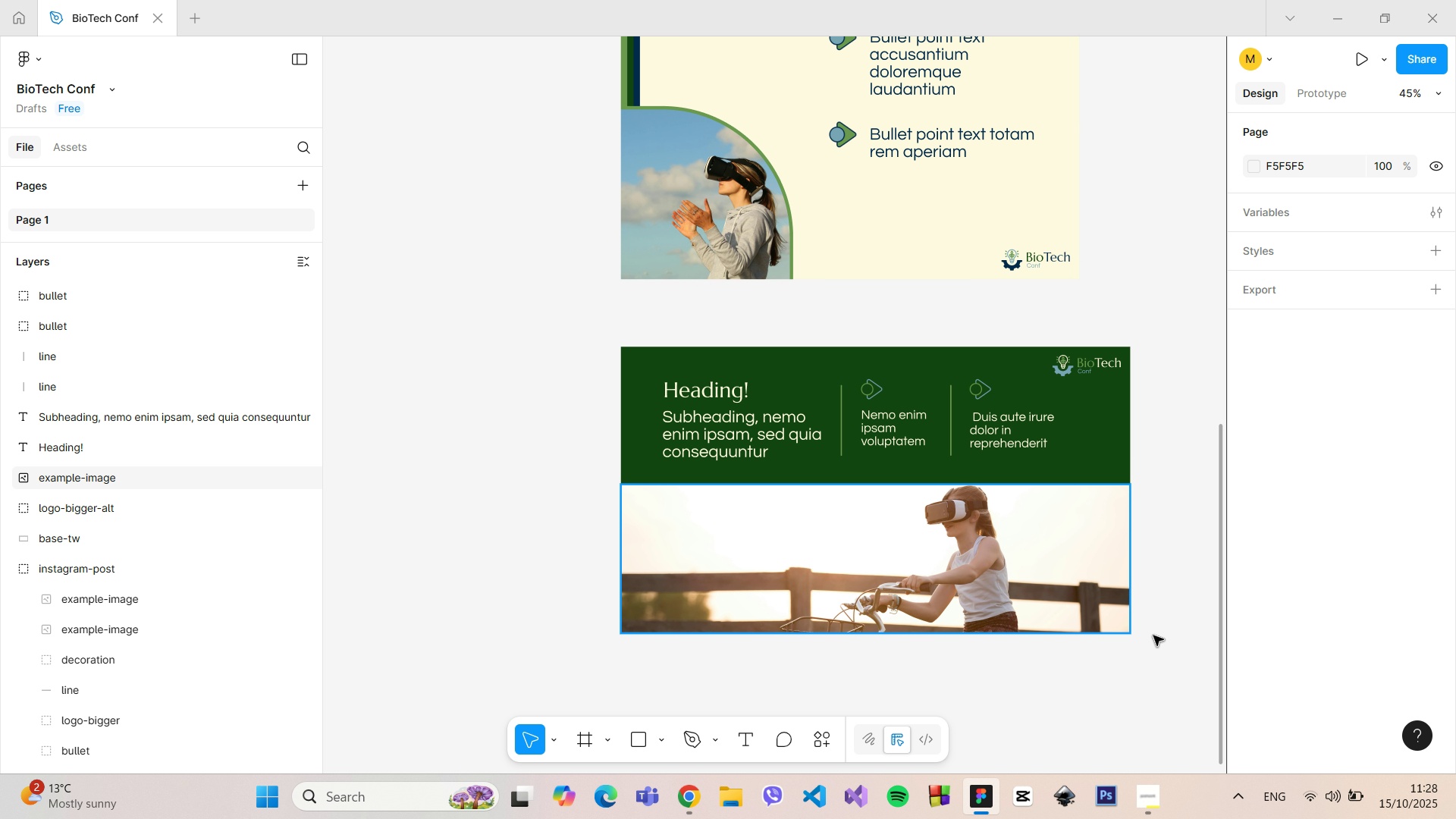 
left_click_drag(start_coordinate=[1159, 649], to_coordinate=[566, 333])
 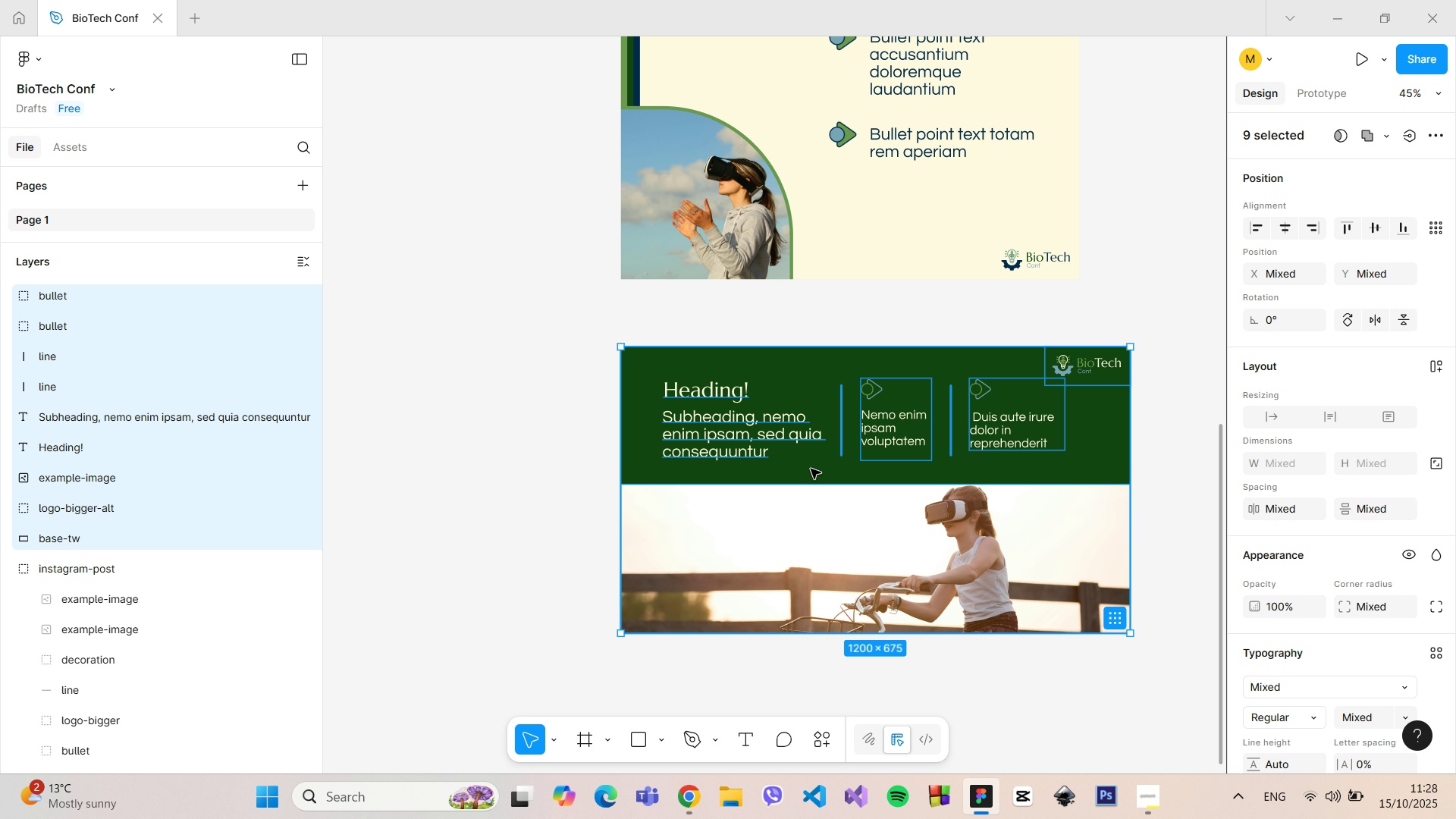 
right_click([811, 469])
 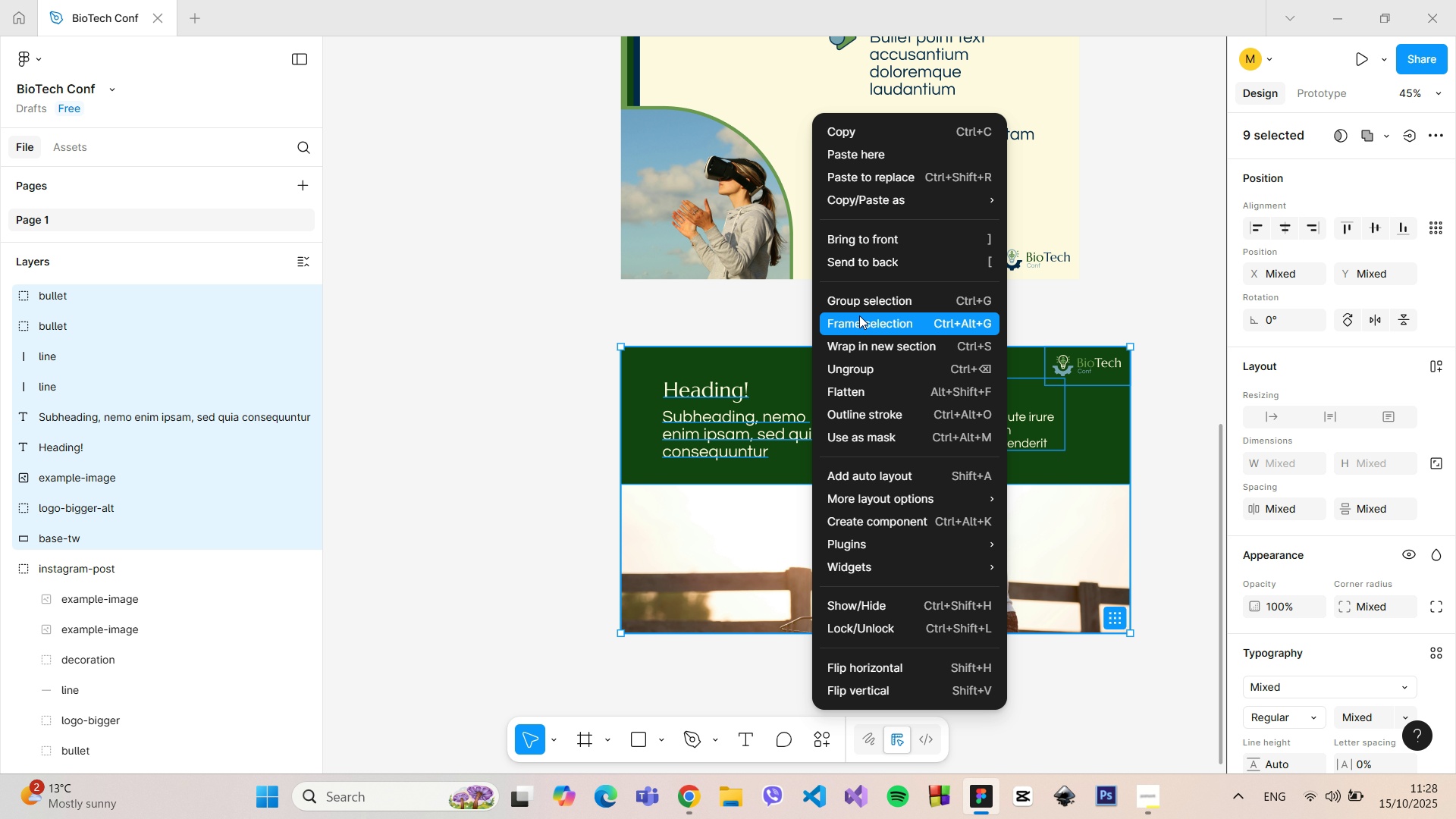 
left_click([859, 308])
 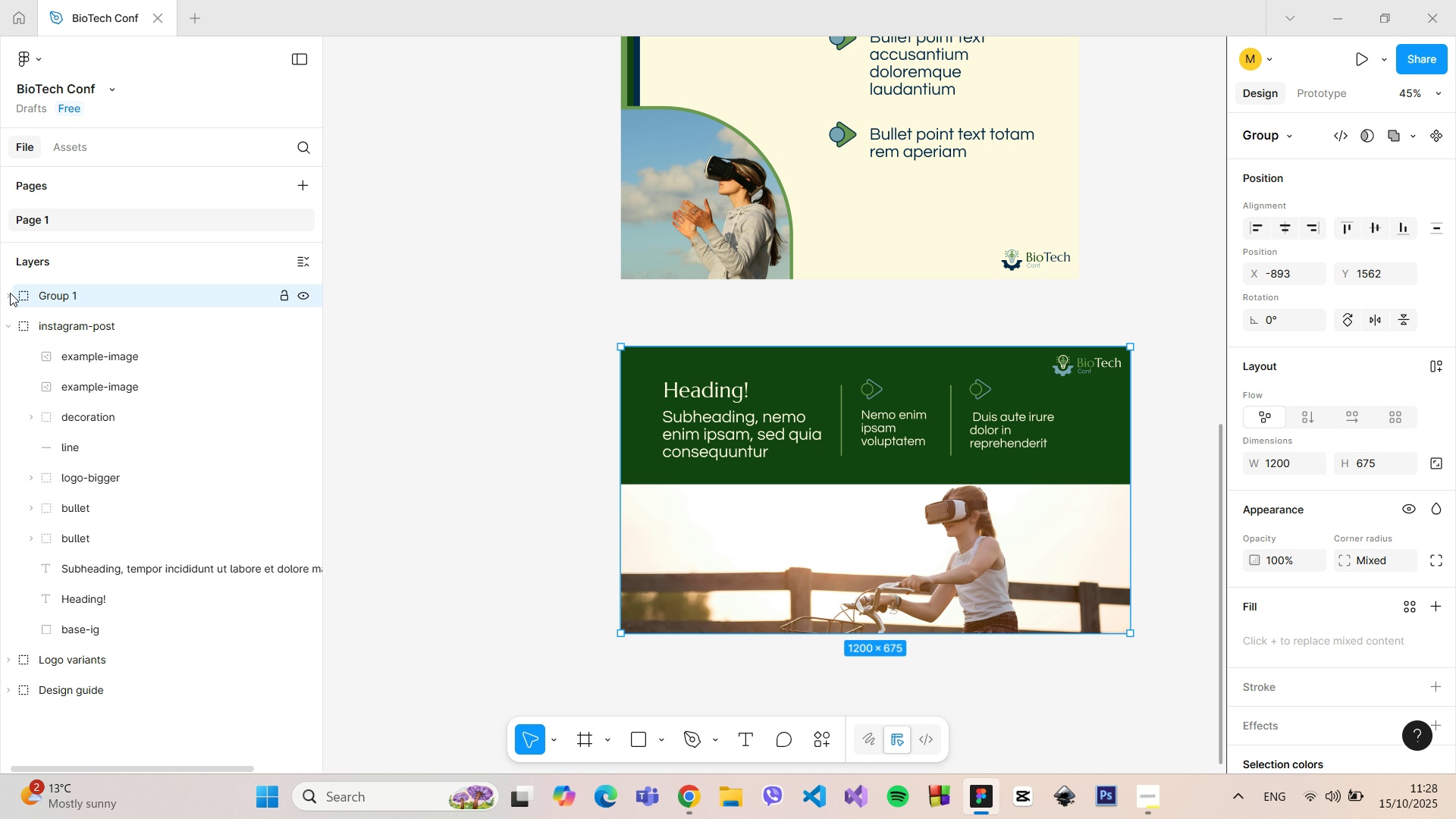 
double_click([61, 297])
 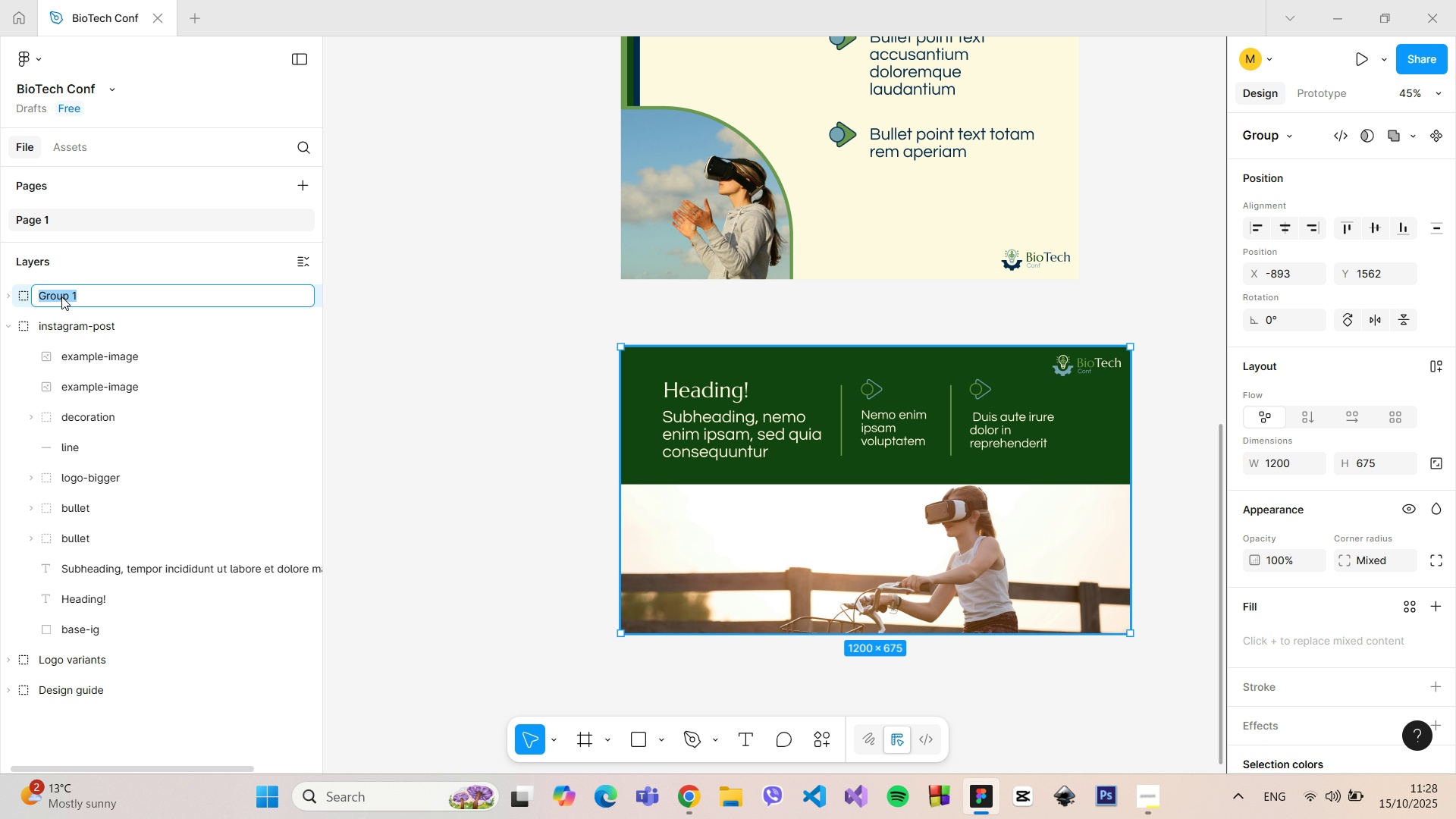 
triple_click([61, 297])
 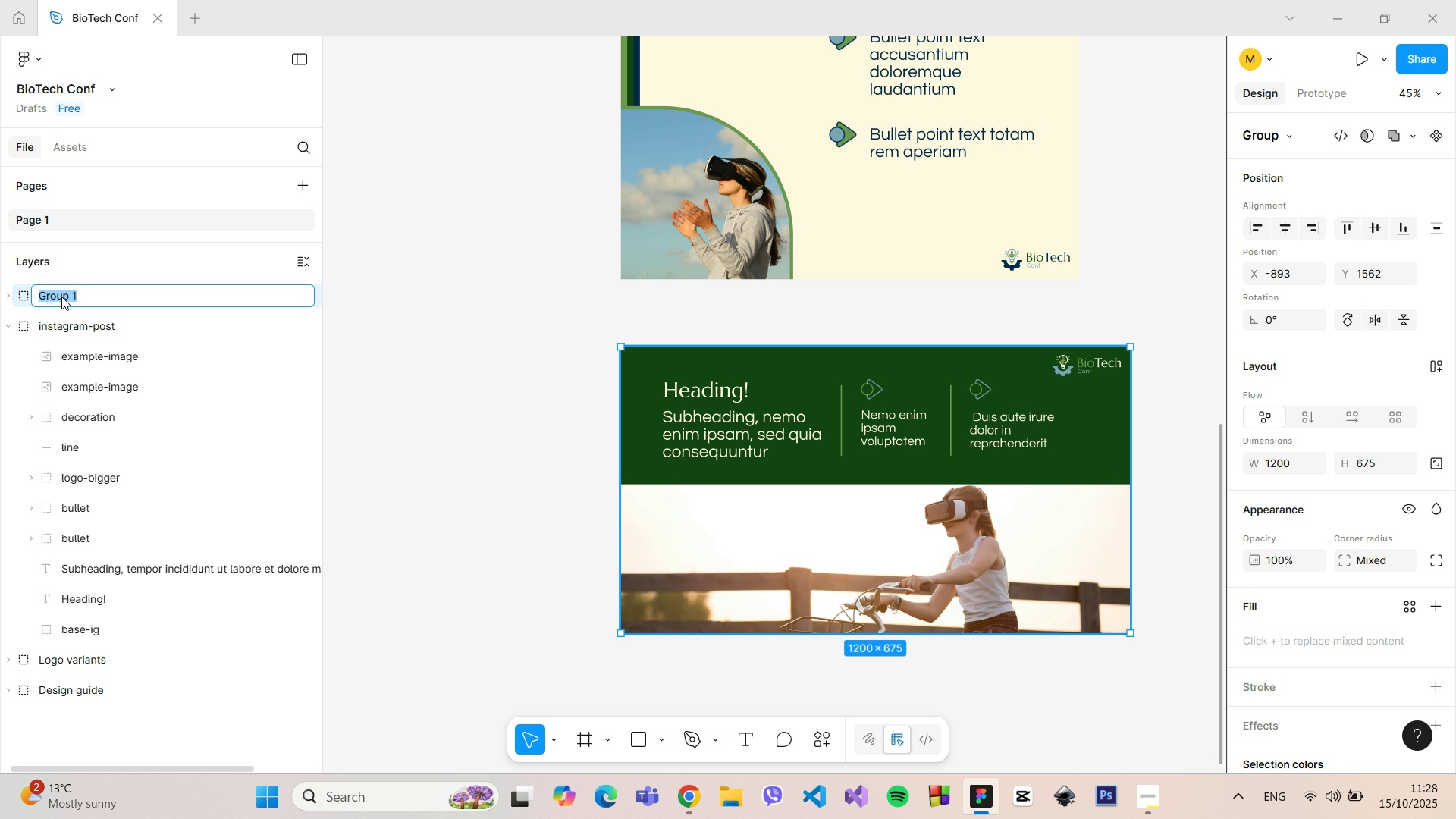 
type(twitter-post)
 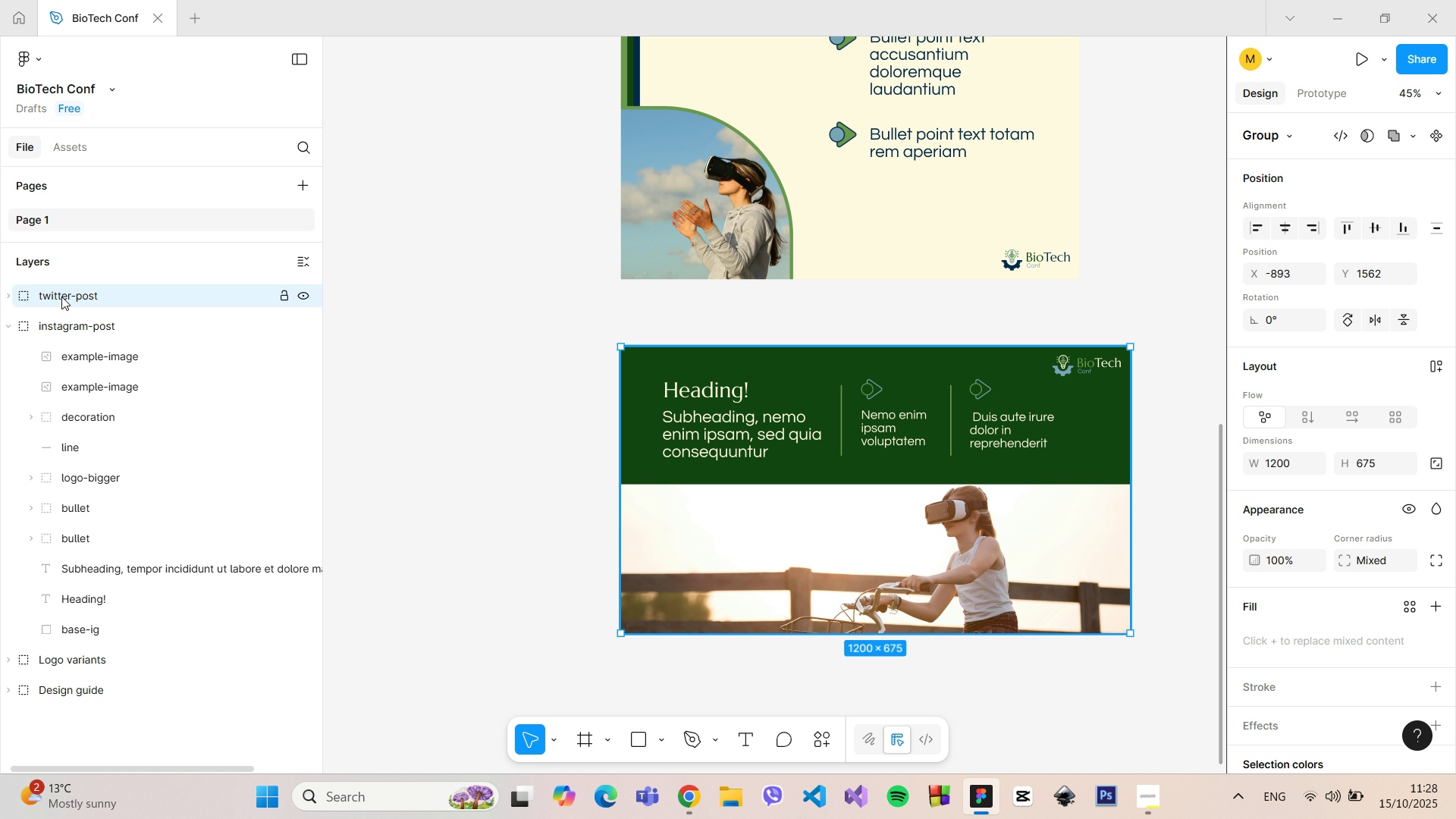 
key(Enter)
 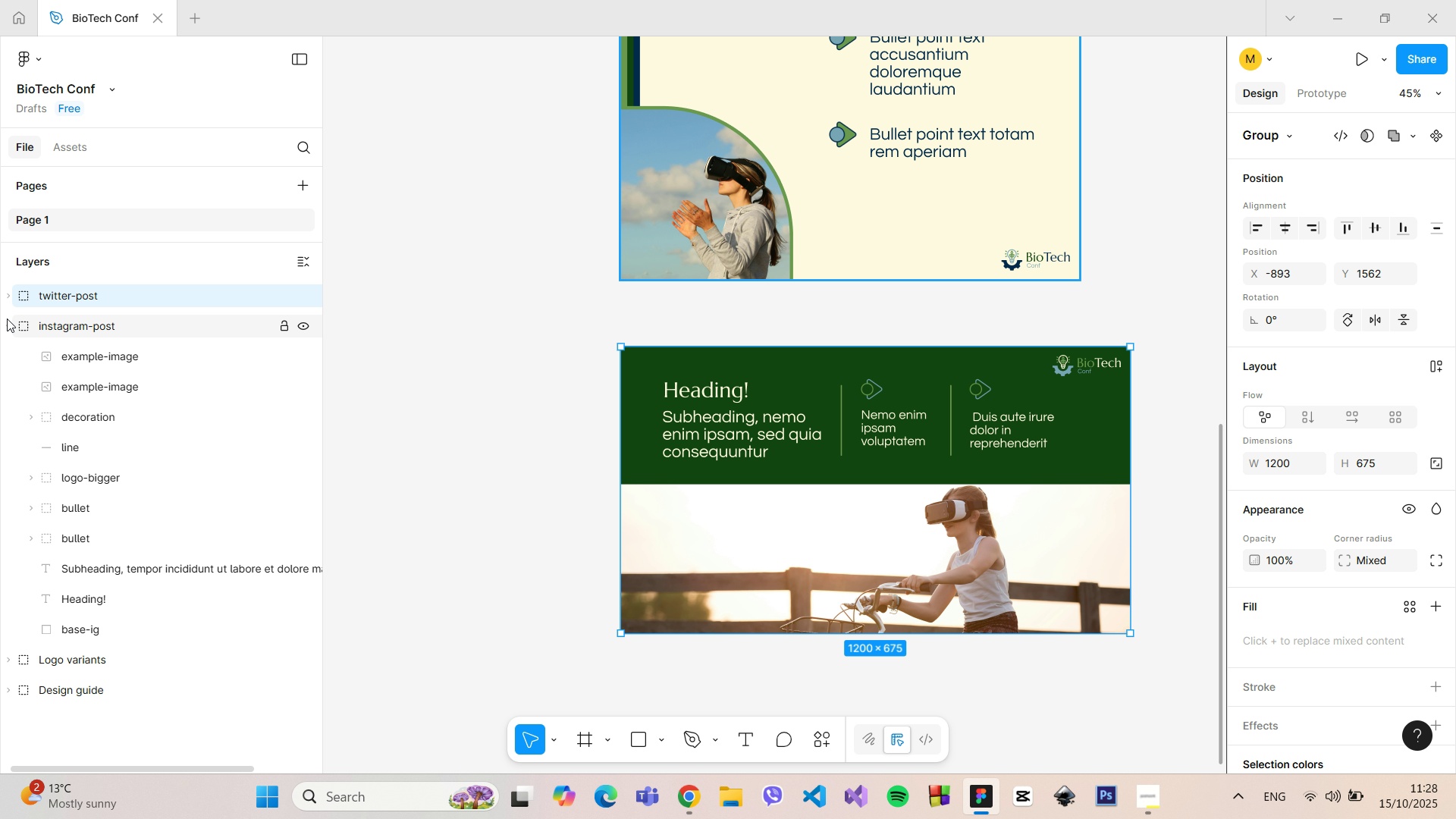 
left_click([7, 319])
 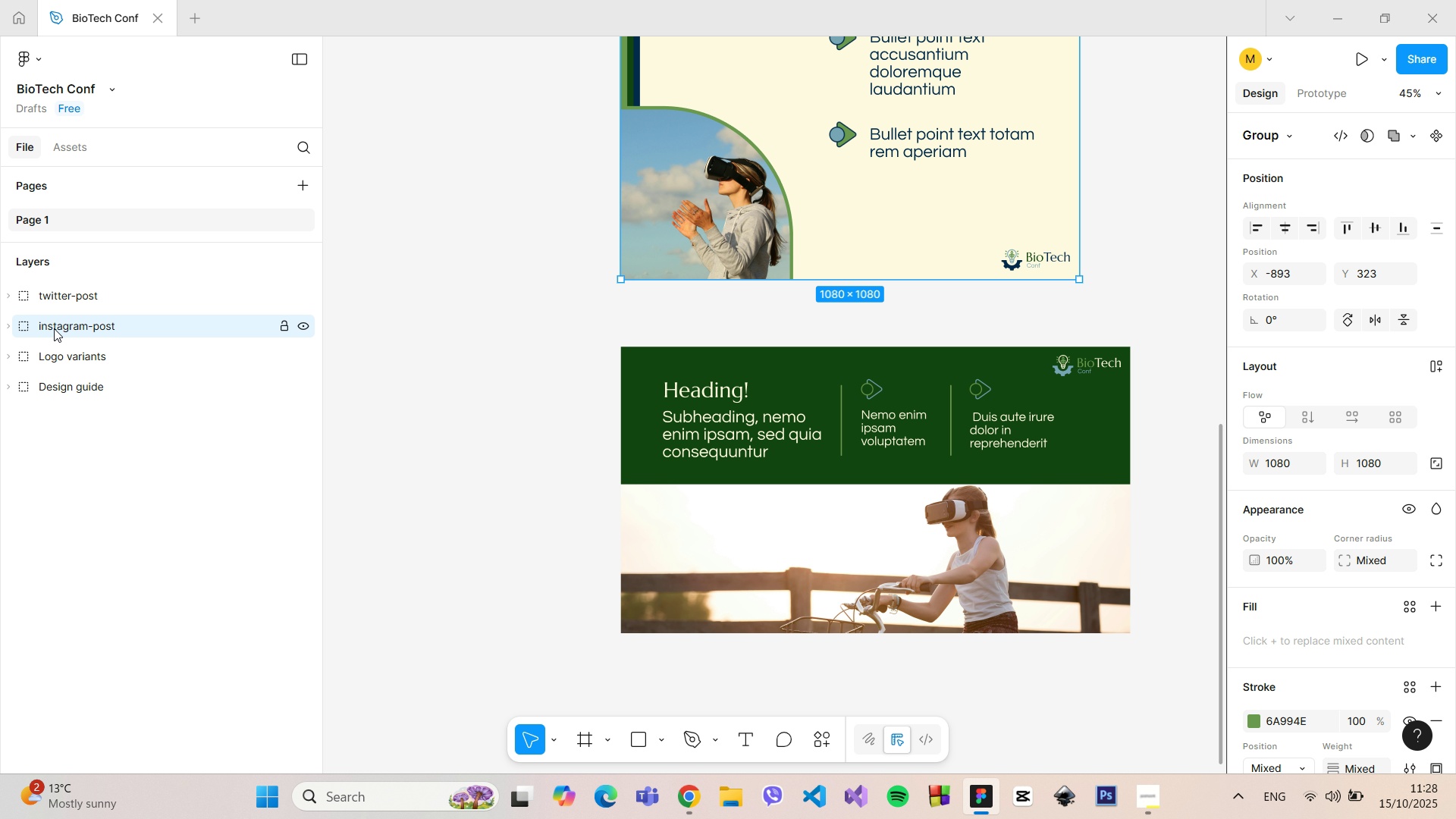 
left_click([54, 328])
 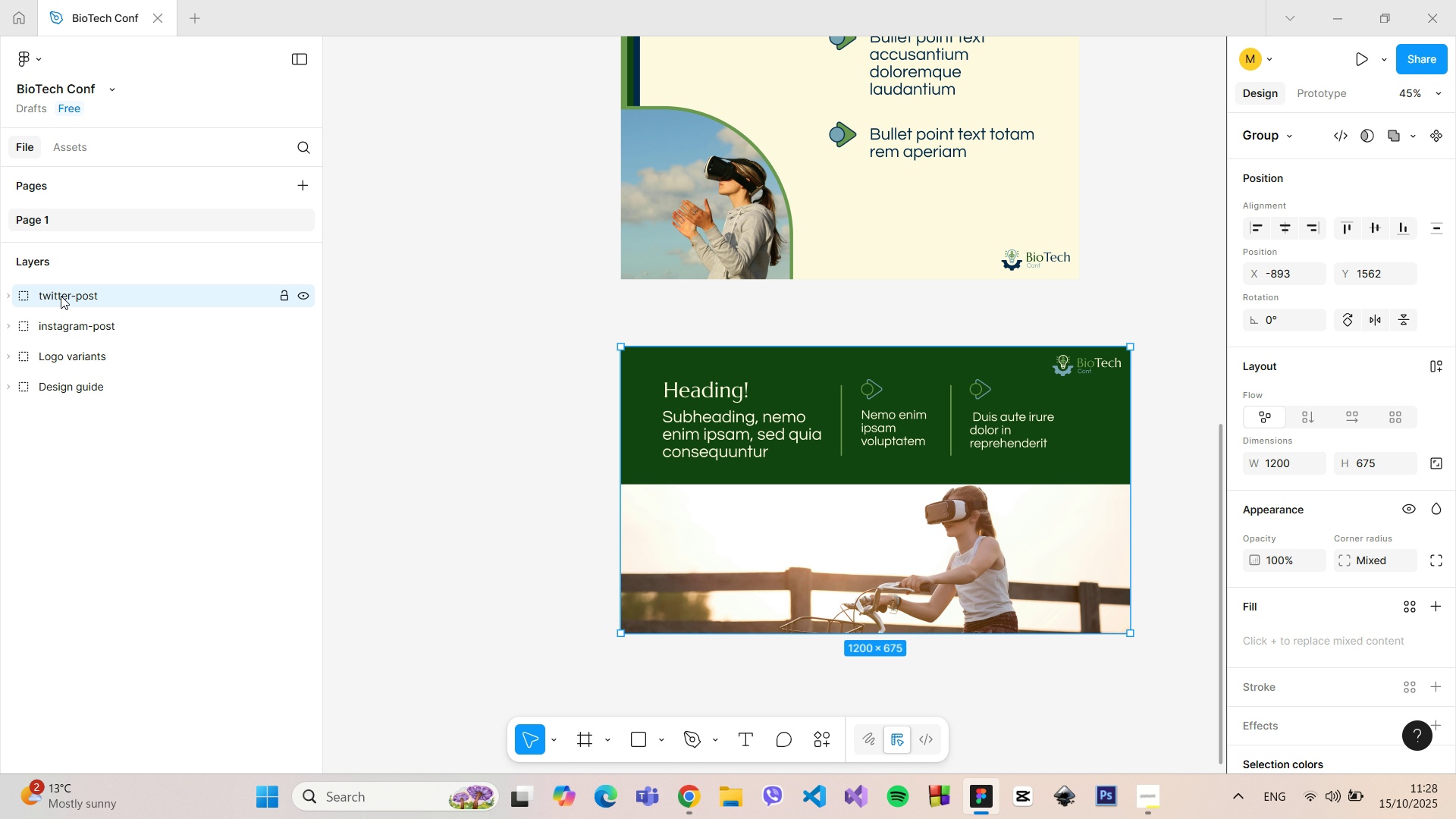 
left_click([61, 296])
 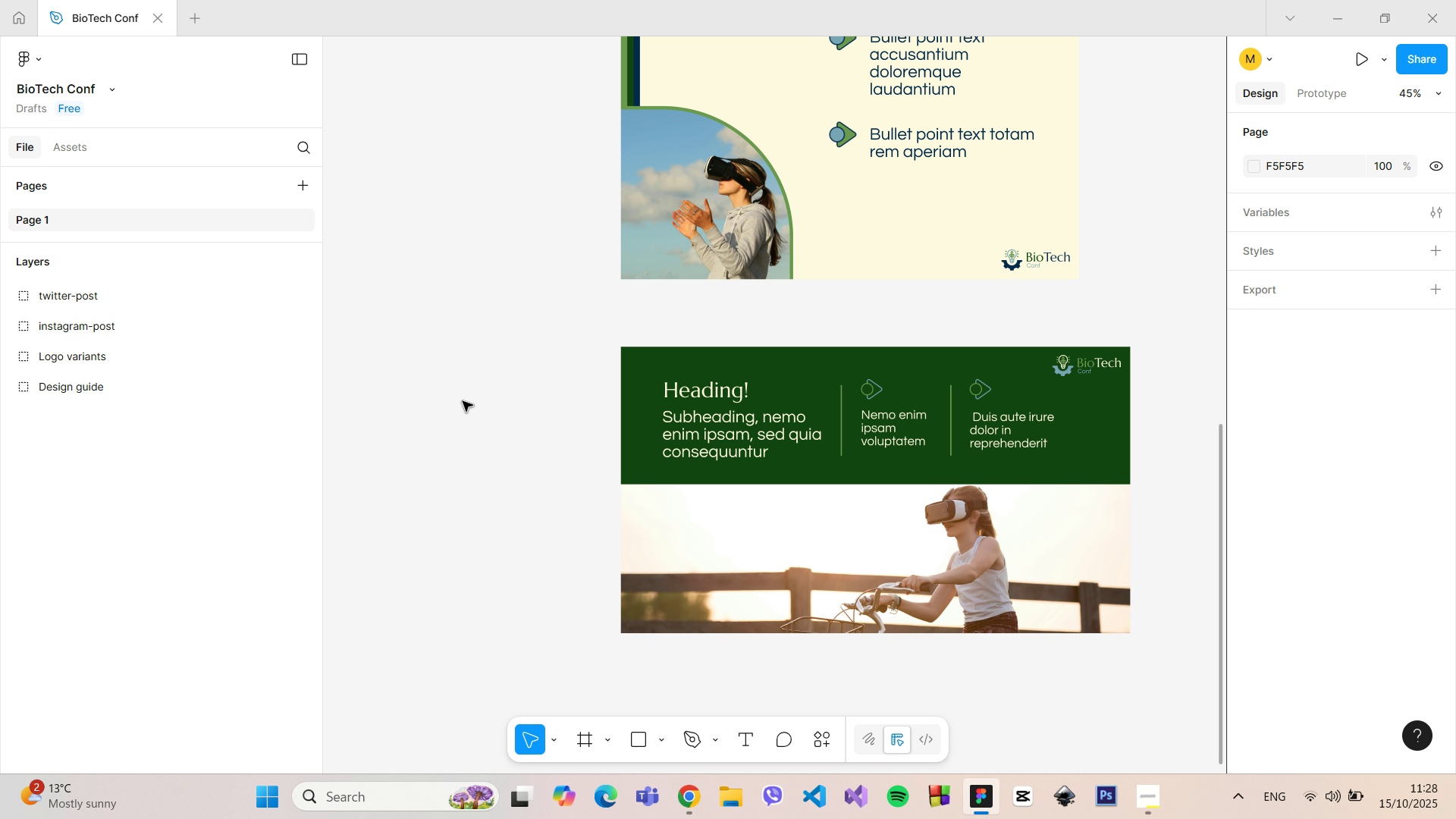 
hold_key(key=ControlLeft, duration=1.52)
scroll: coordinate [463, 401], scroll_direction: down, amount: 7.0
 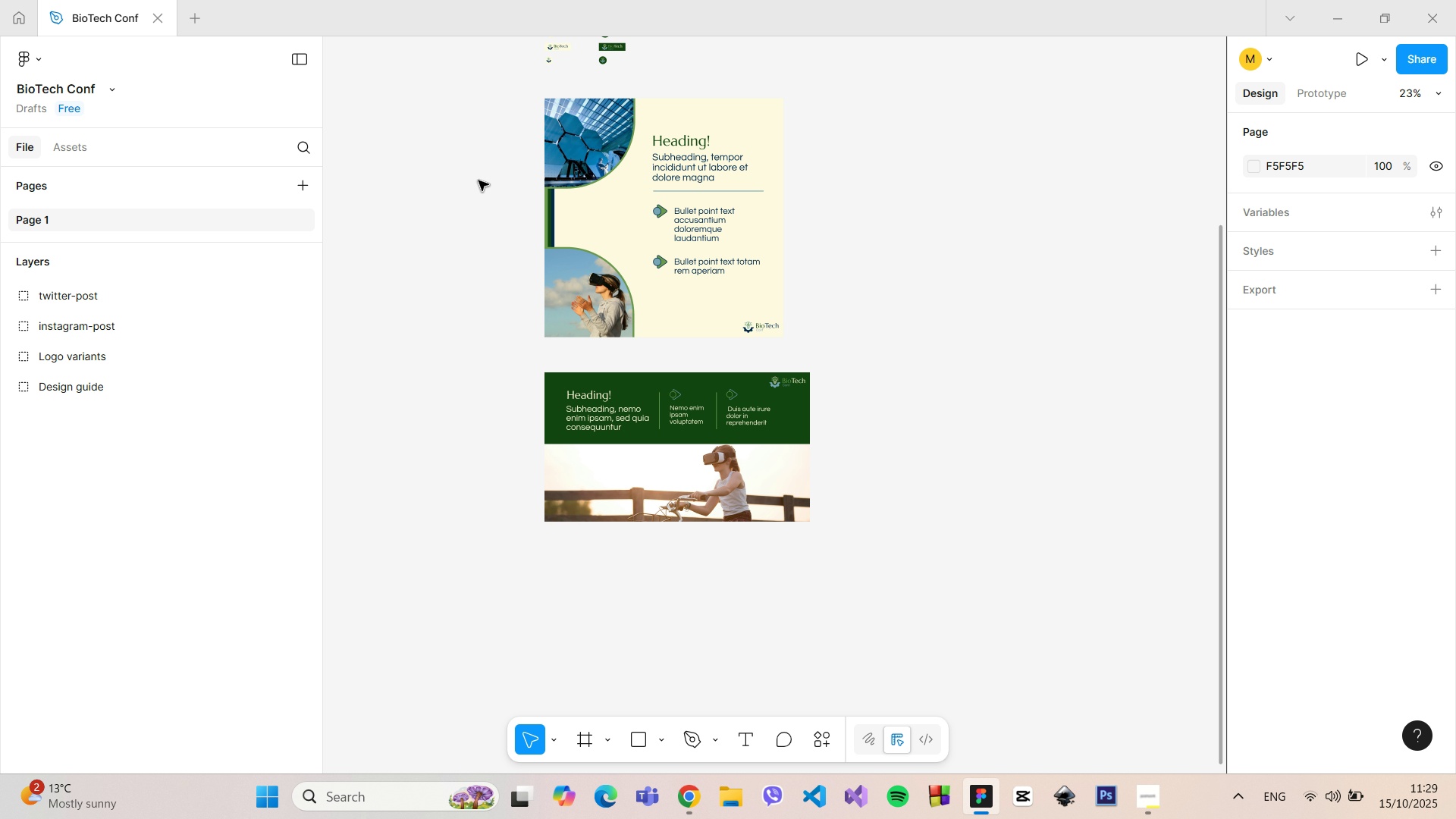 
hold_key(key=ControlLeft, duration=0.98)
scroll: coordinate [457, 209], scroll_direction: down, amount: 4.0
 